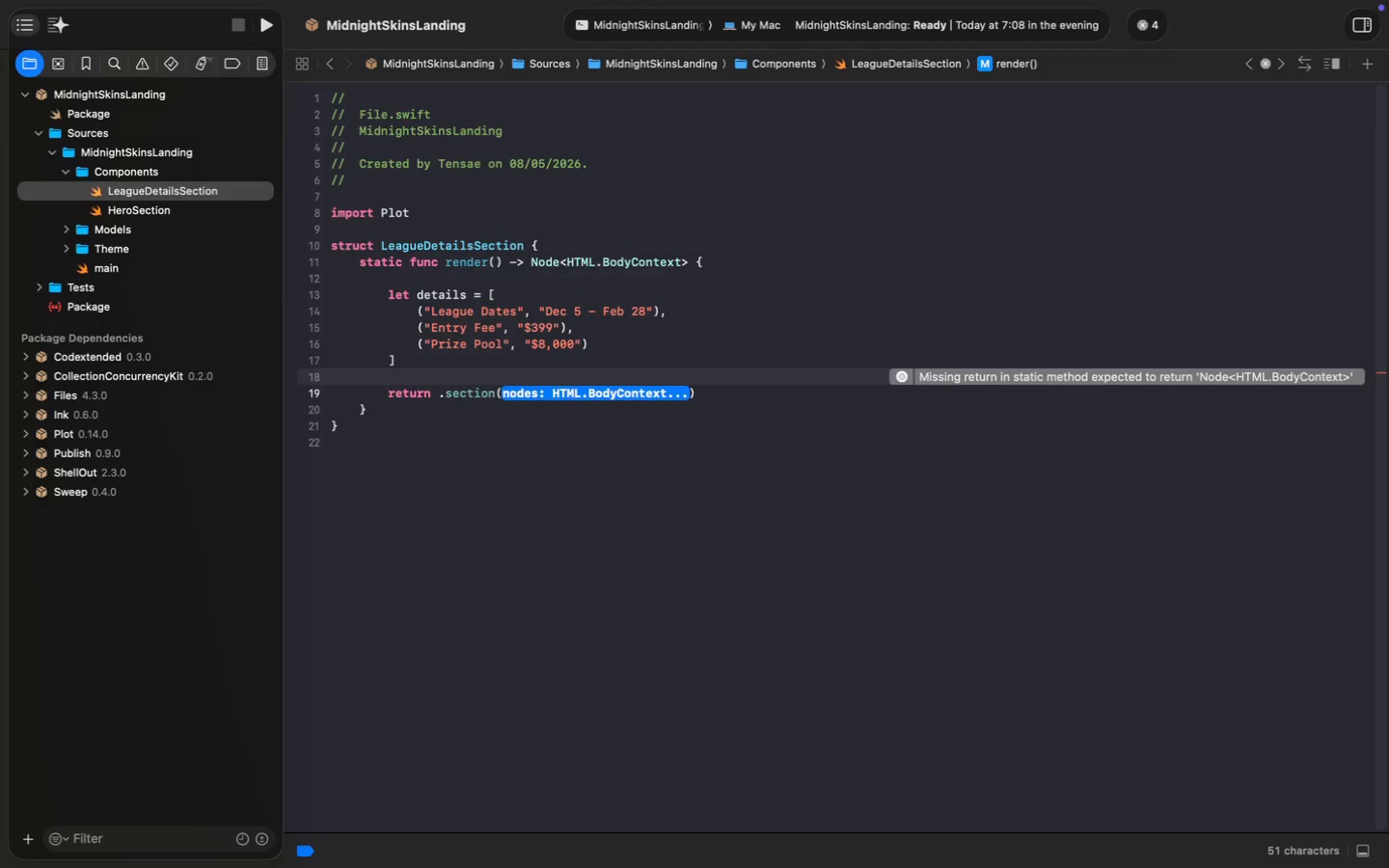 
key(Backspace)
 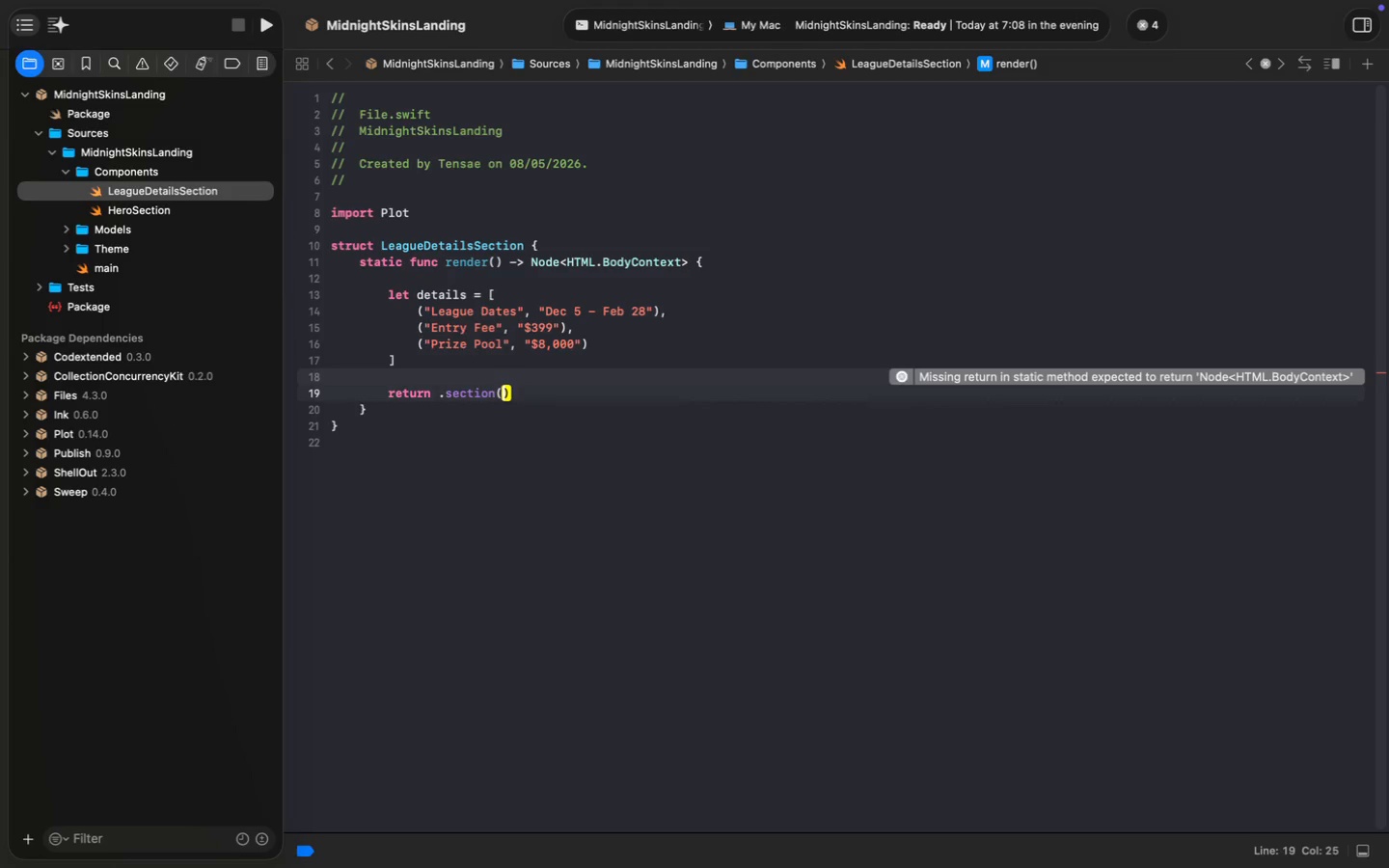 
key(Enter)
 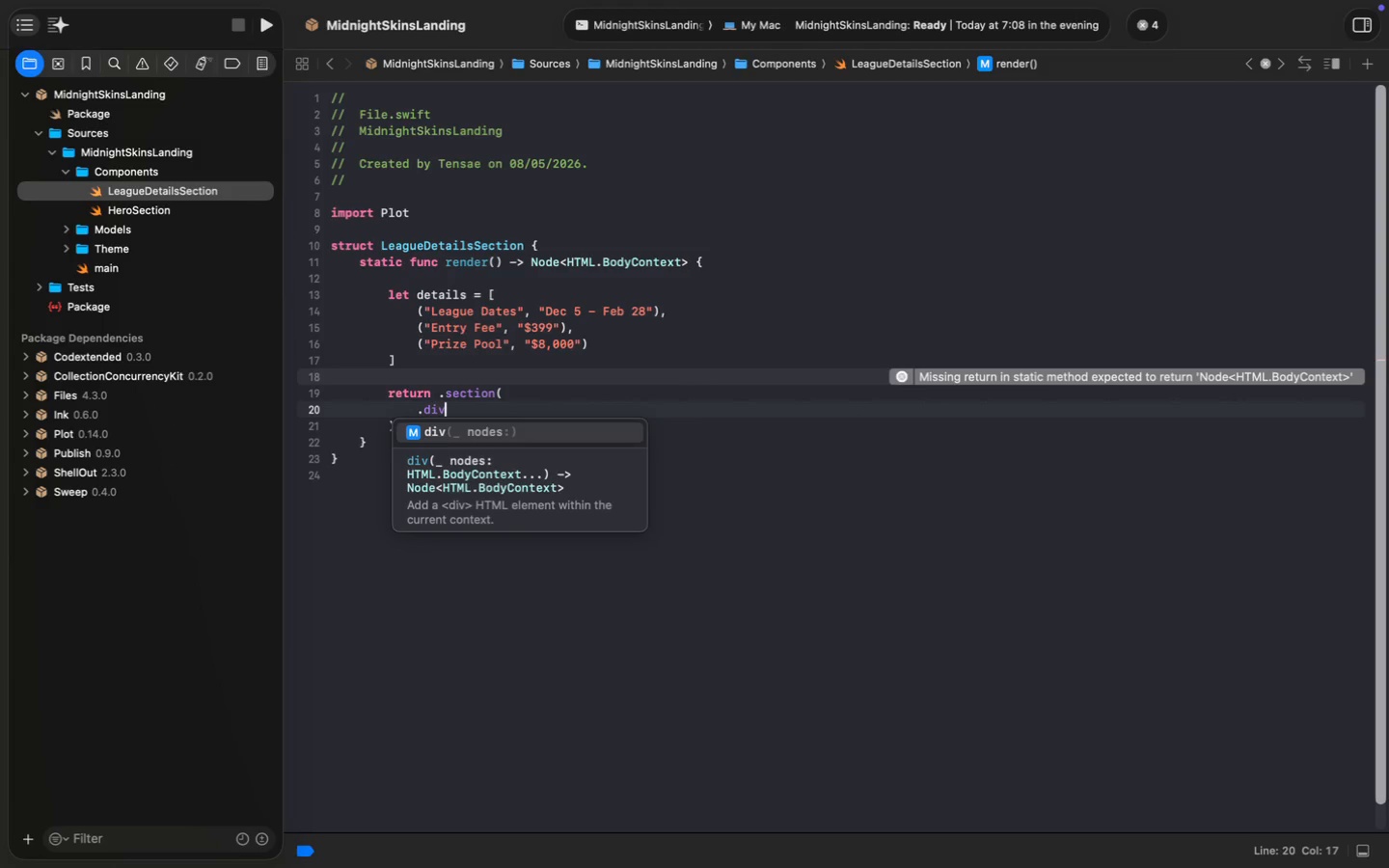 
type(.div)
 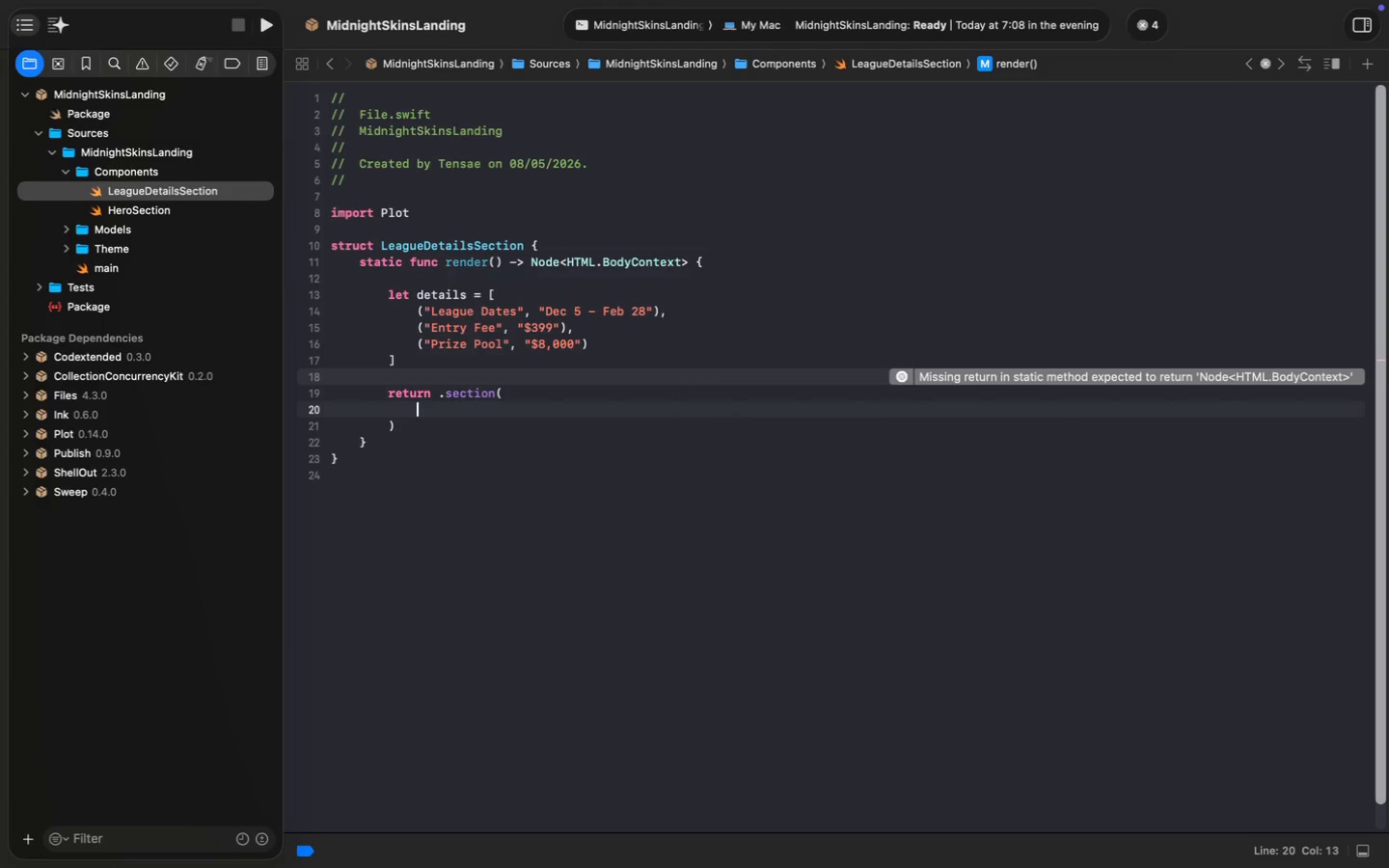 
key(Enter)
 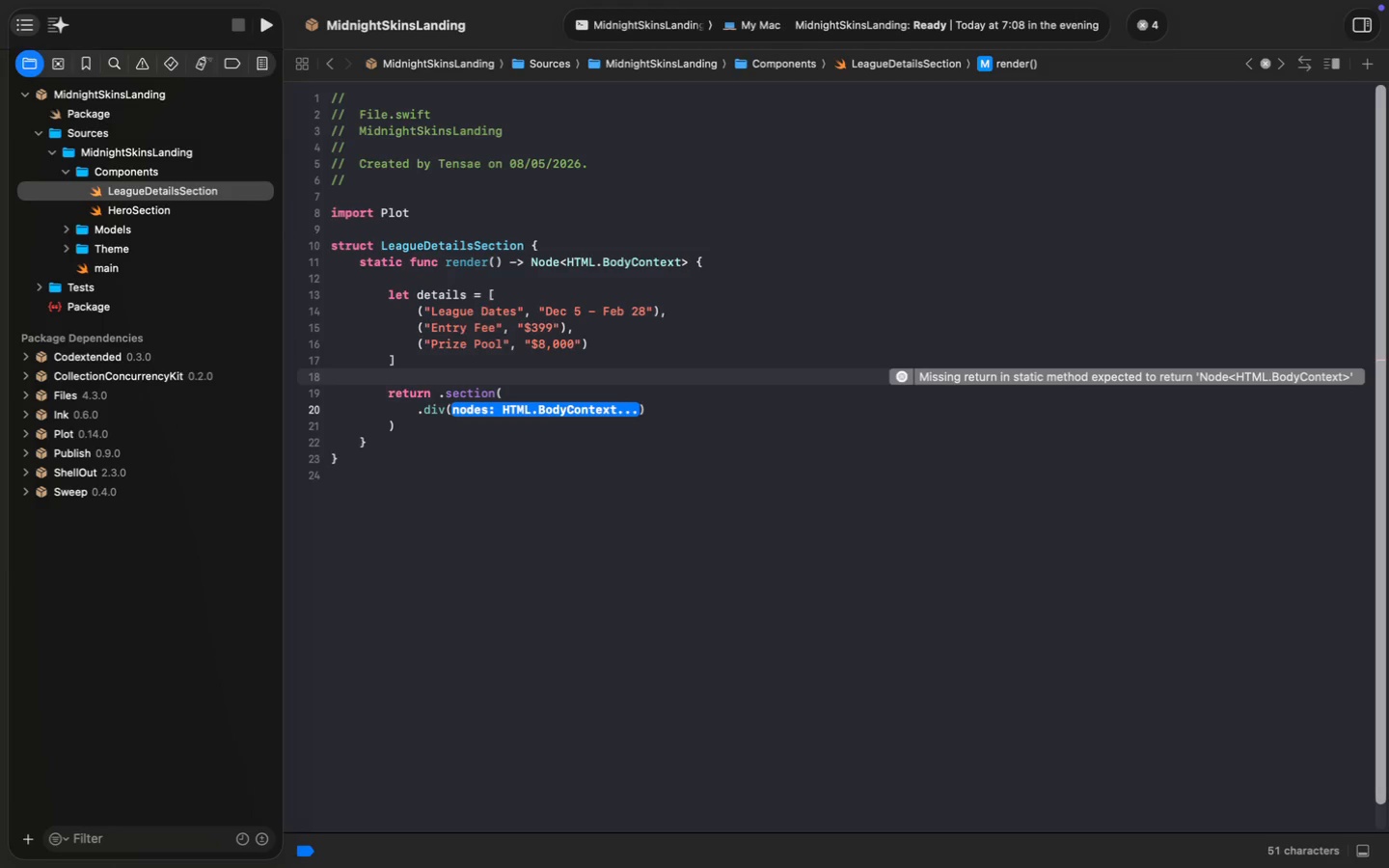 
key(Backspace)
 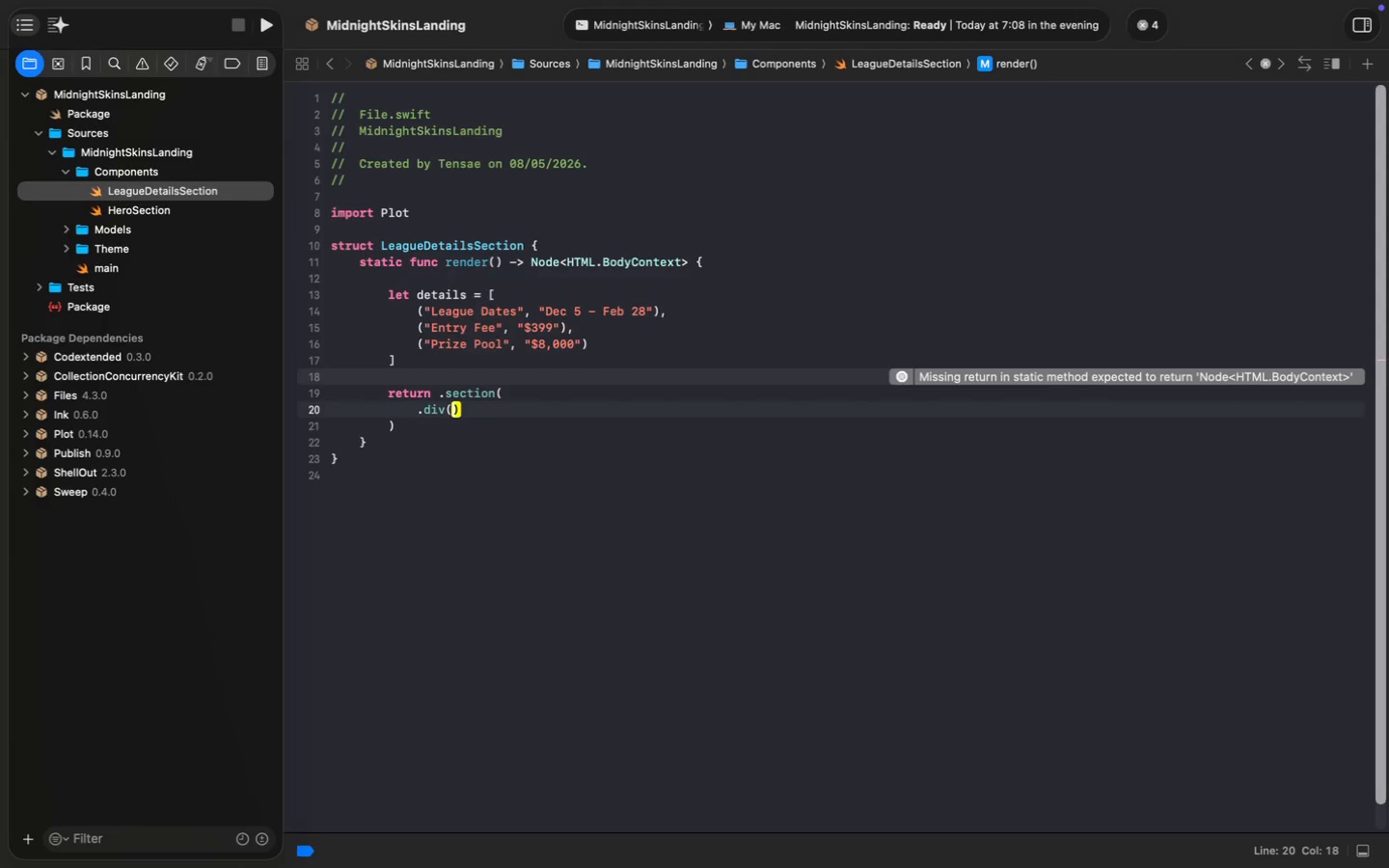 
key(Enter)
 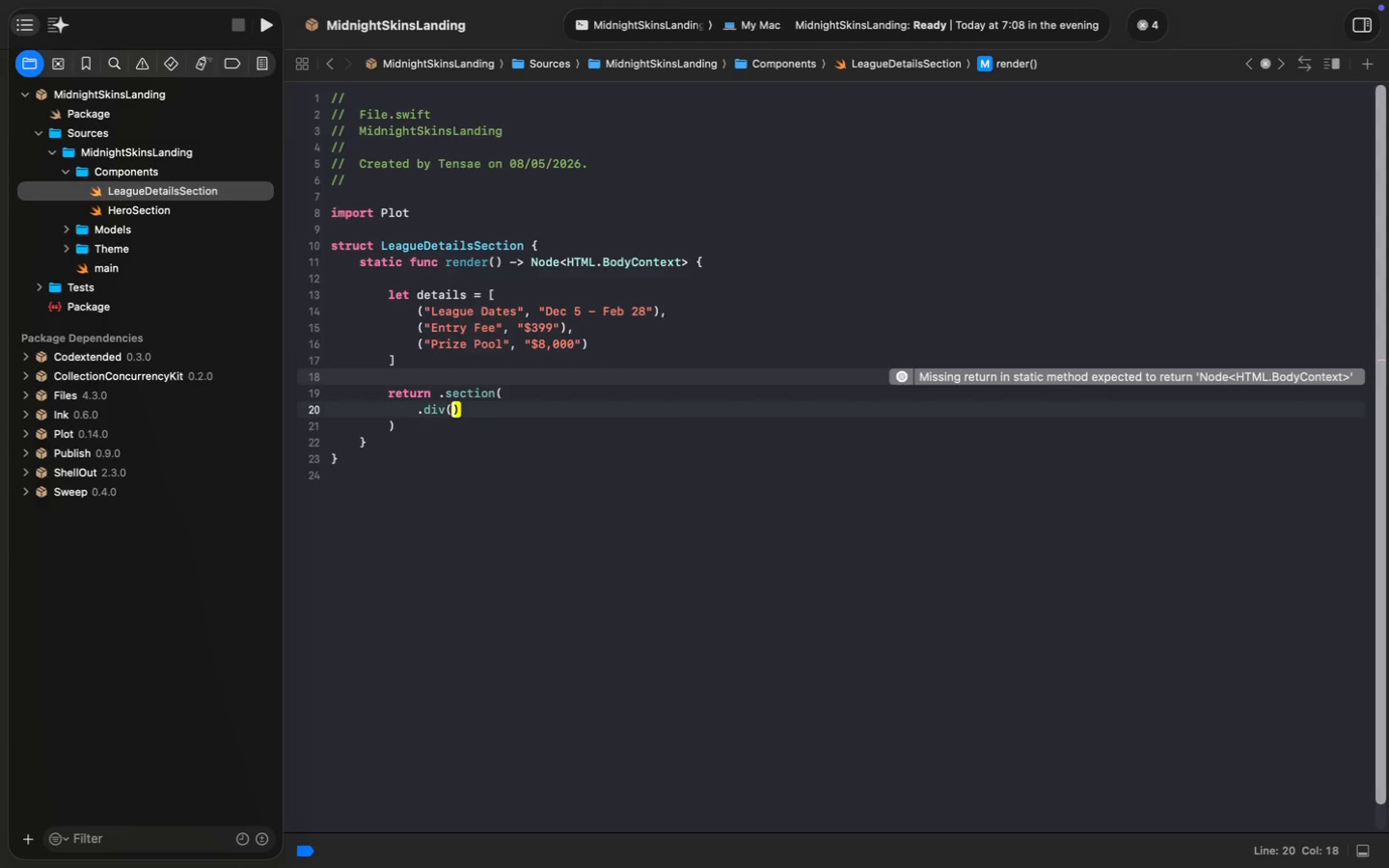 
type(.cla)
 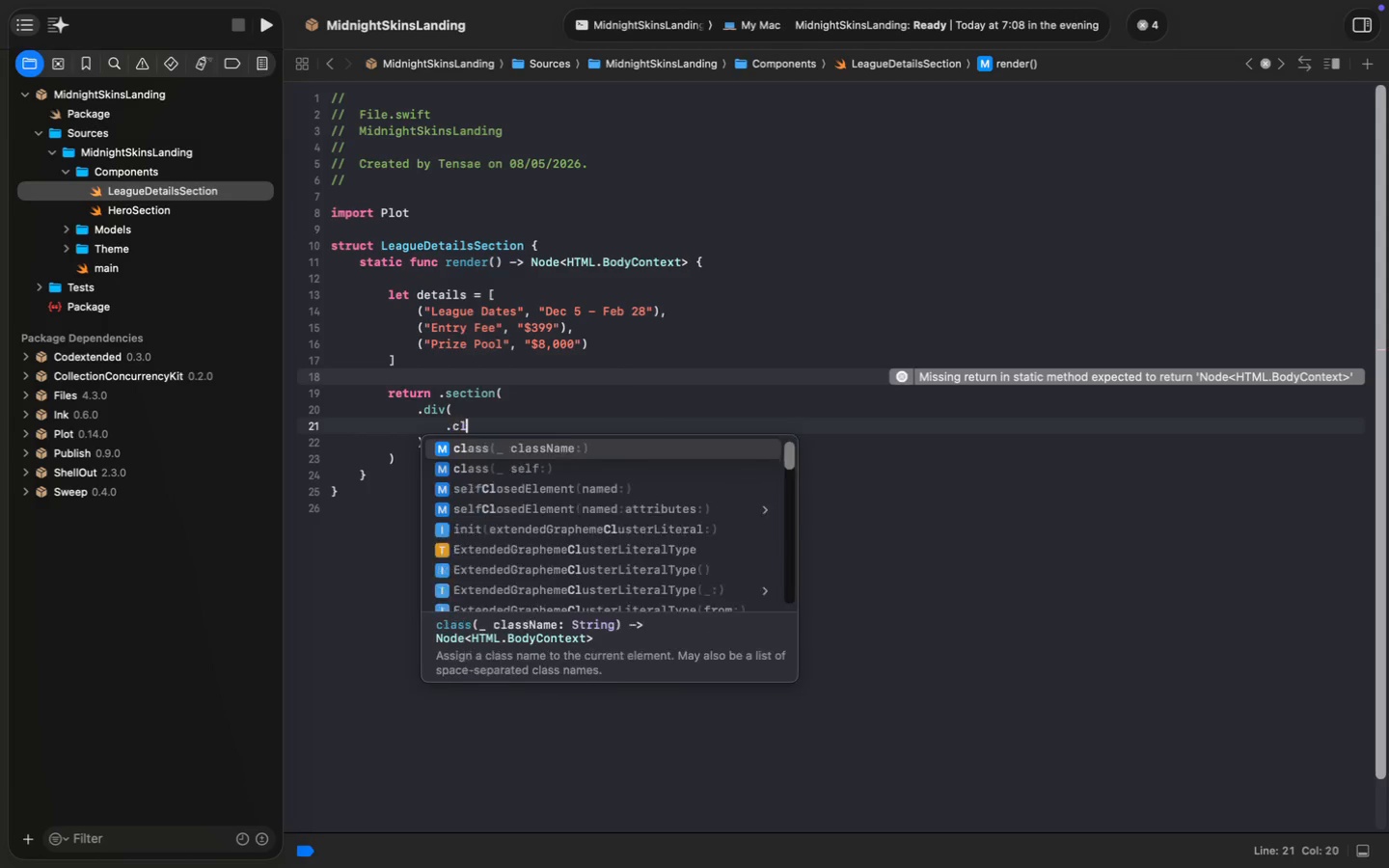 
key(Enter)
 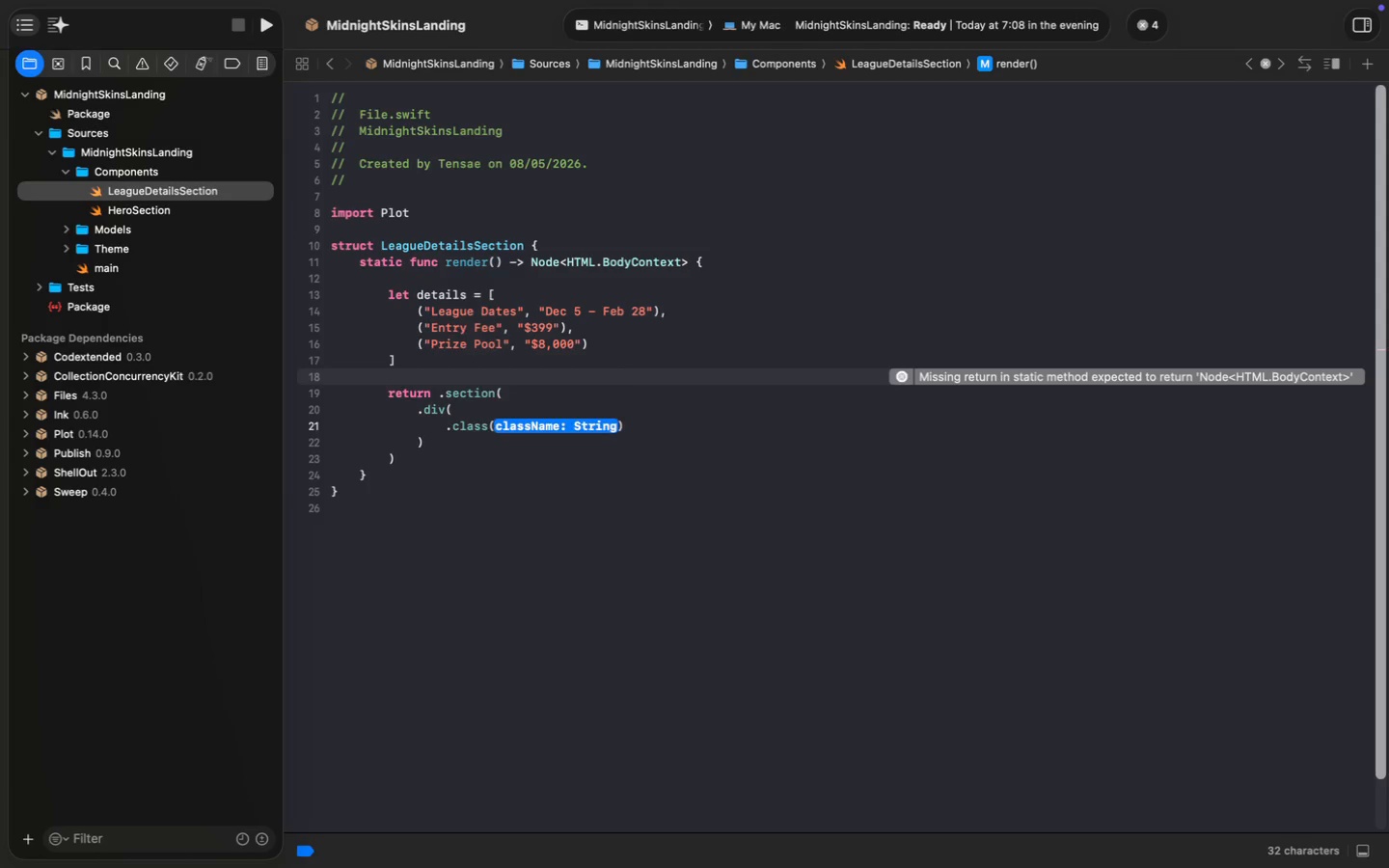 
key(Backspace)
 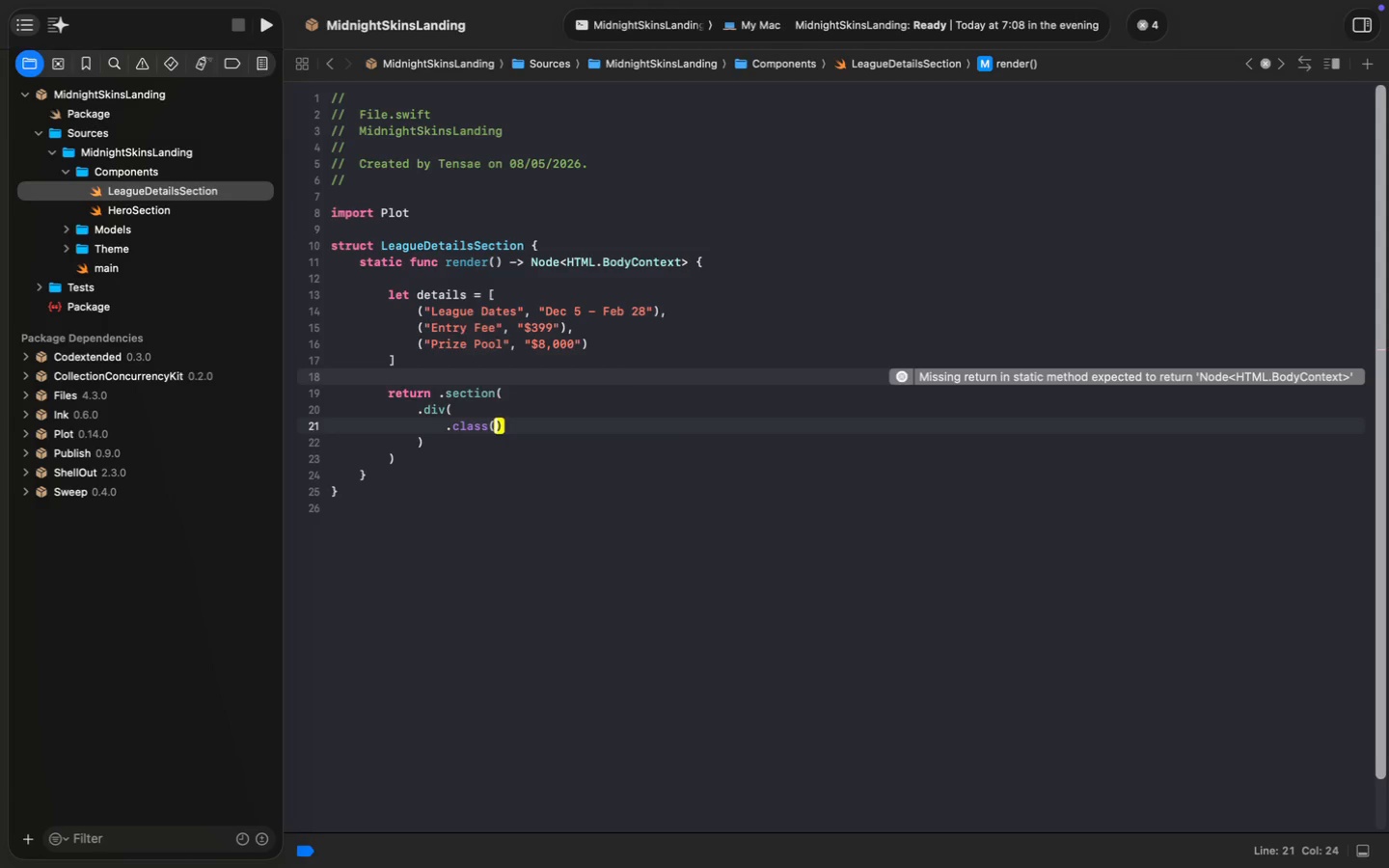 
key(Enter)
 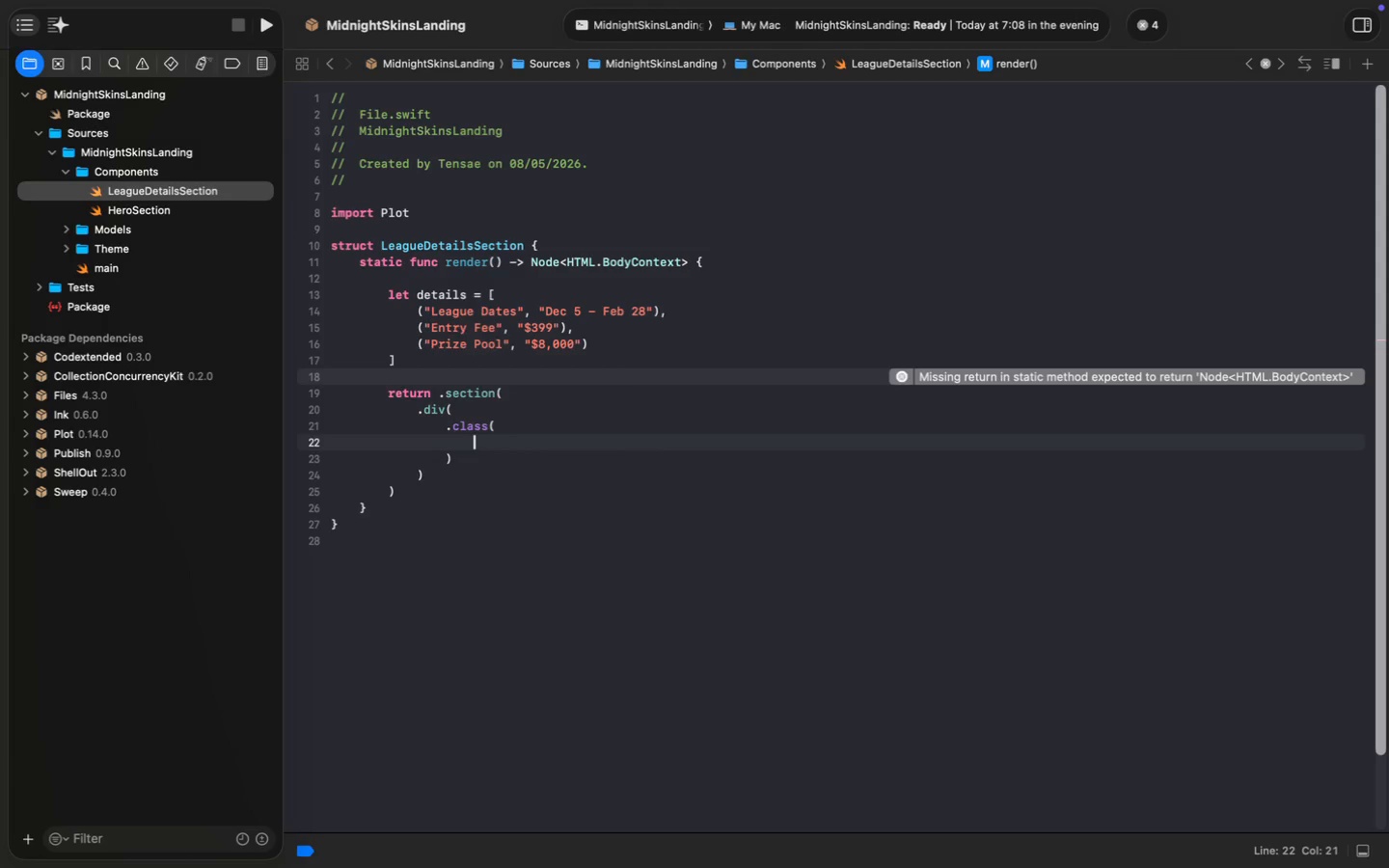 
key(Meta+Z)
 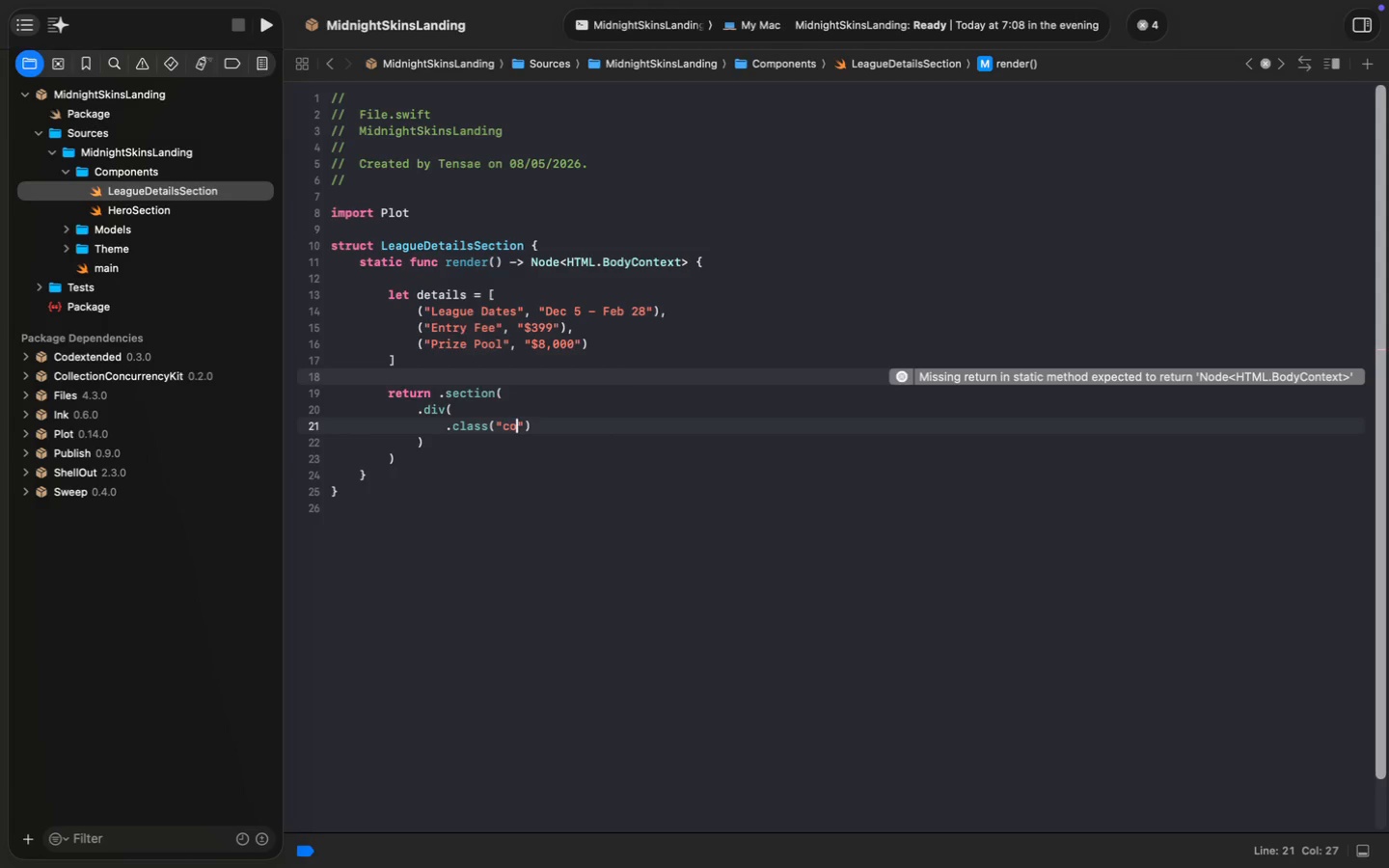 
type("container)
 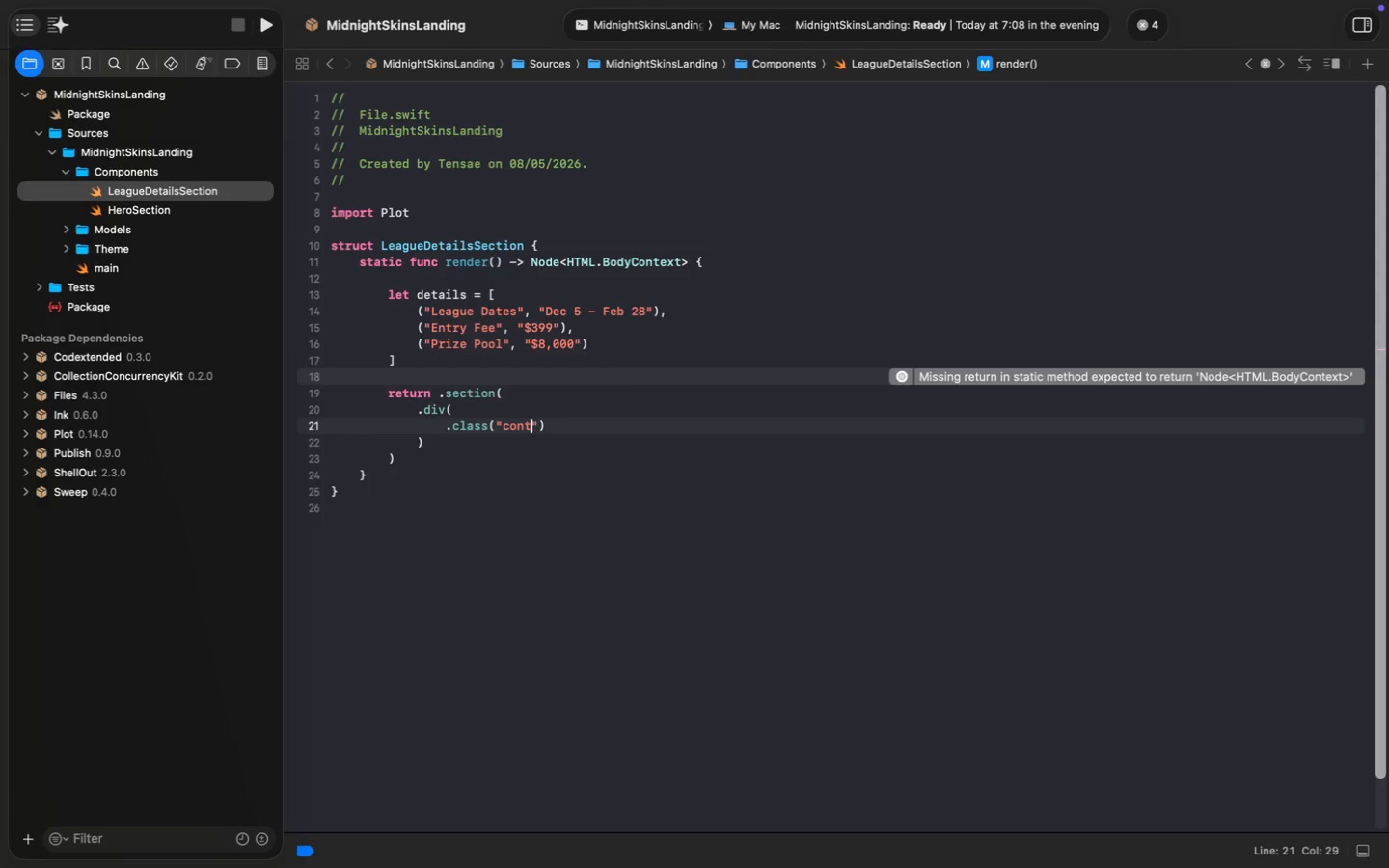 
key(Meta+ArrowRight)
 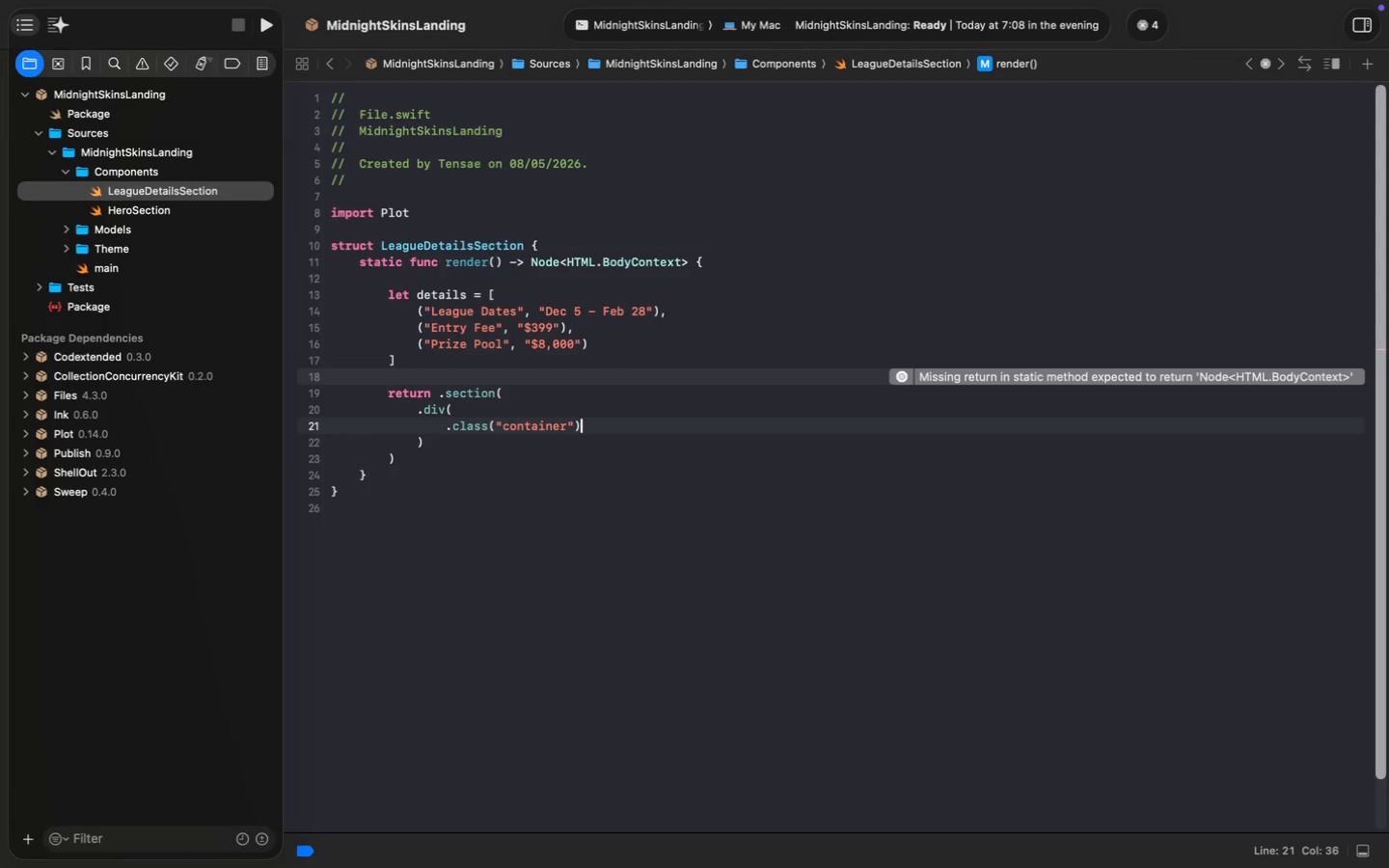 
key(Comma)
 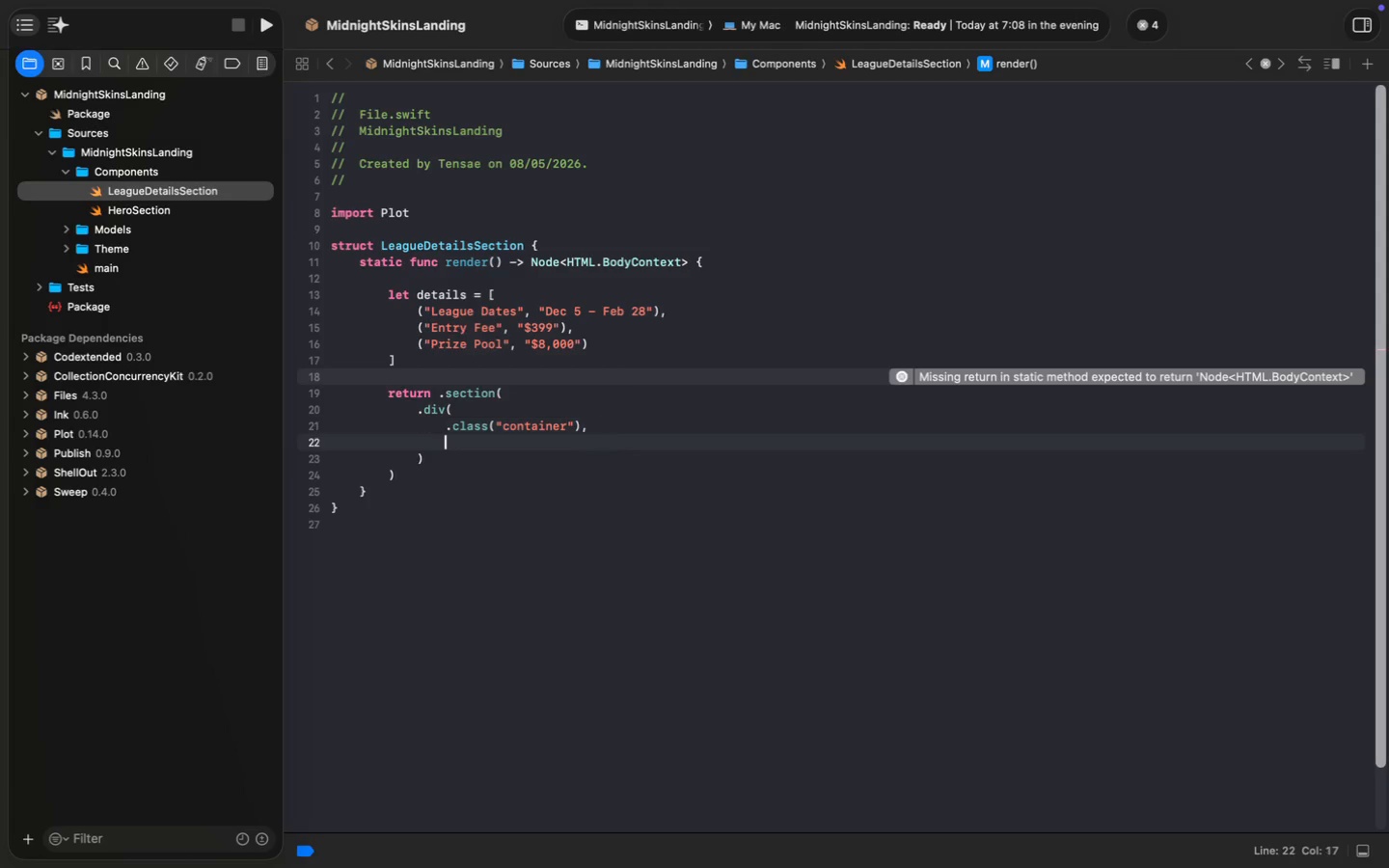 
key(Enter)
 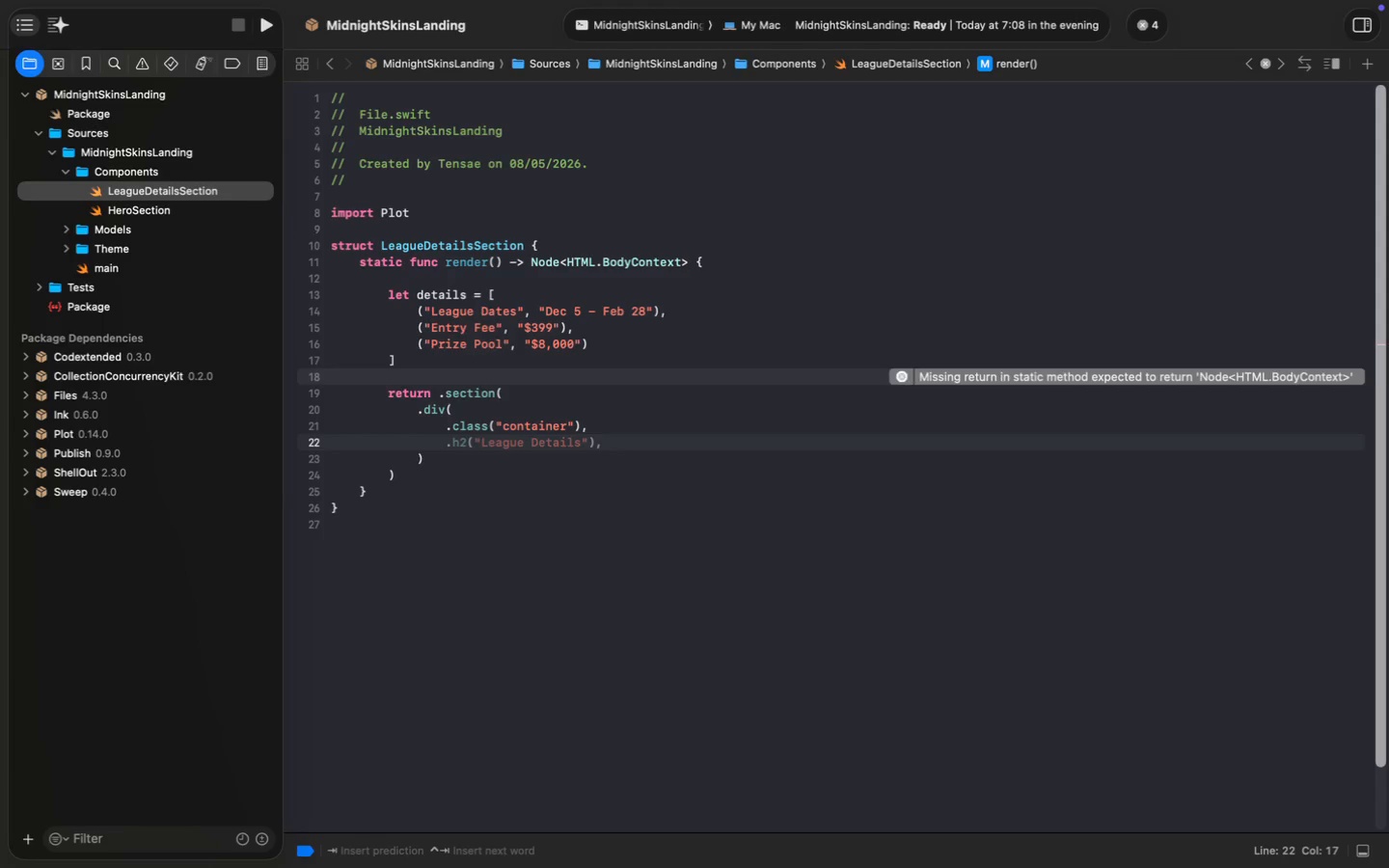 
key(Tab)
type(.div()
 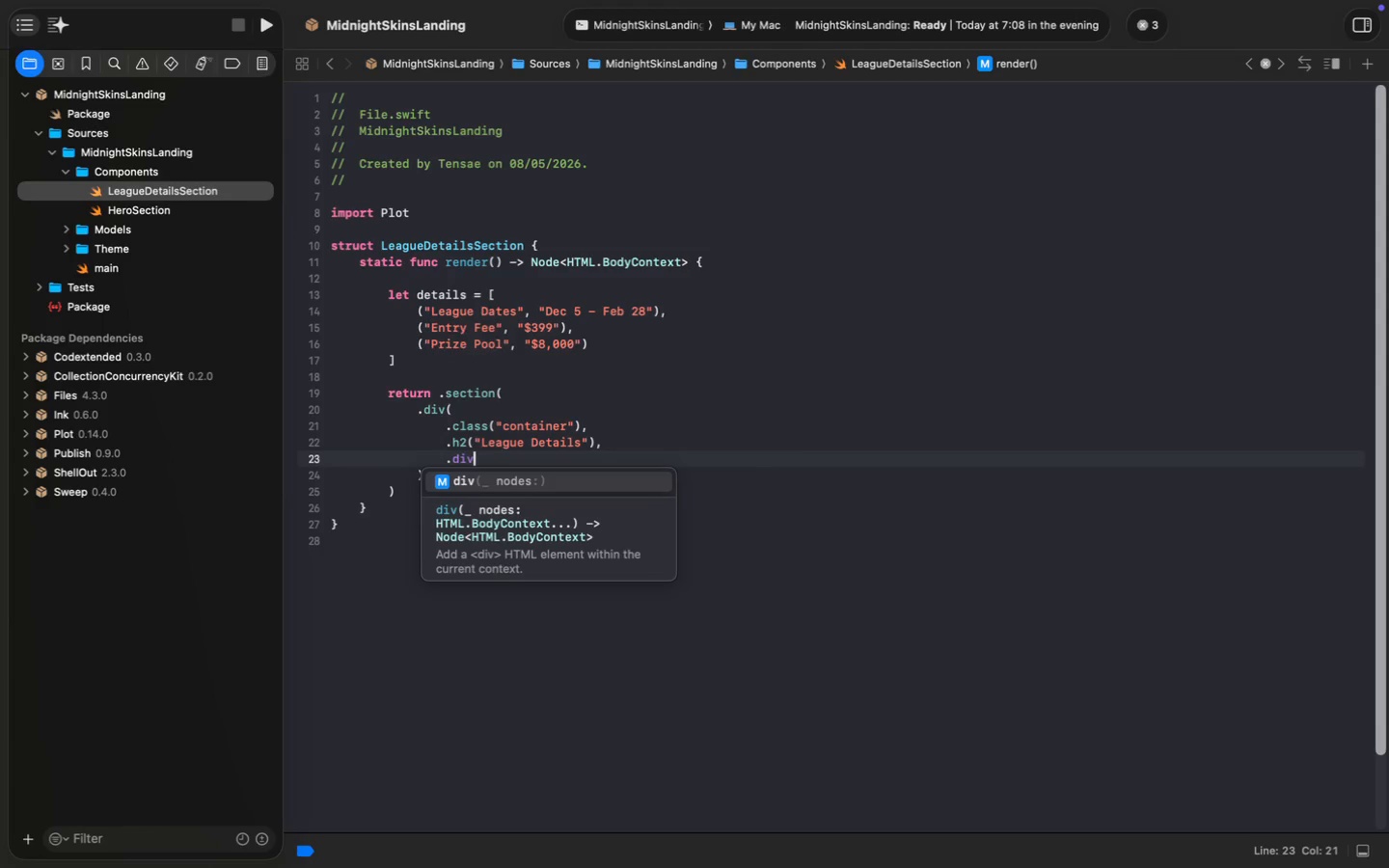 
key(Enter)
 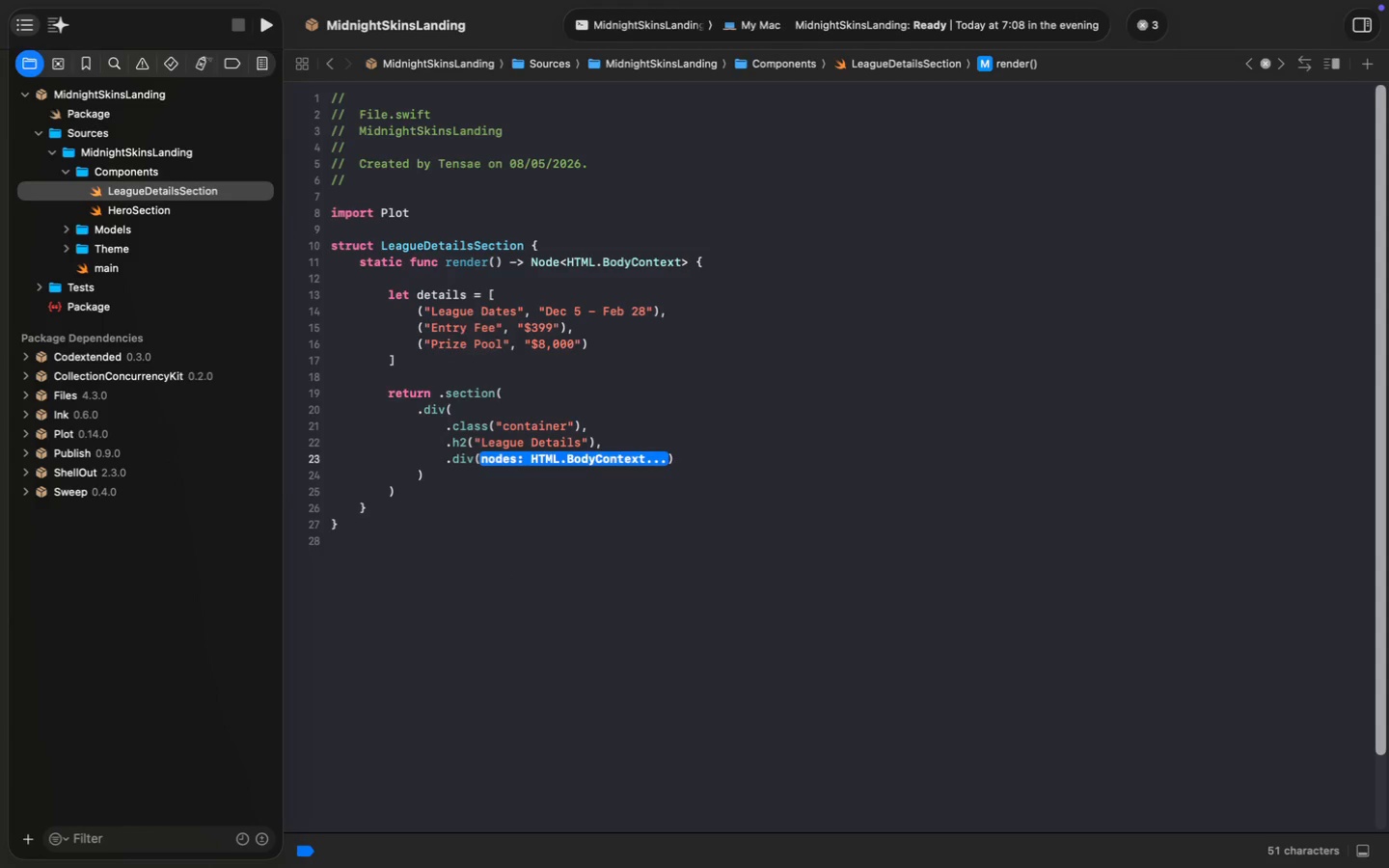 
key(Backspace)
 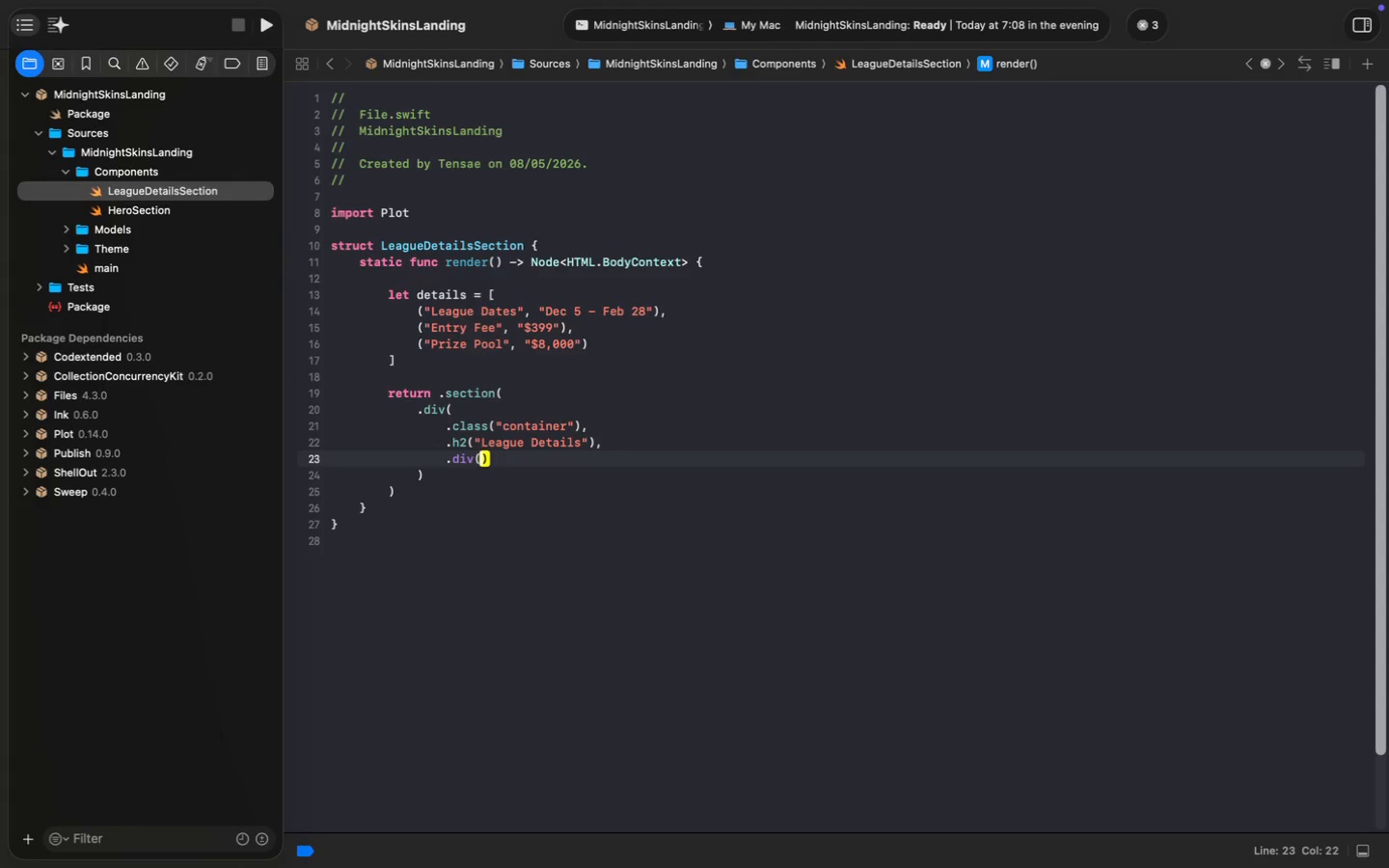 
key(Enter)
 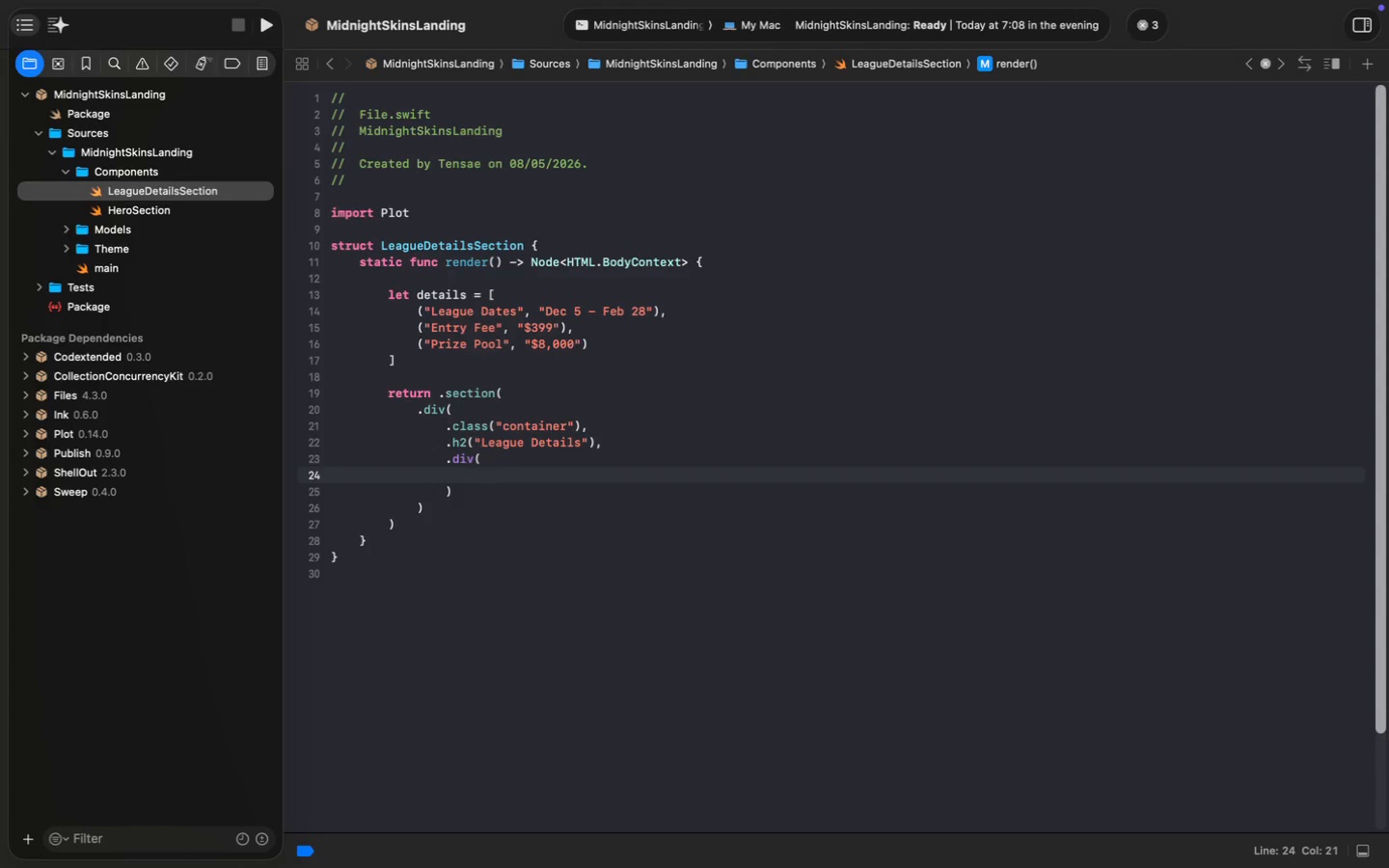 
type(.class)
 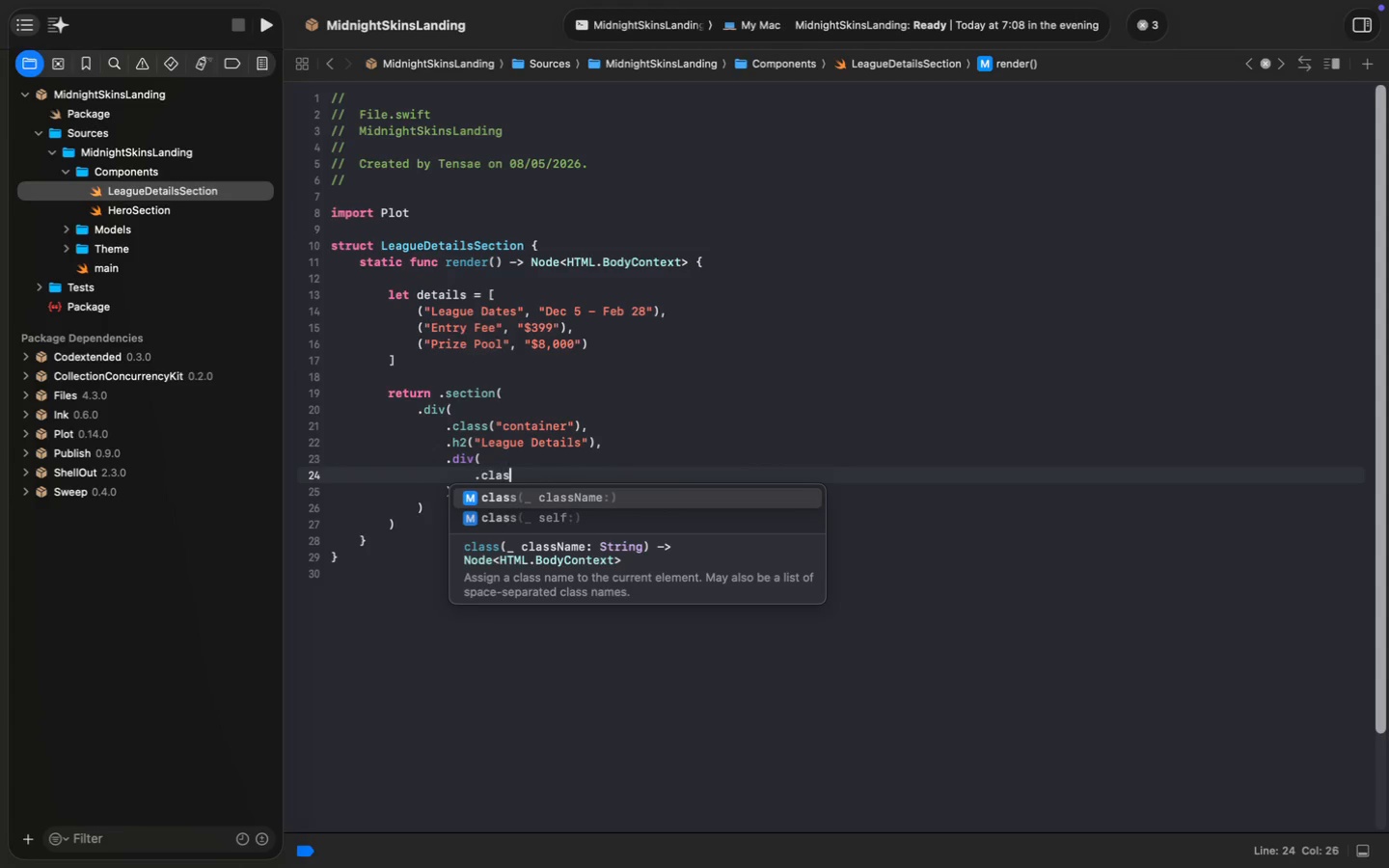 
key(Enter)
 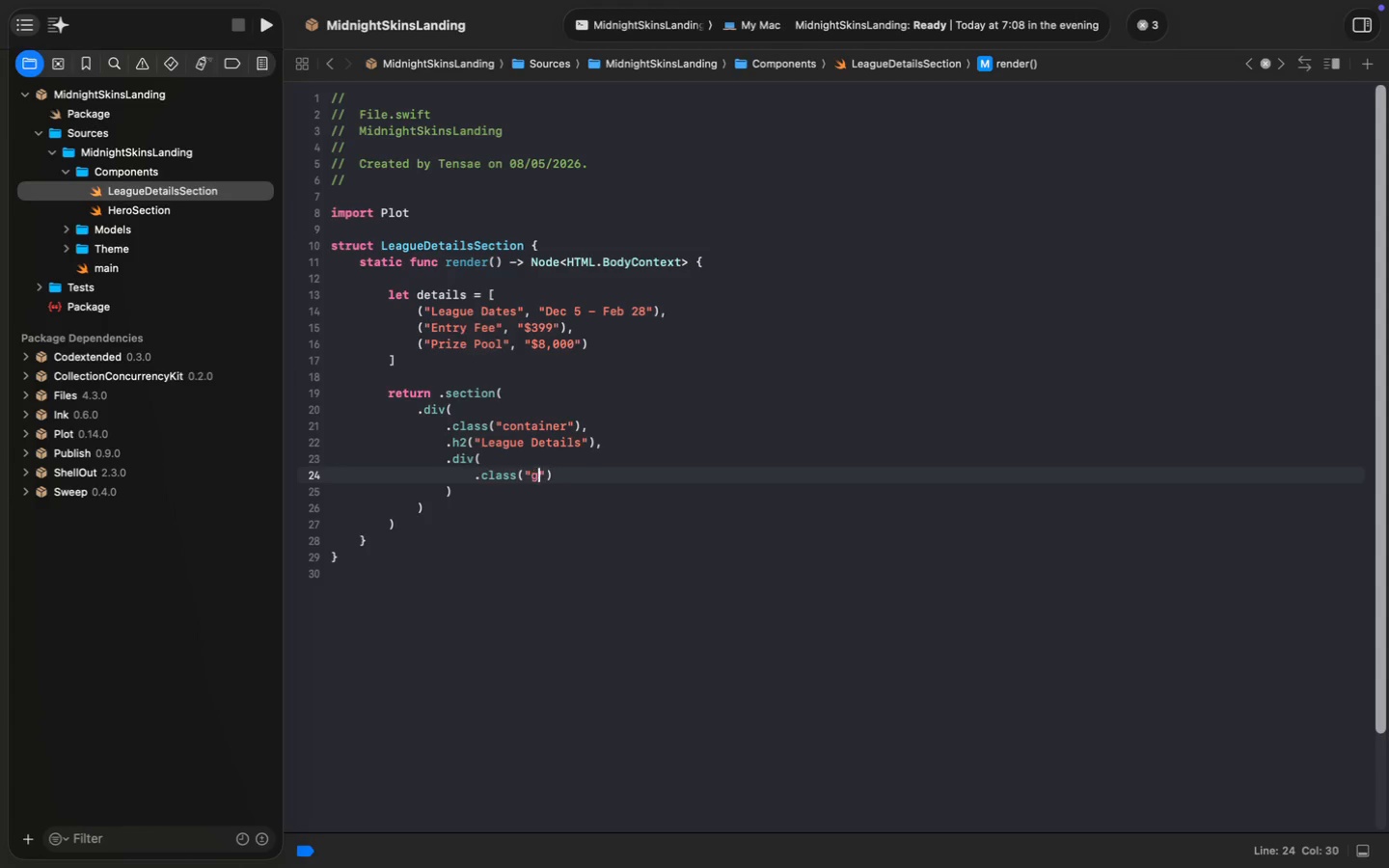 
type("grid)
 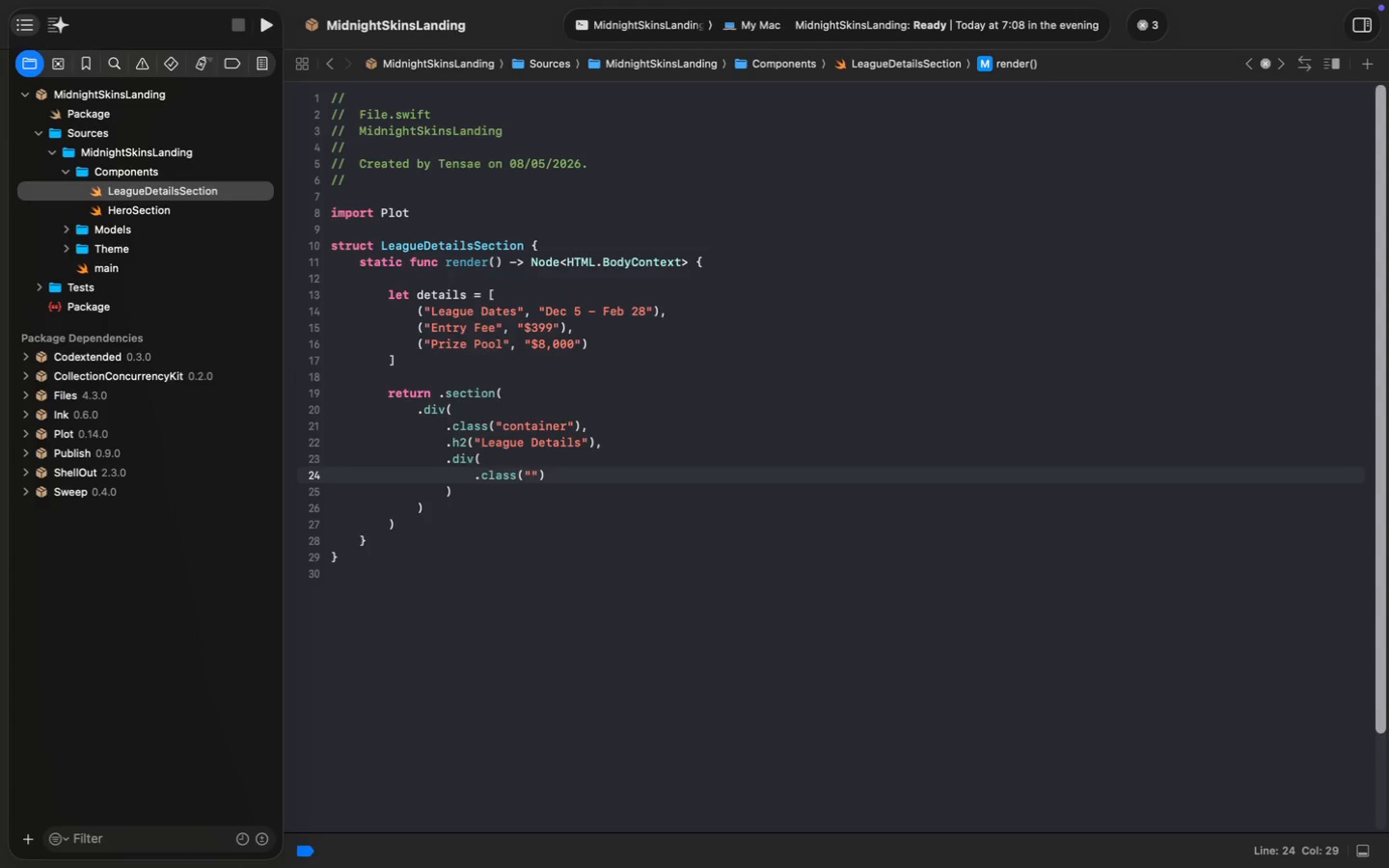 
key(Enter)
 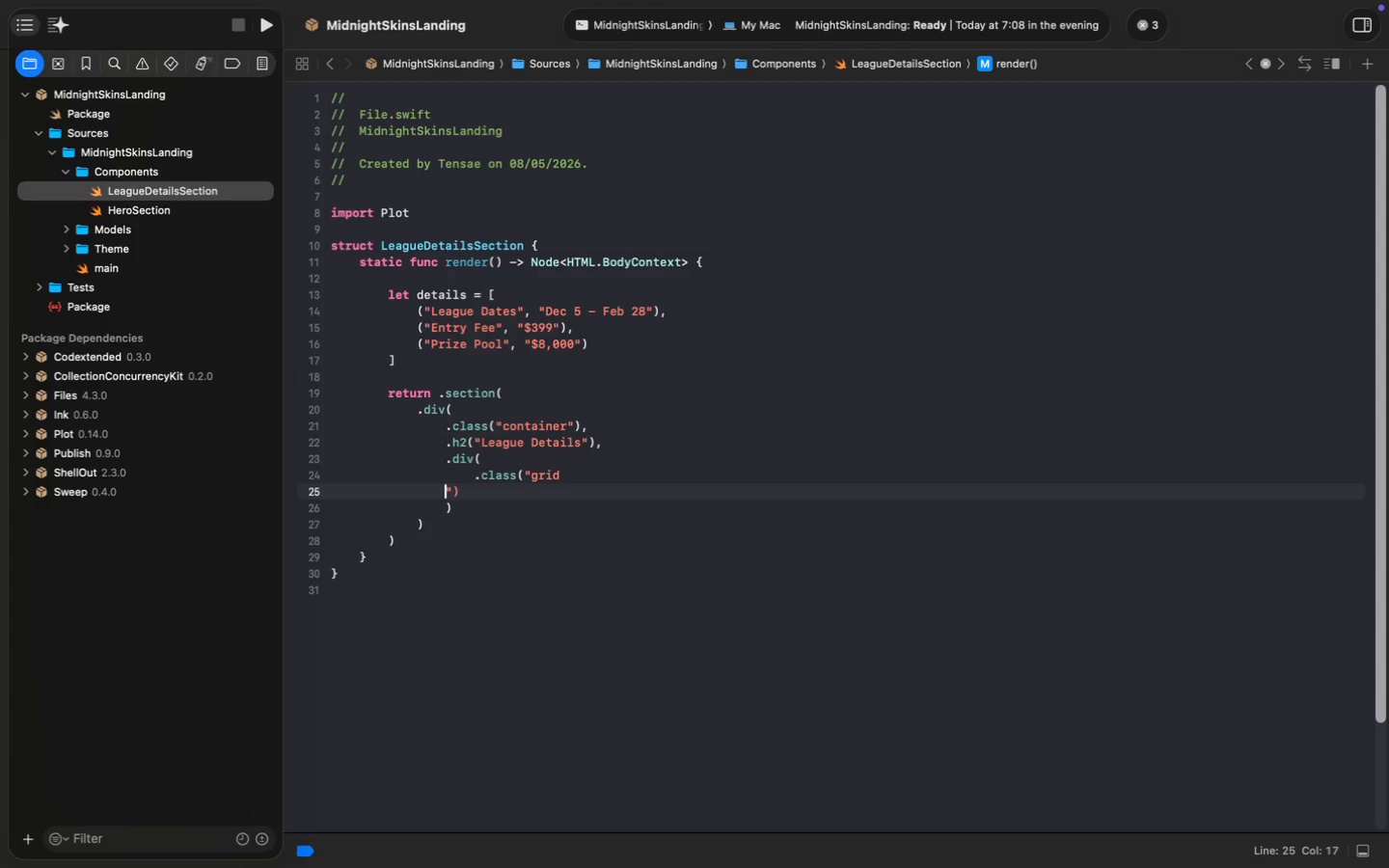 
key(Escape)
 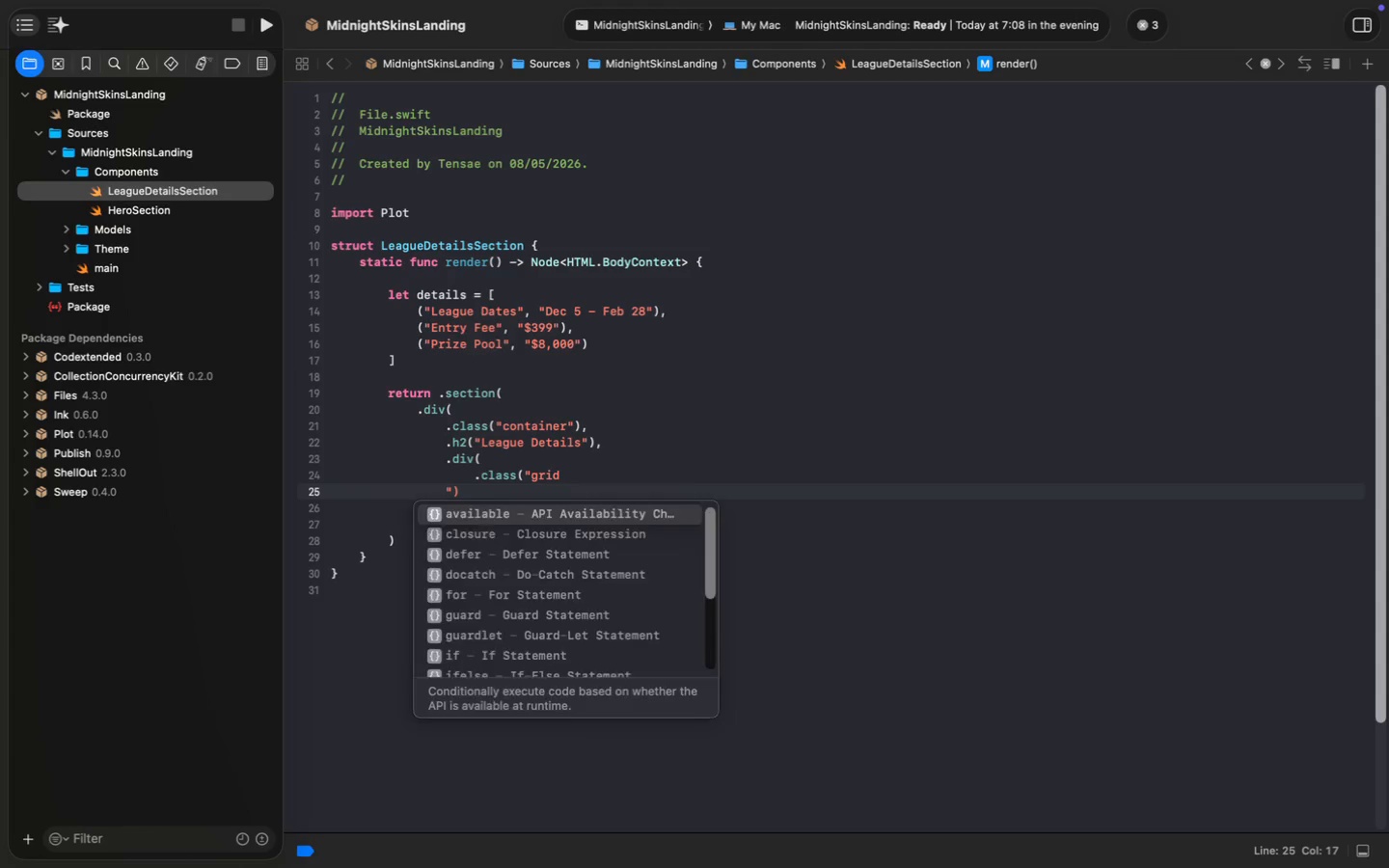 
key(Escape)
 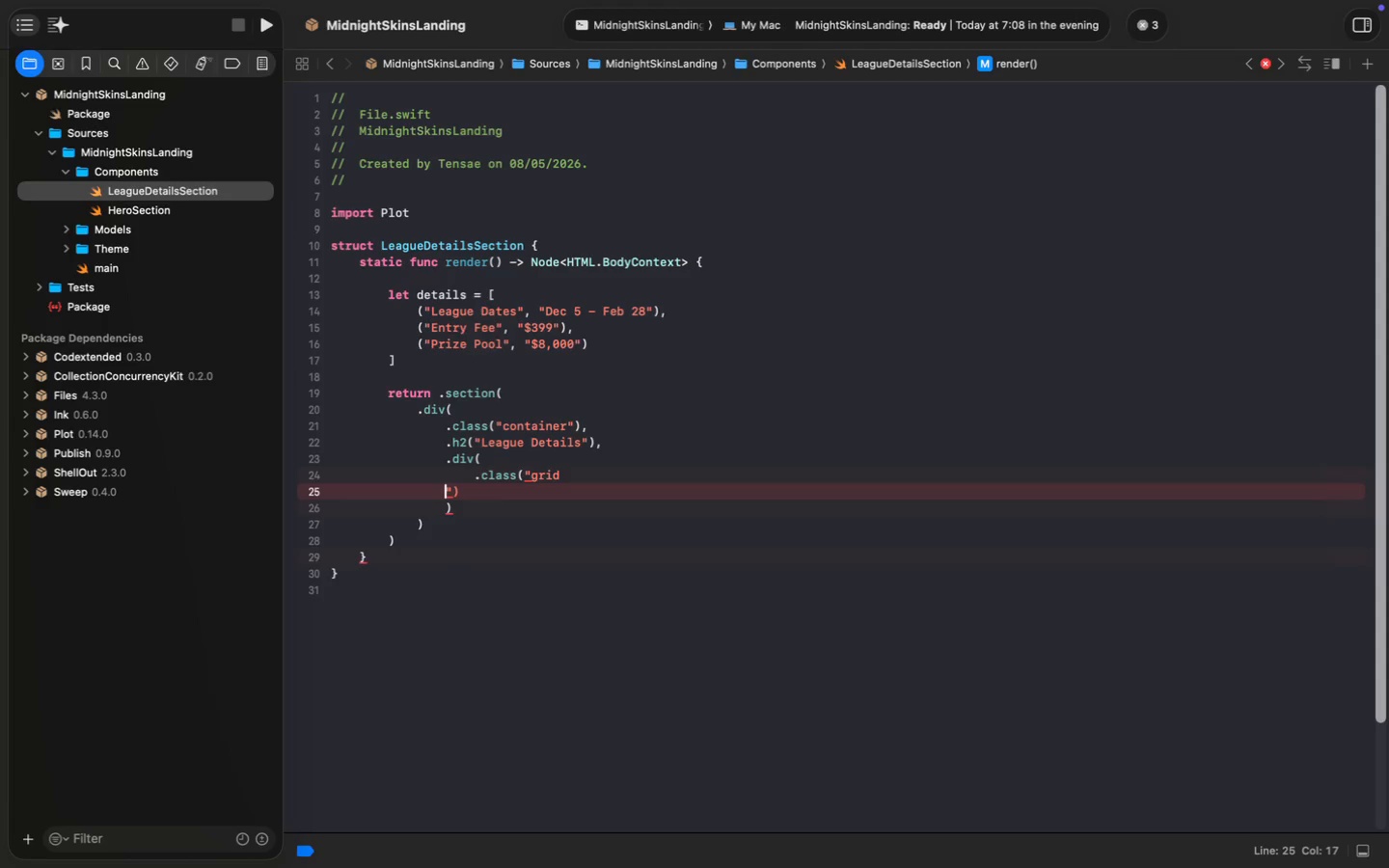 
key(Meta+Z)
 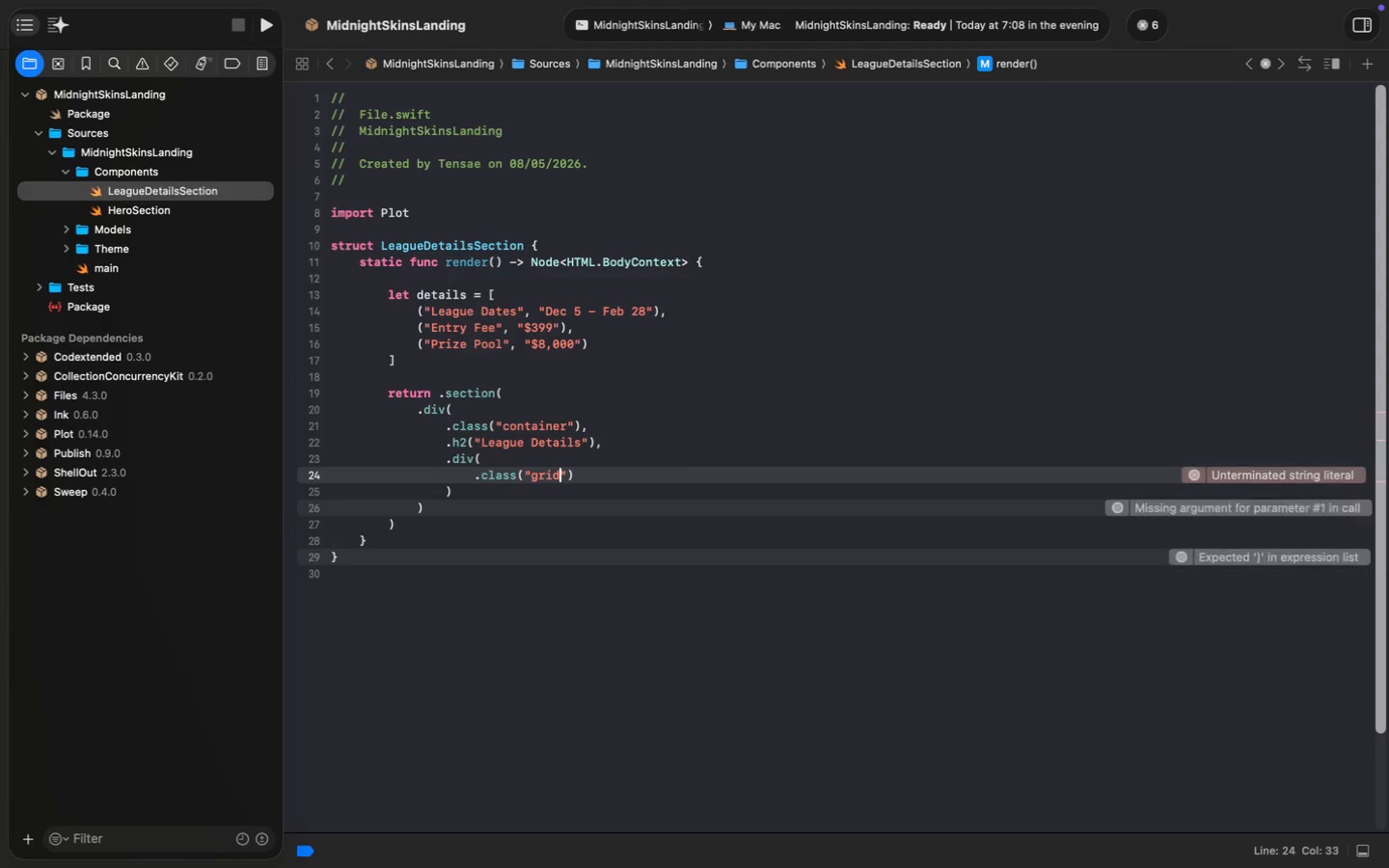 
key(Meta+ArrowRight)
 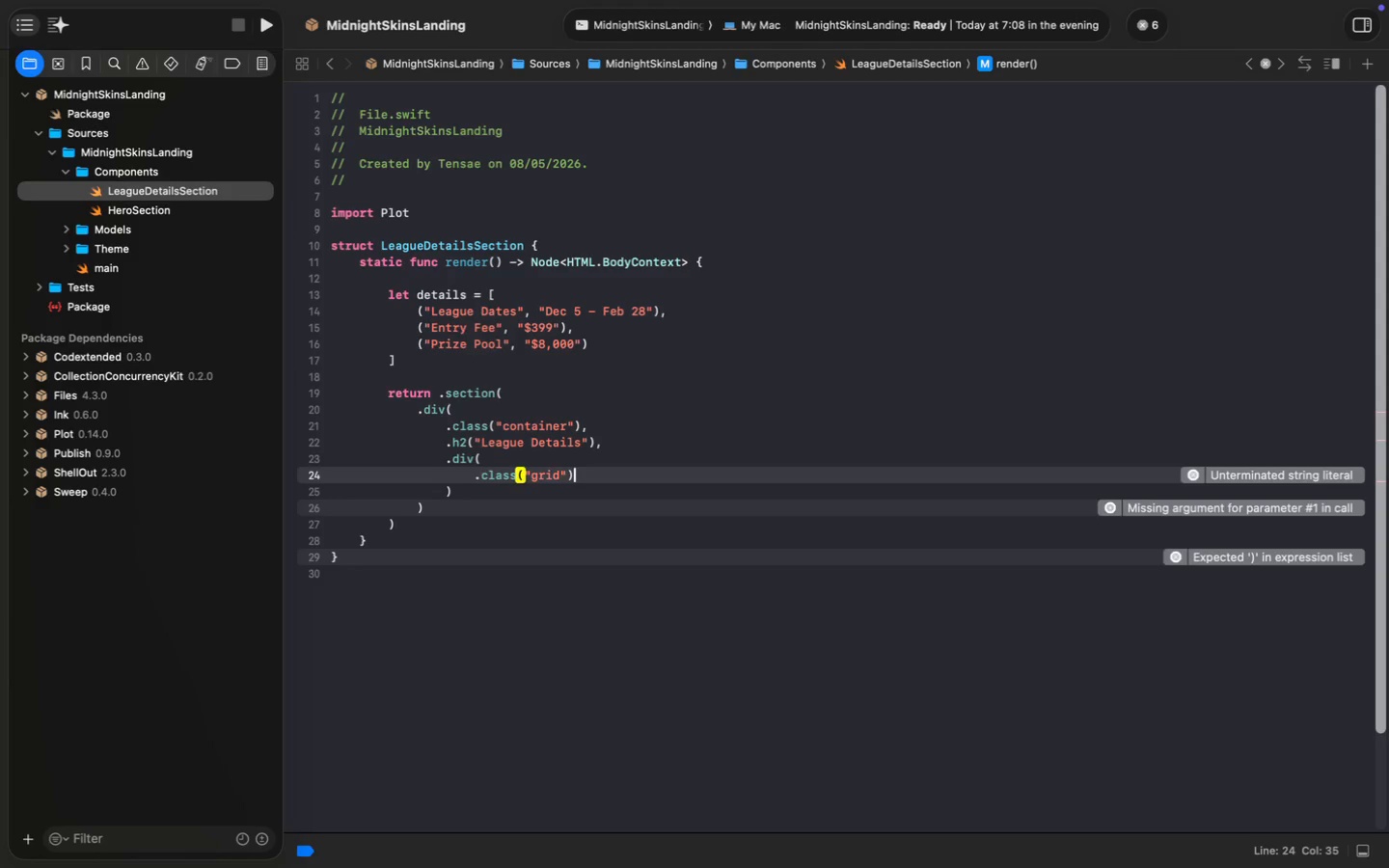 
key(Comma)
 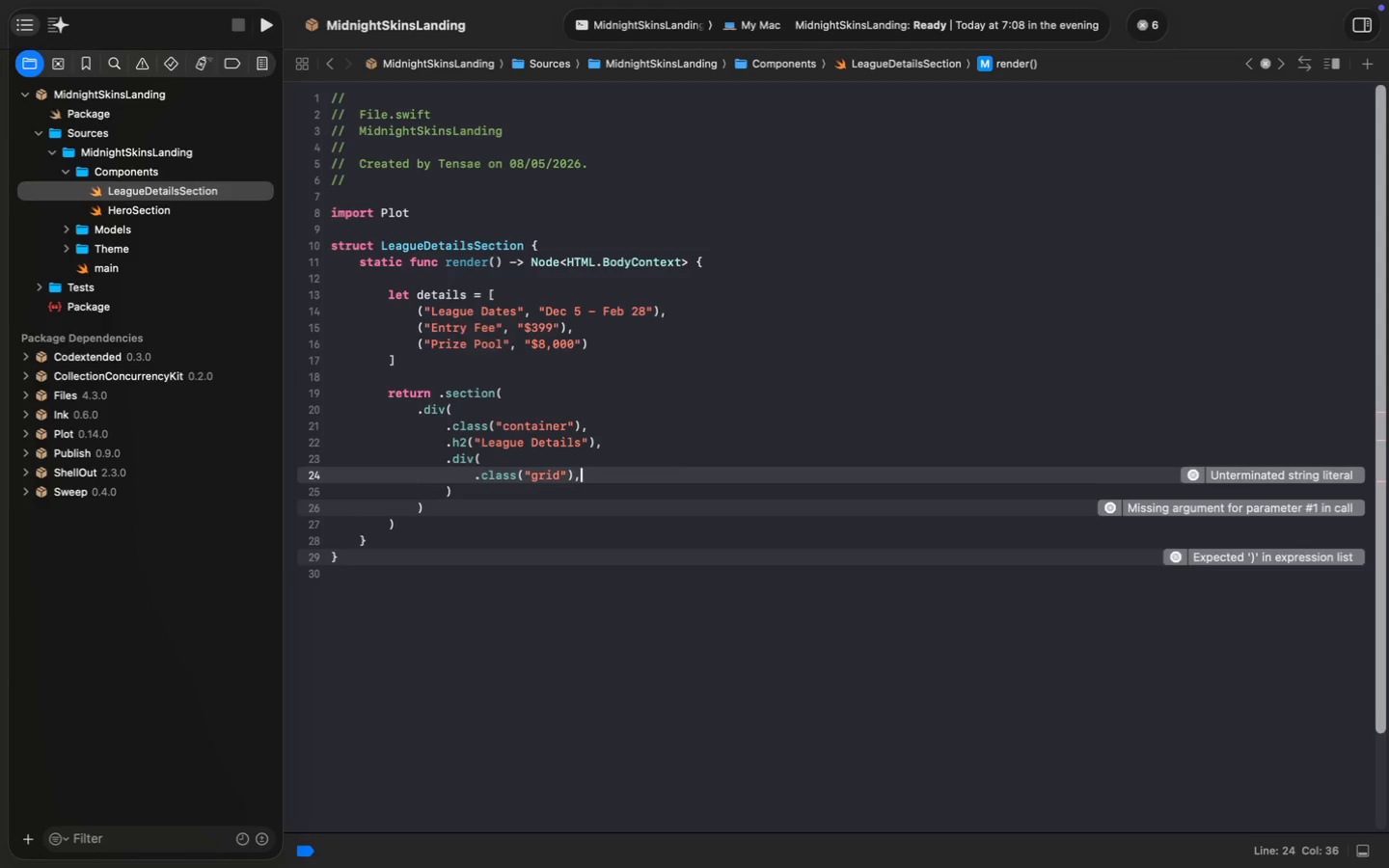 
key(Enter)
 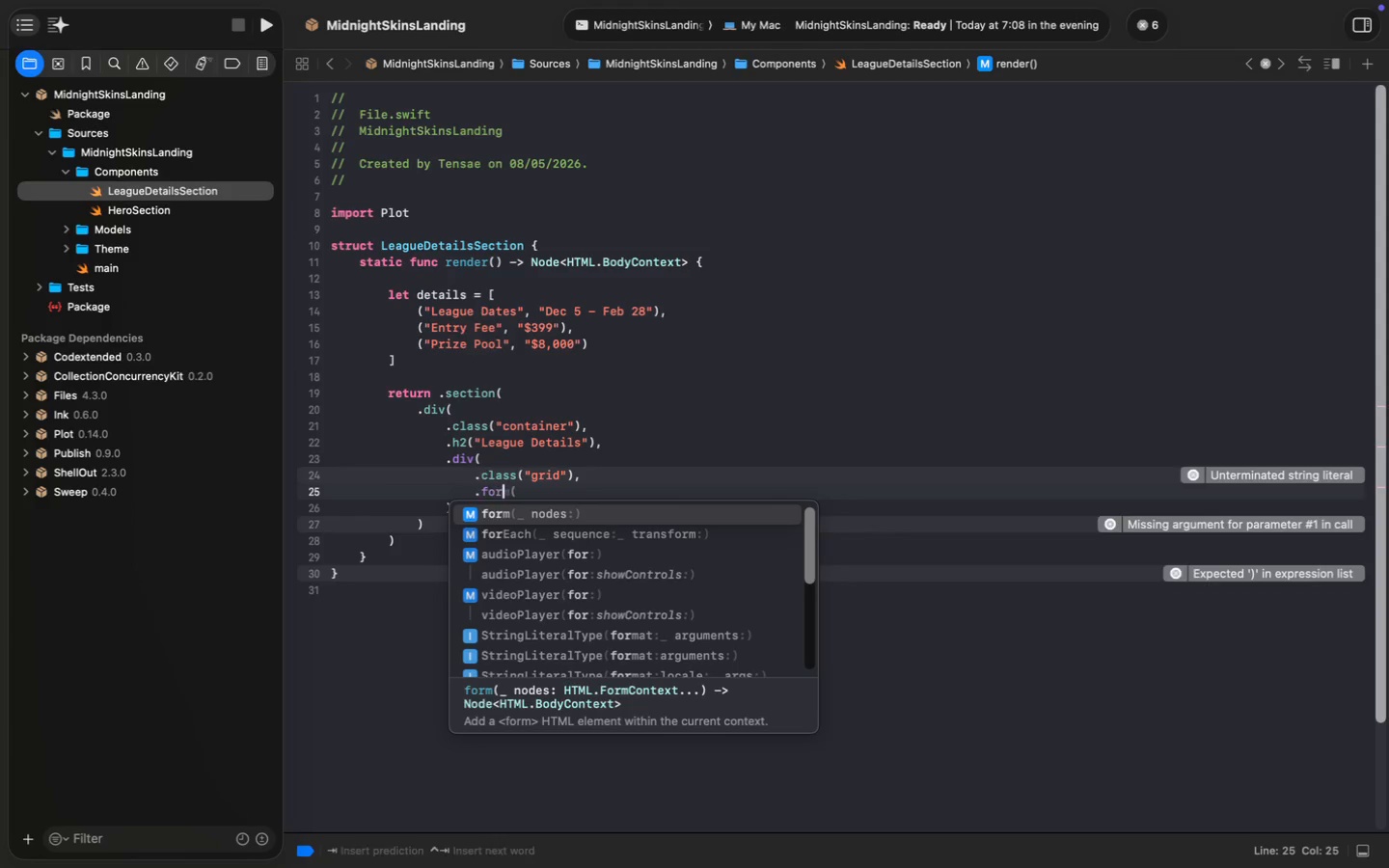 
type(.fore)
 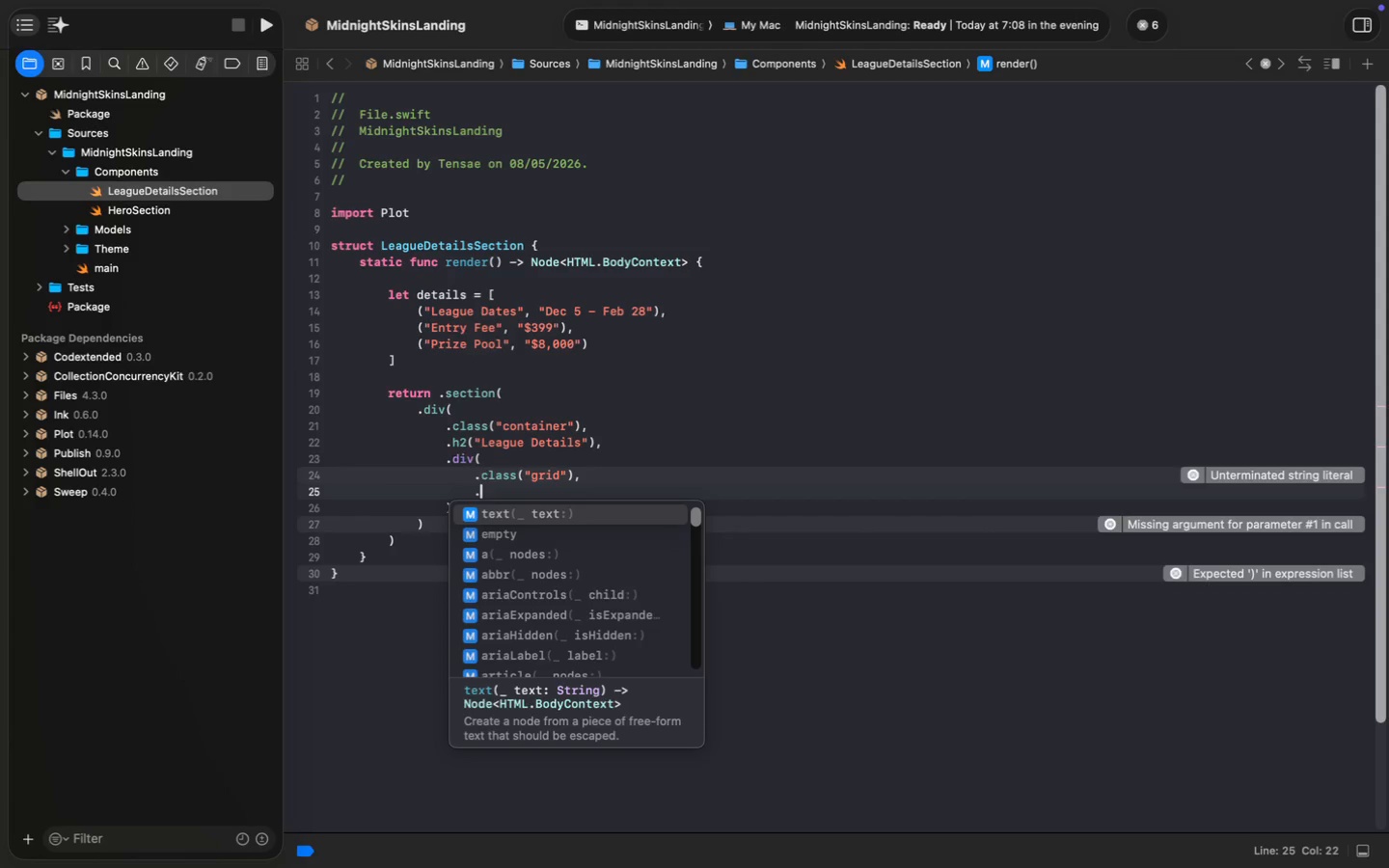 
key(Enter)
 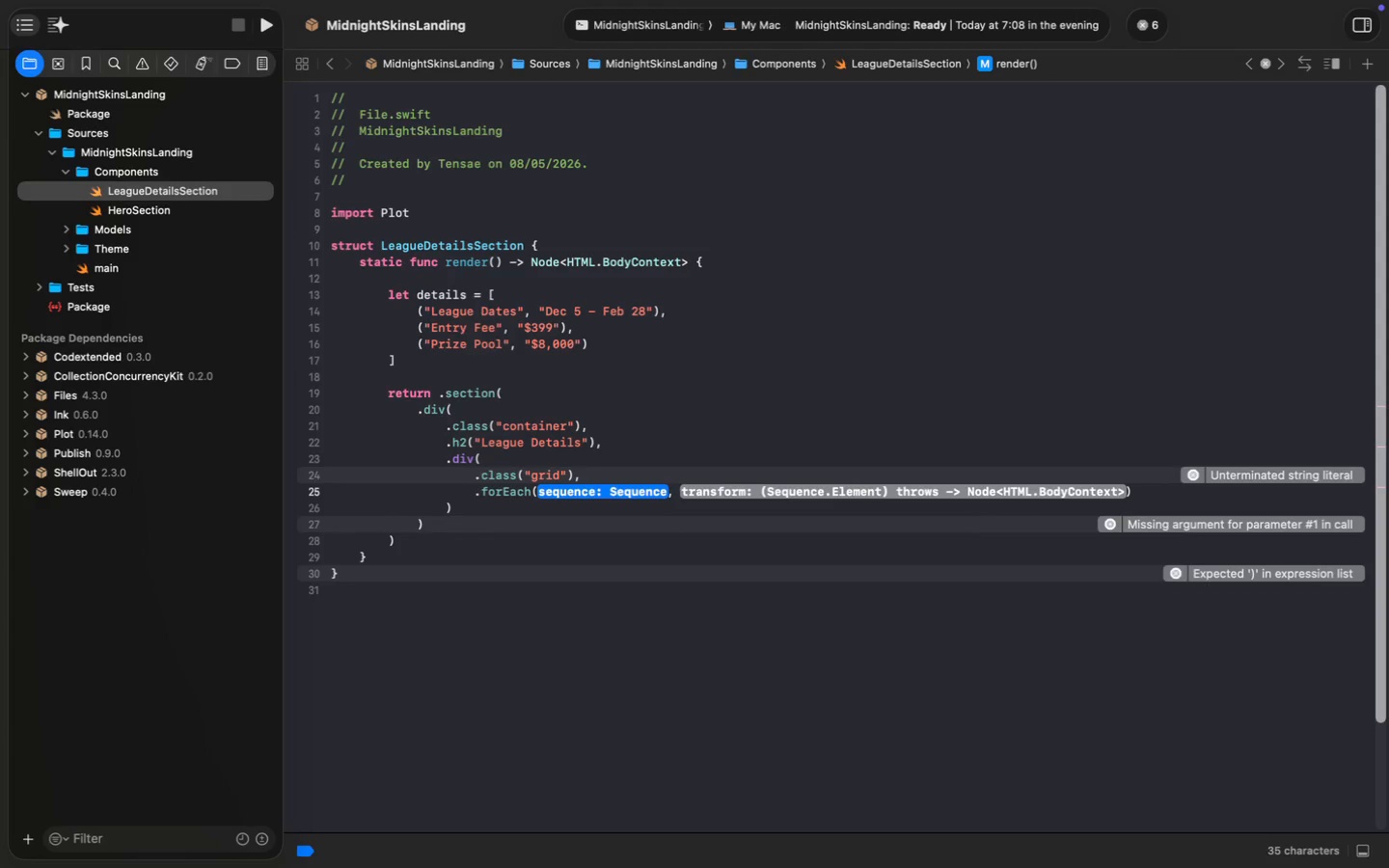 
type(details)
 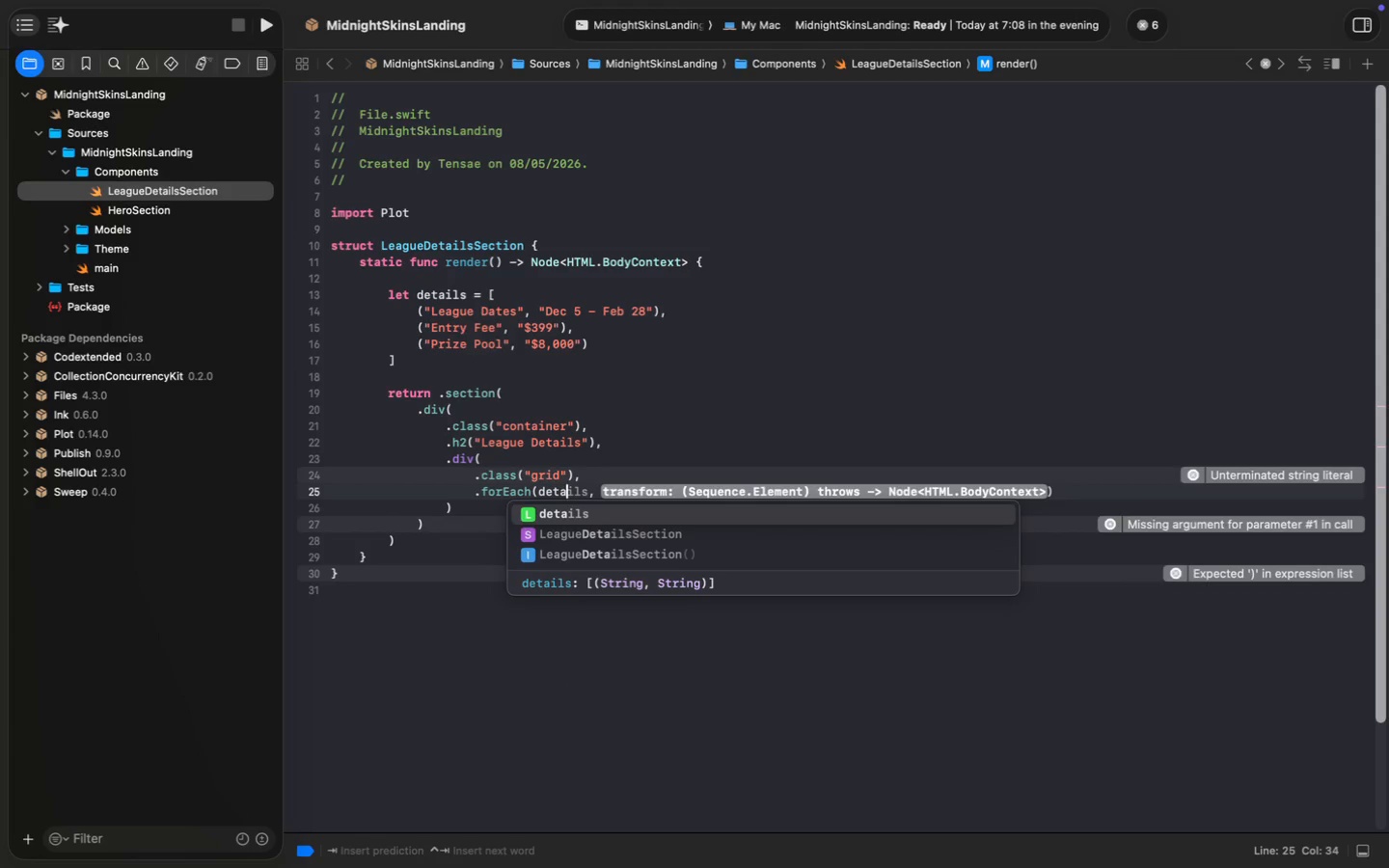 
key(Meta+Shift+ArrowRight)
 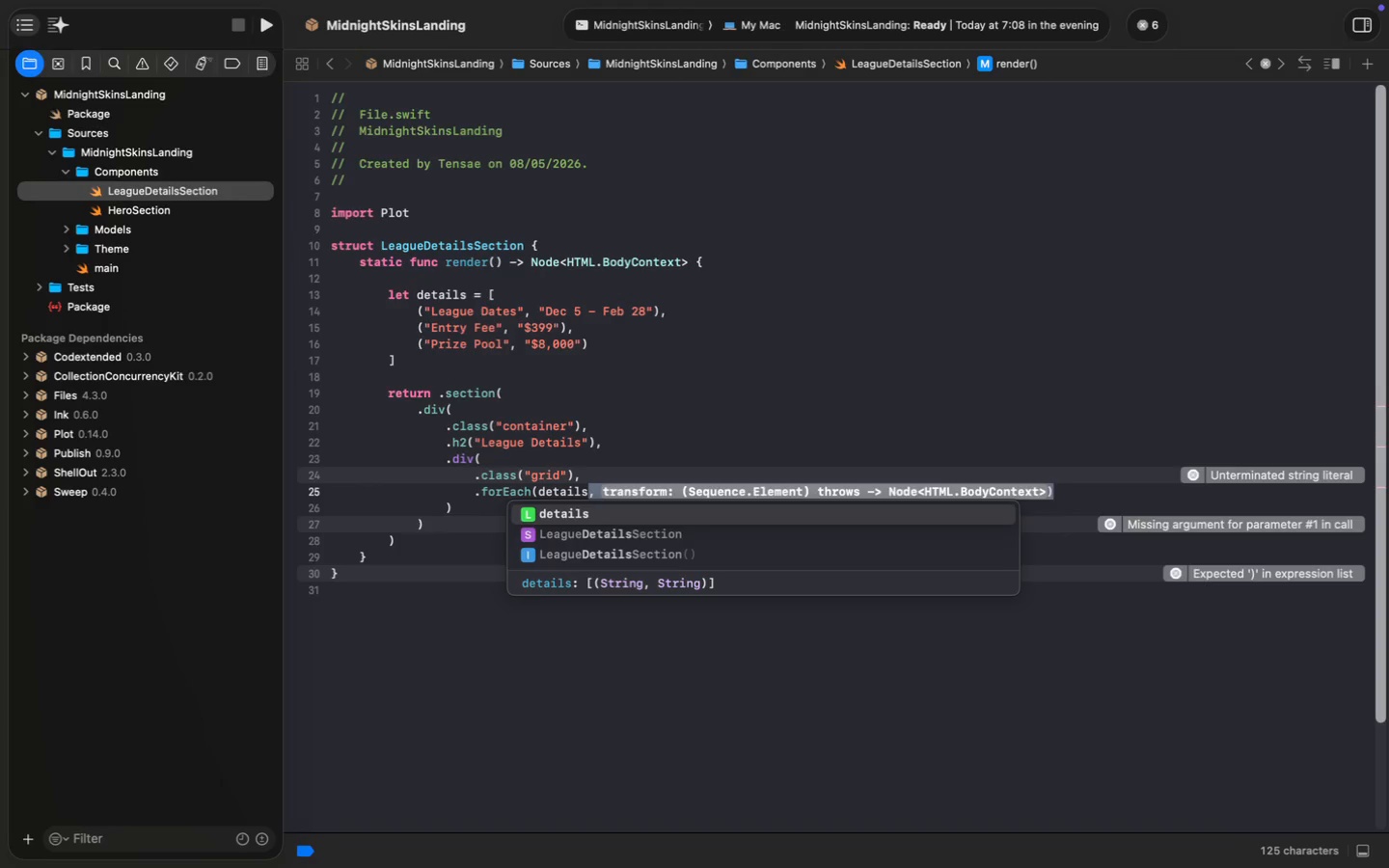 
key(Backspace)
 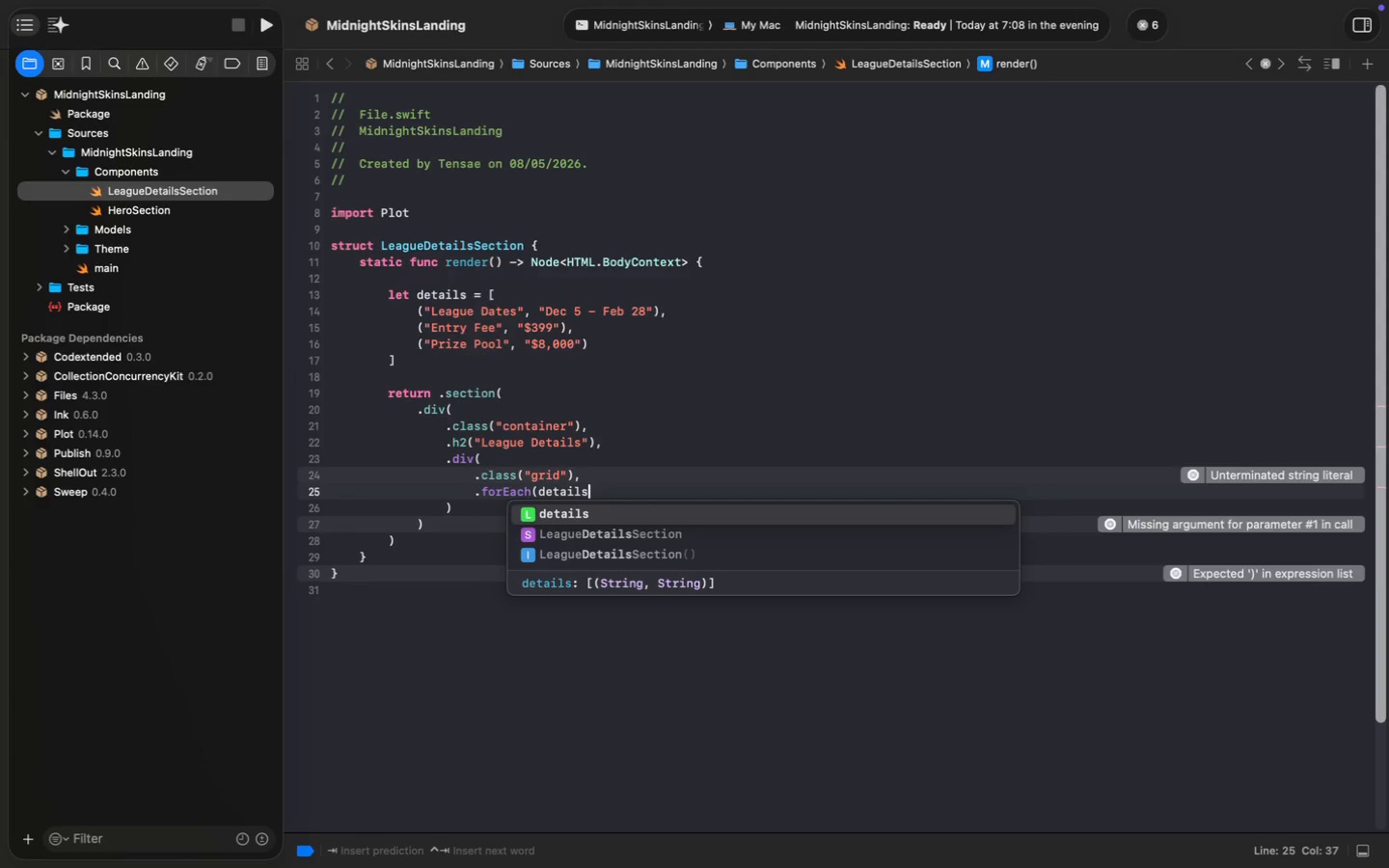 
key(Shift+0)
 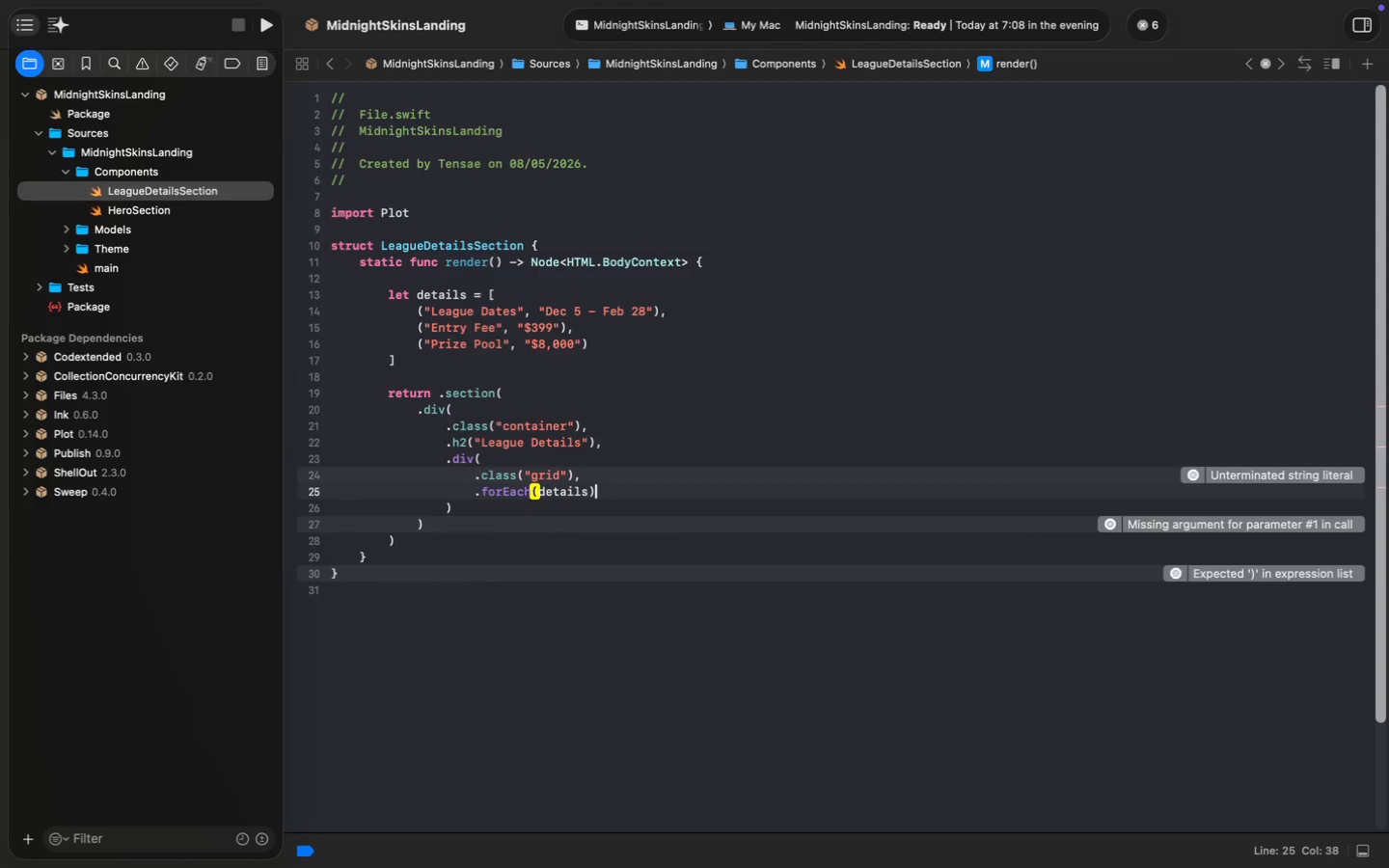 
key(Shift+ShiftLeft)
 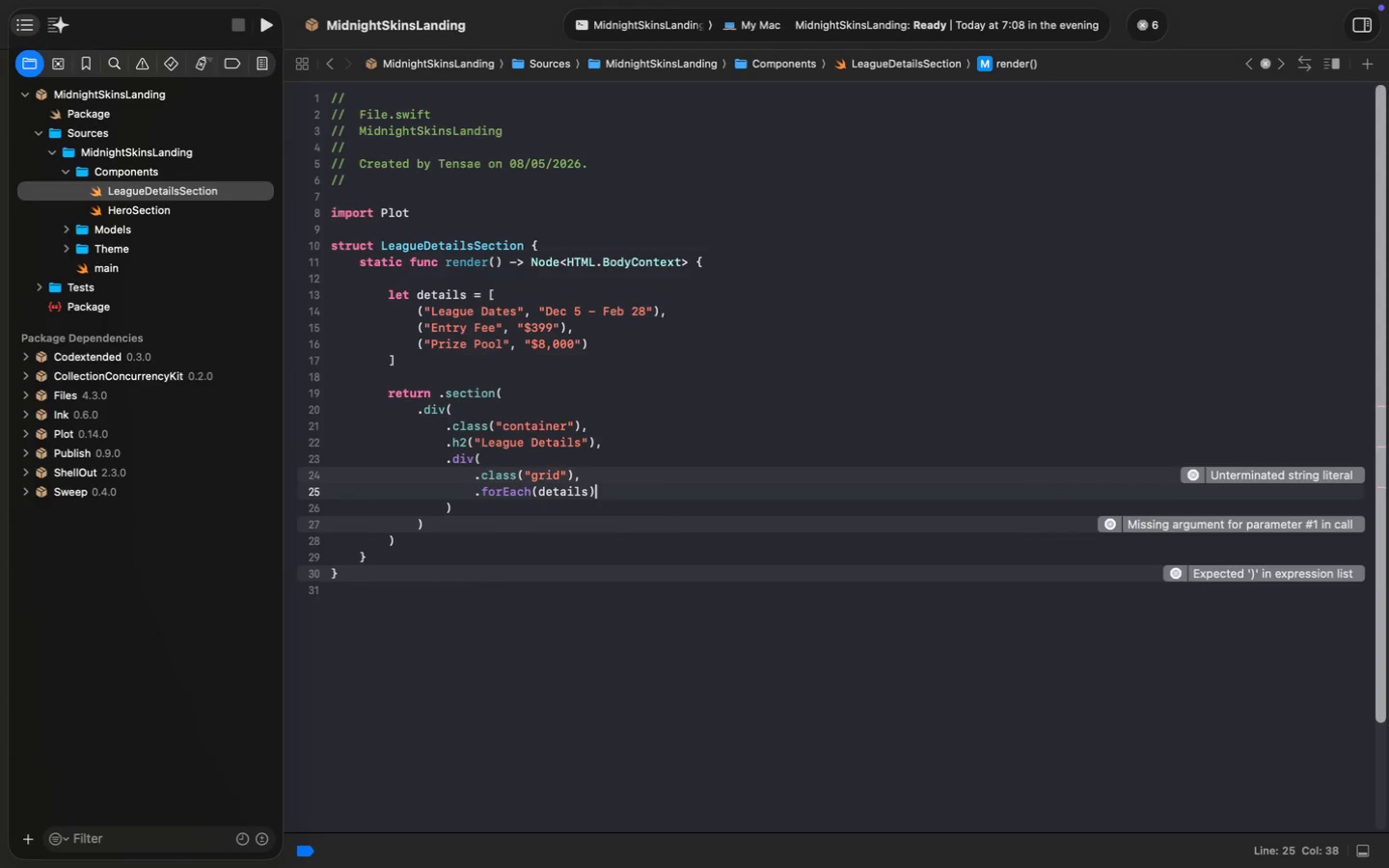 
key(Space)
 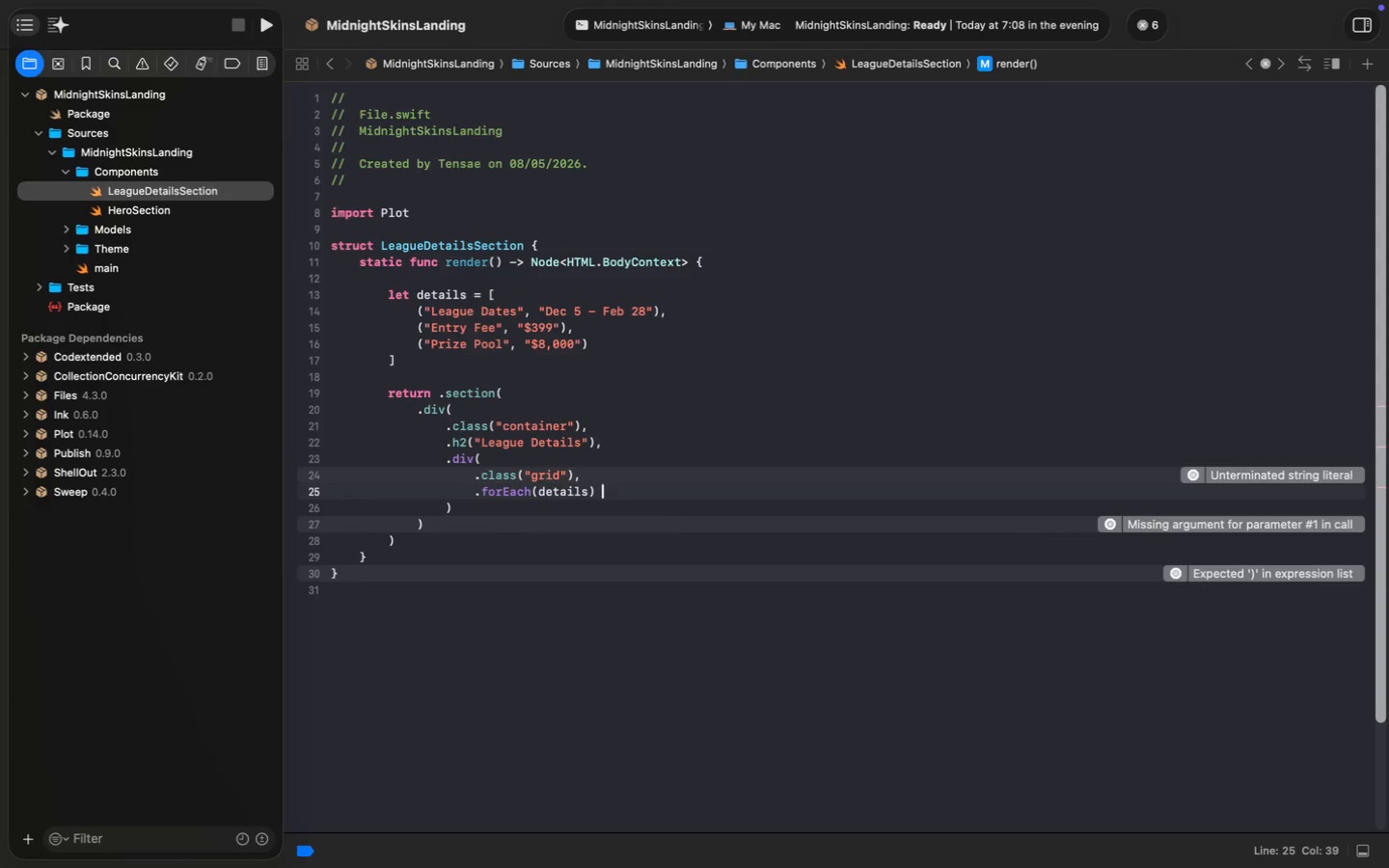 
key(Shift+BracketLeft)
 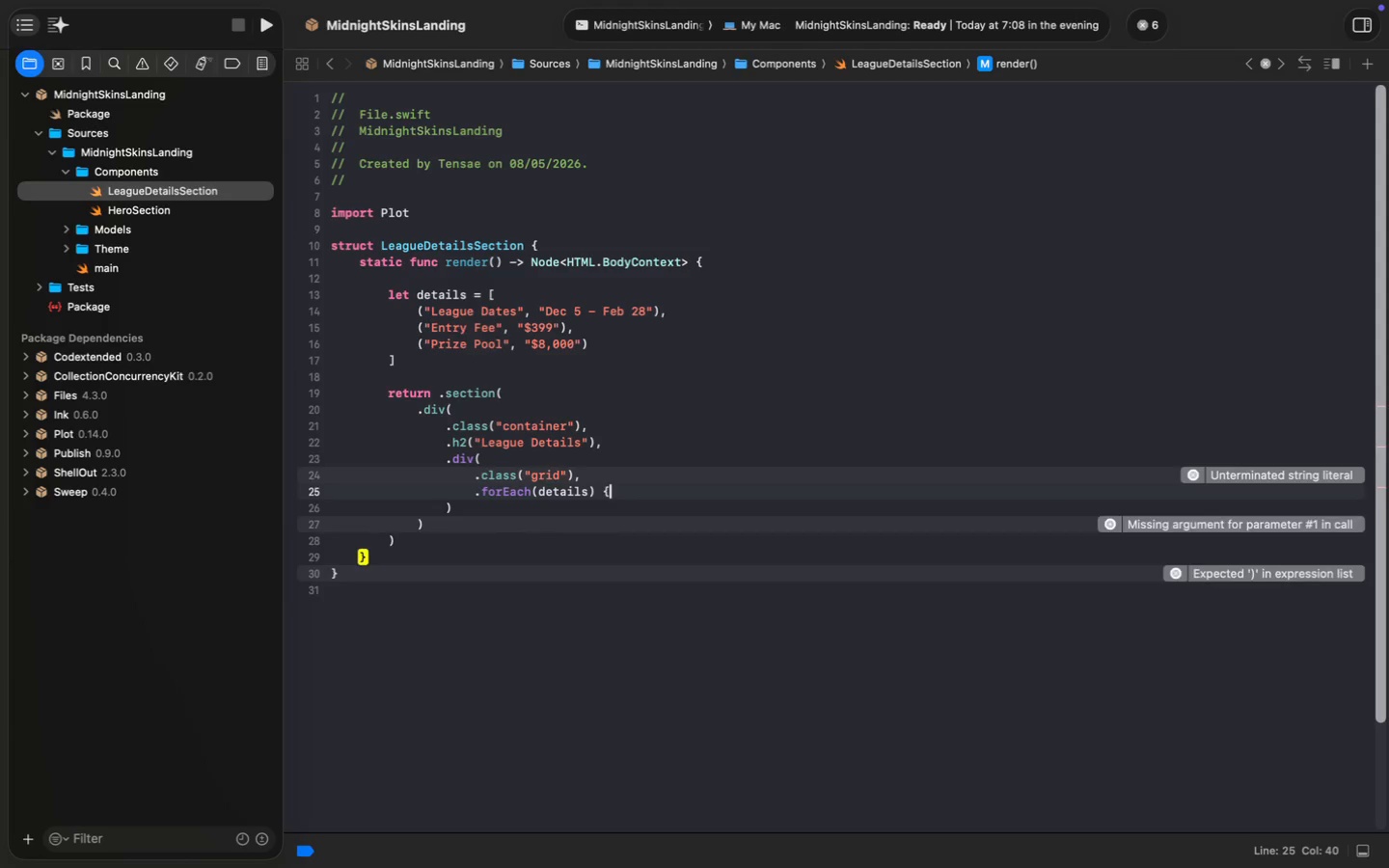 
key(Enter)
 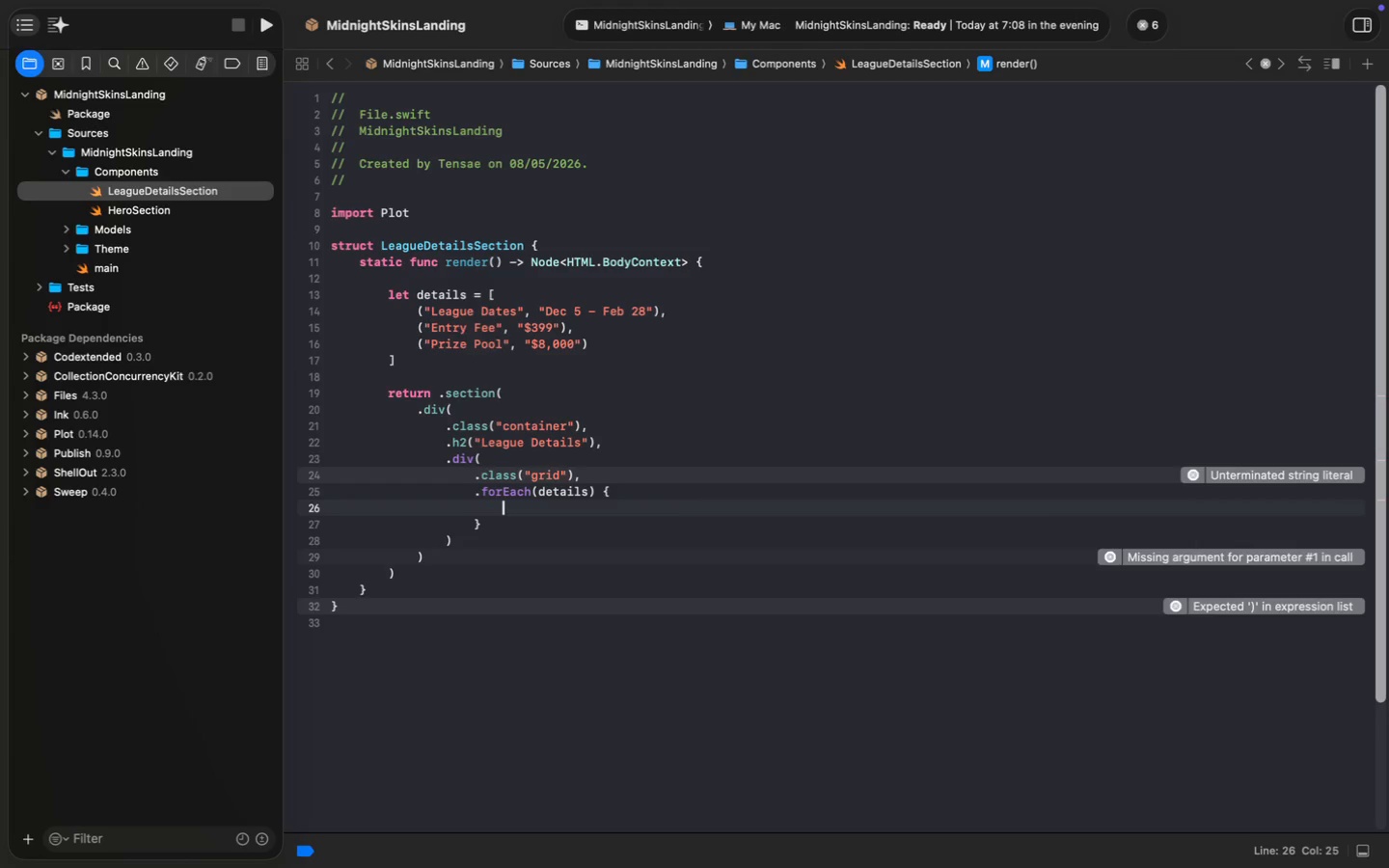 
key(ArrowUp)
 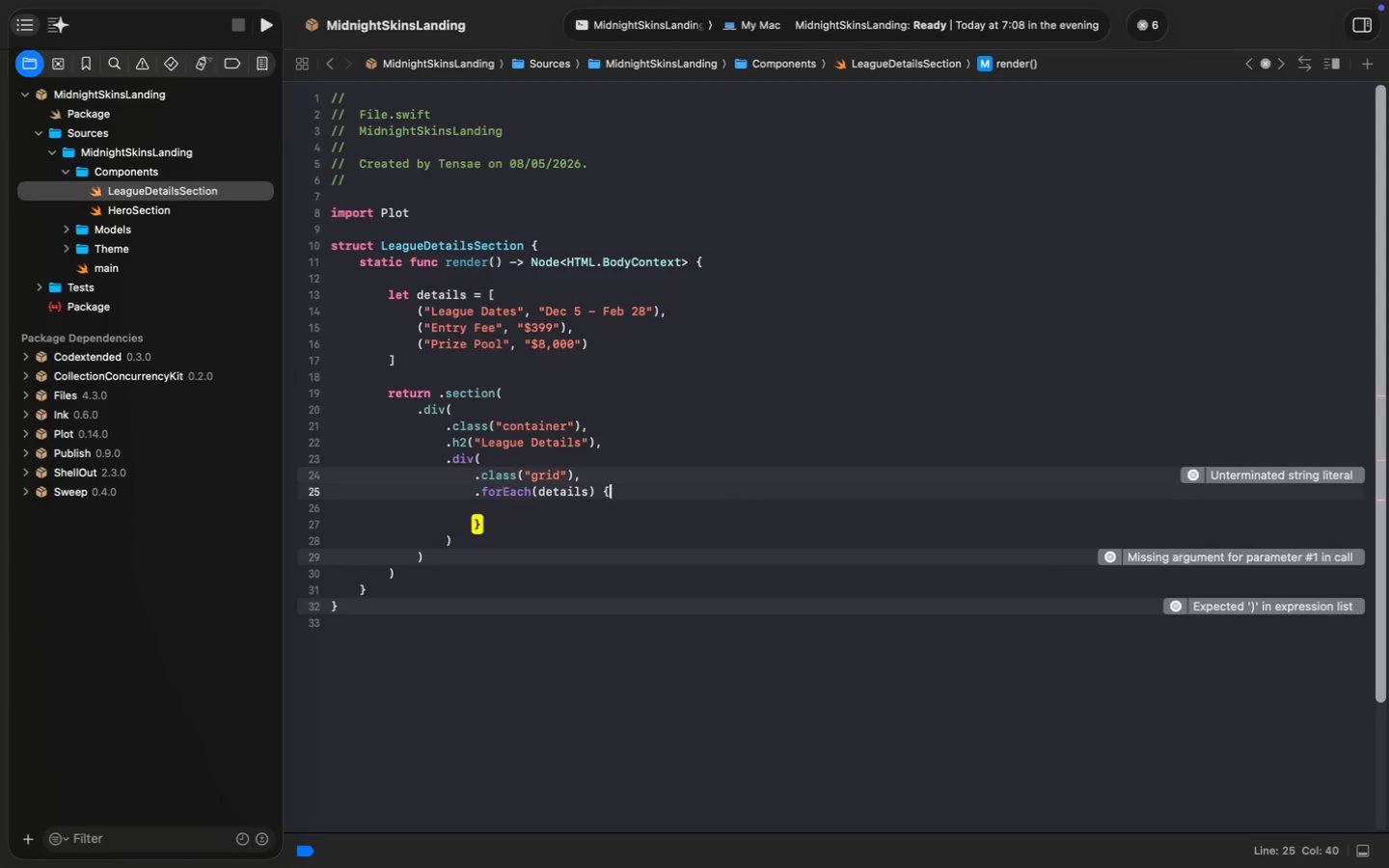 
key(Meta+ArrowRight)
 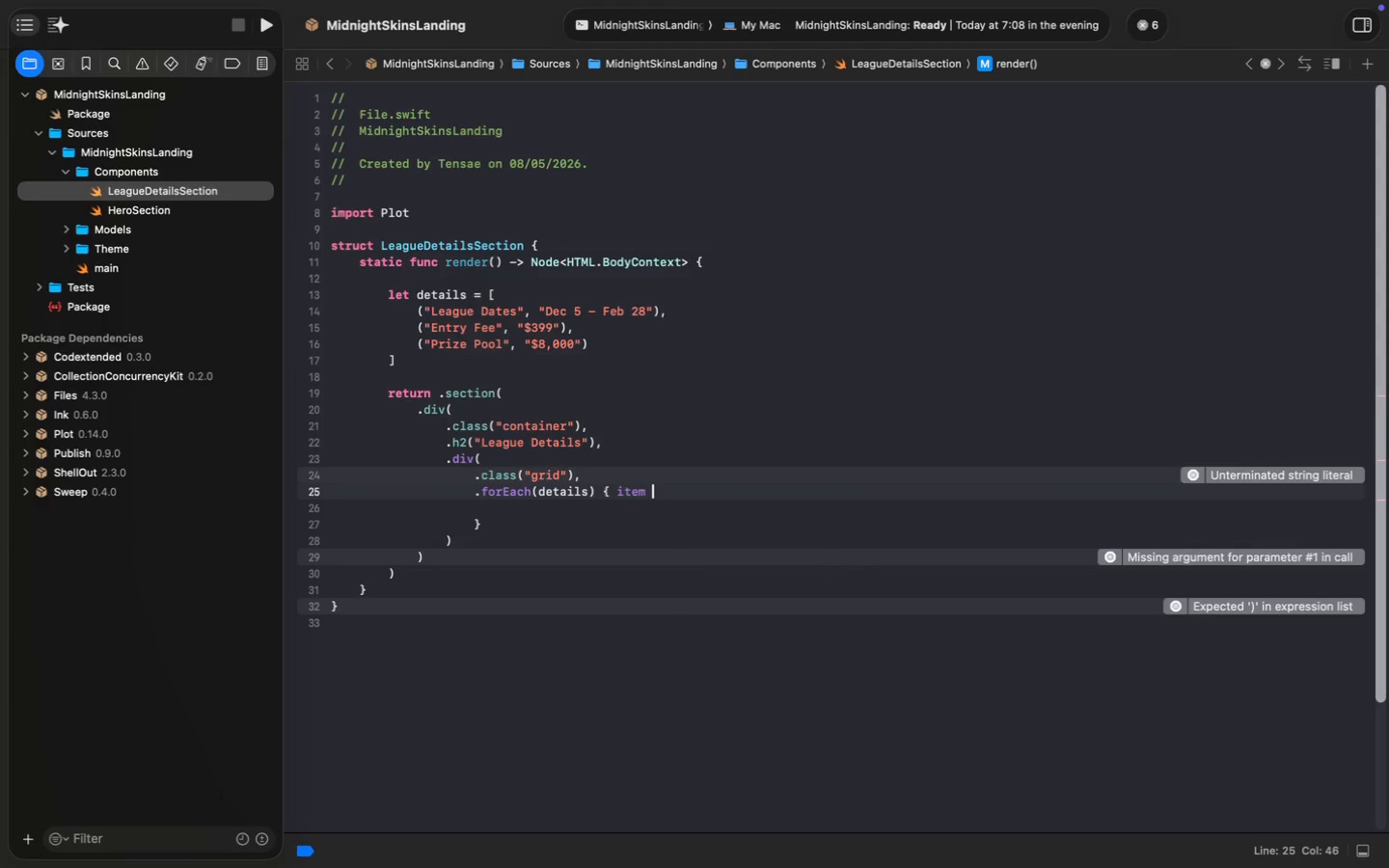 
type( item in)
 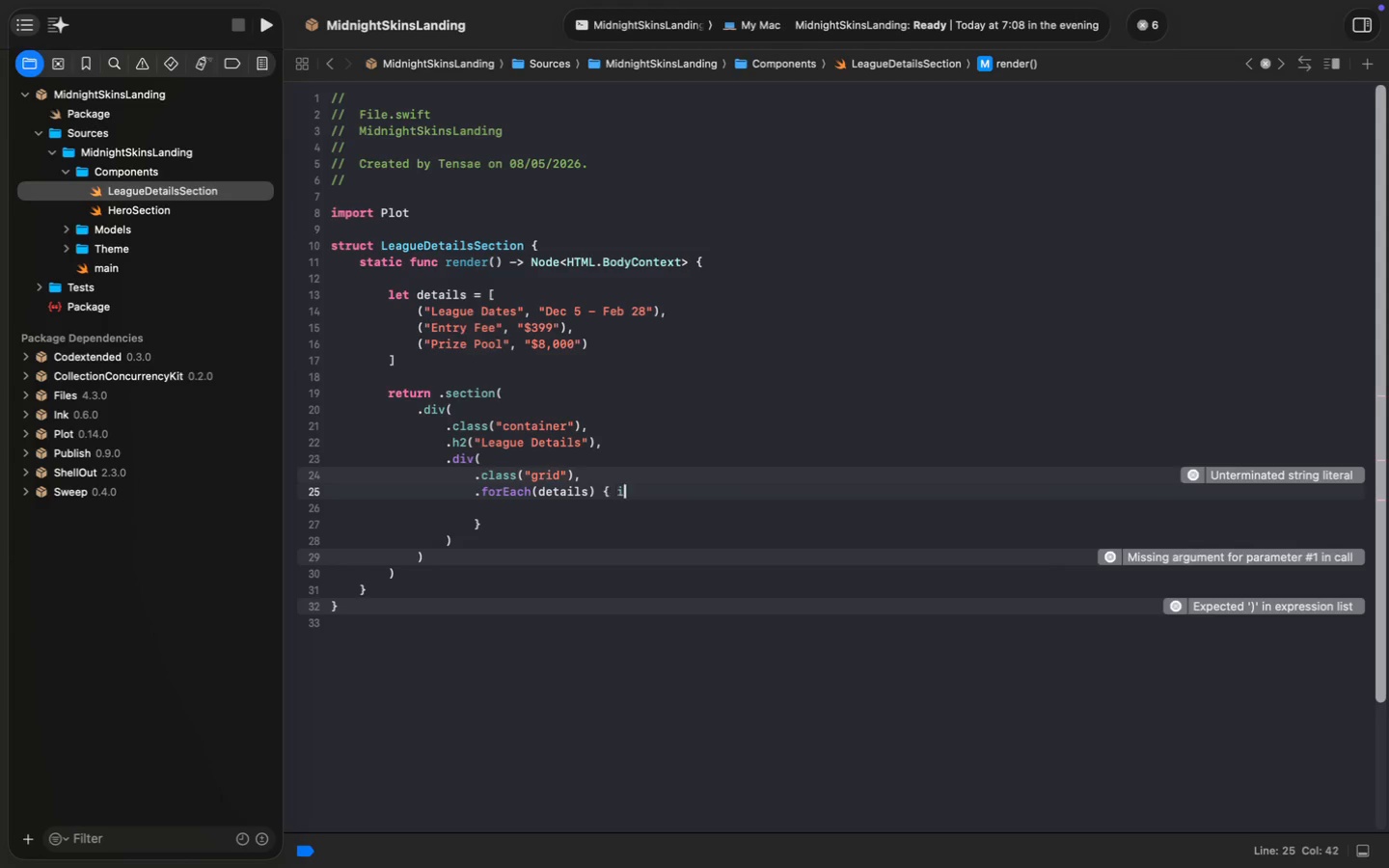 
key(Enter)
 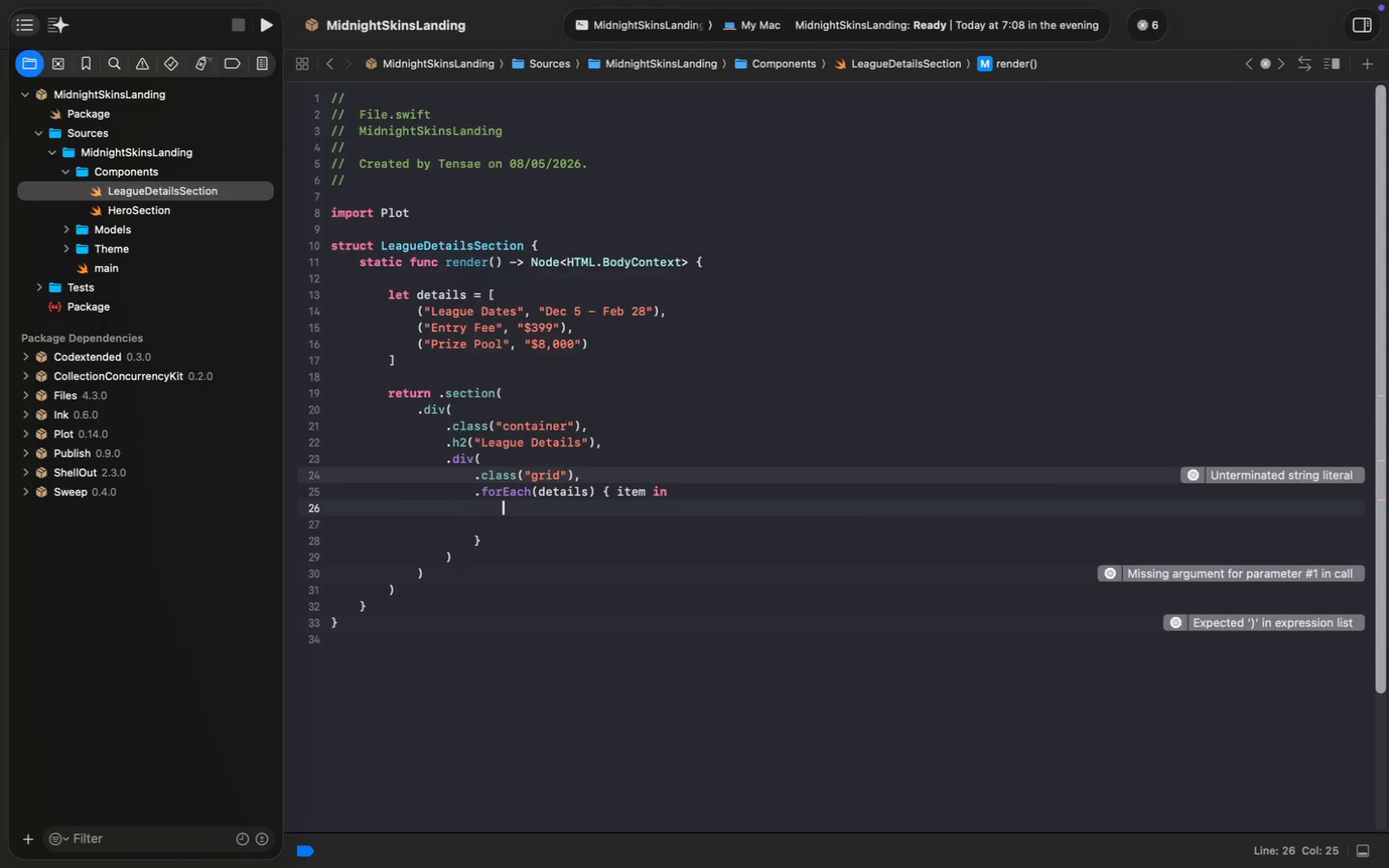 
key(Enter)
 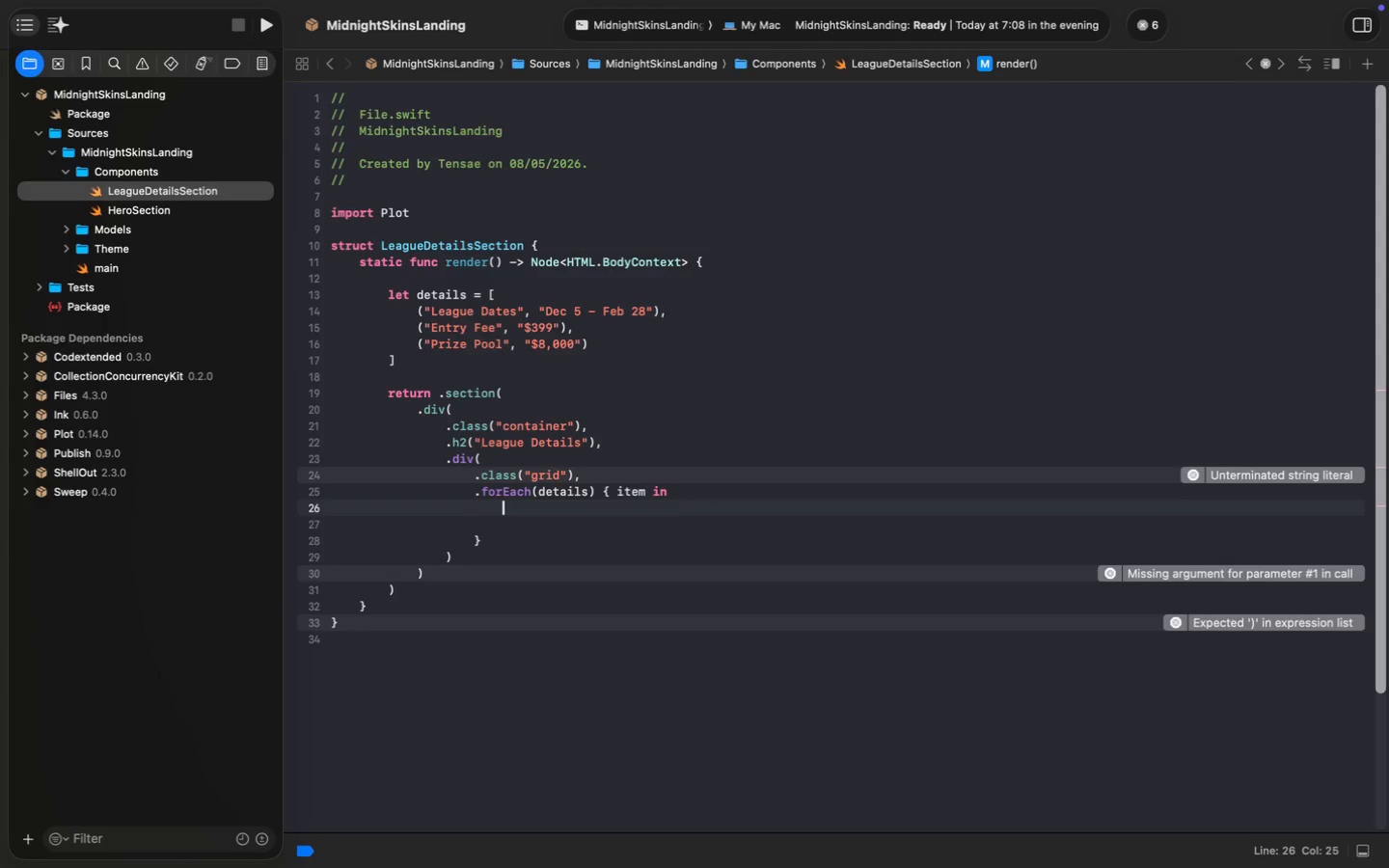 
key(Meta+Z)
 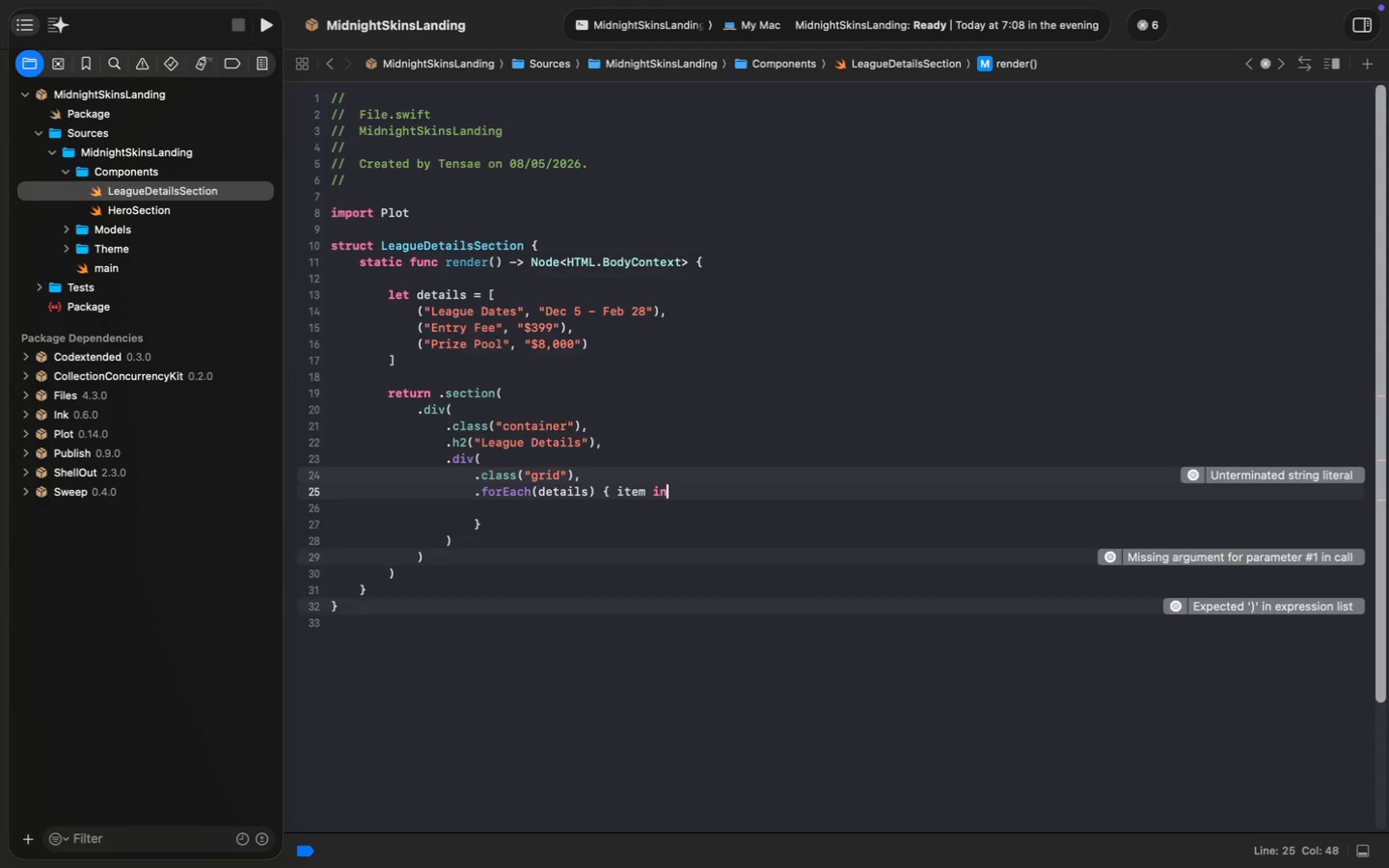 
key(ArrowDown)
 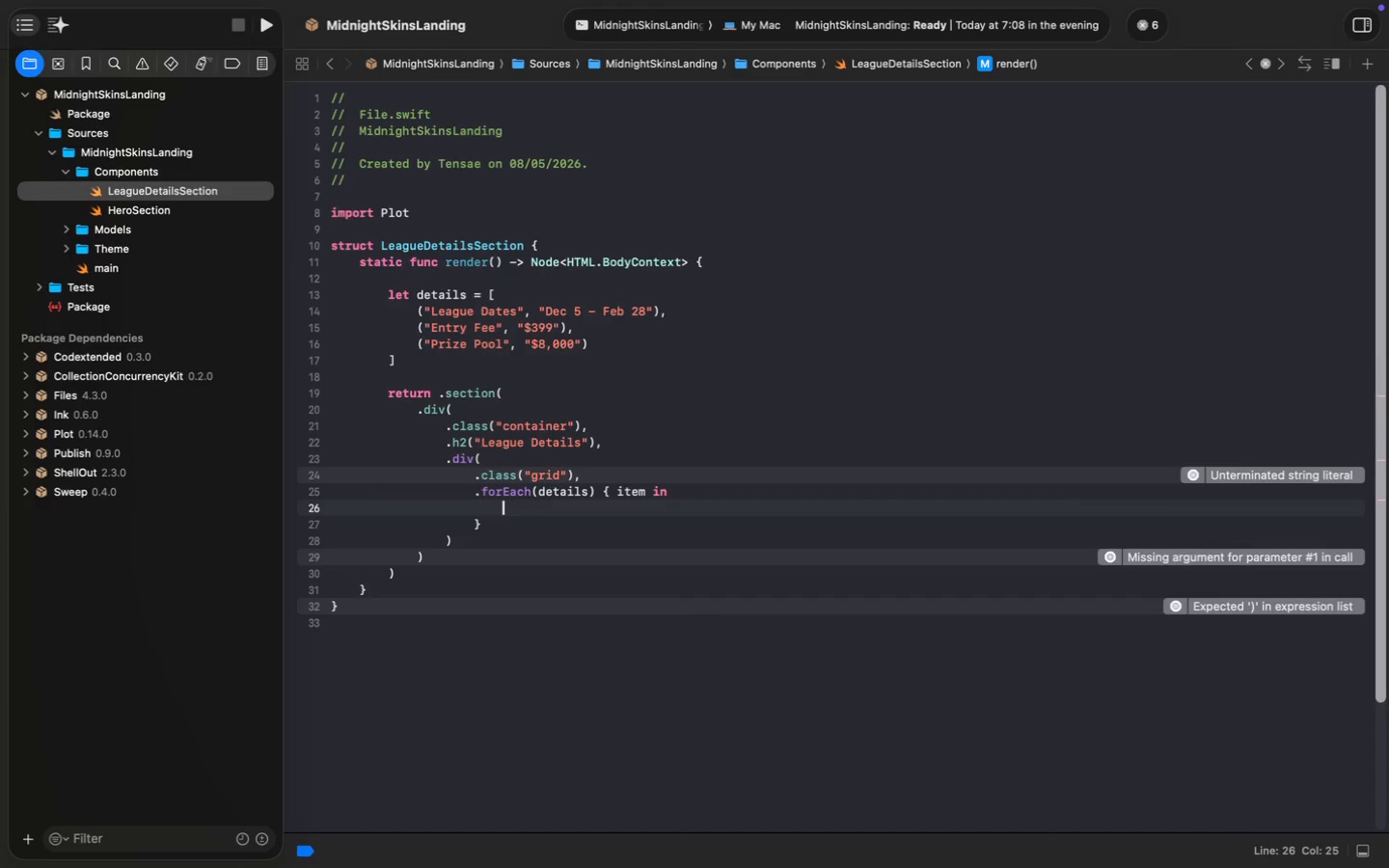 
type(.div)
 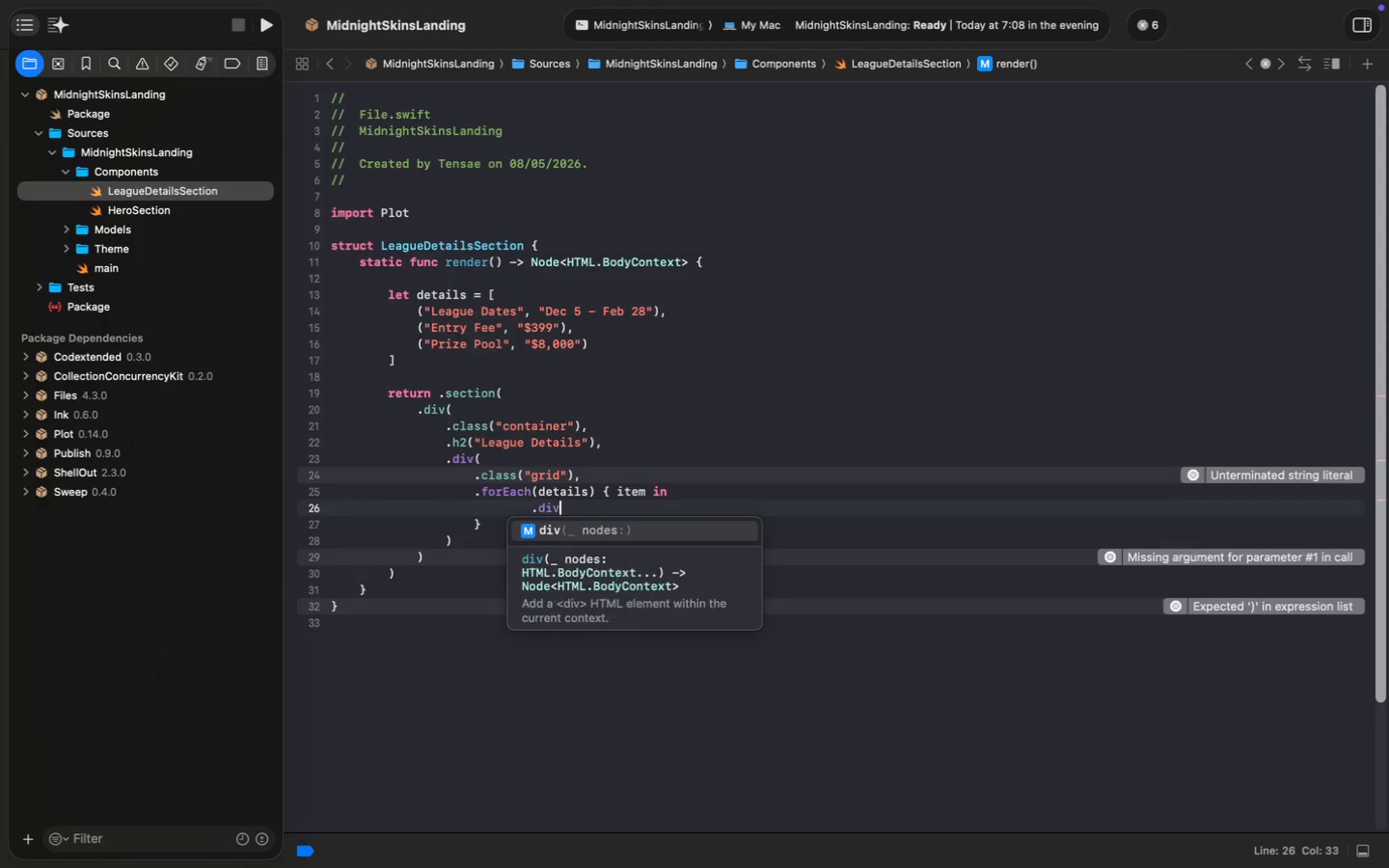 
key(Enter)
 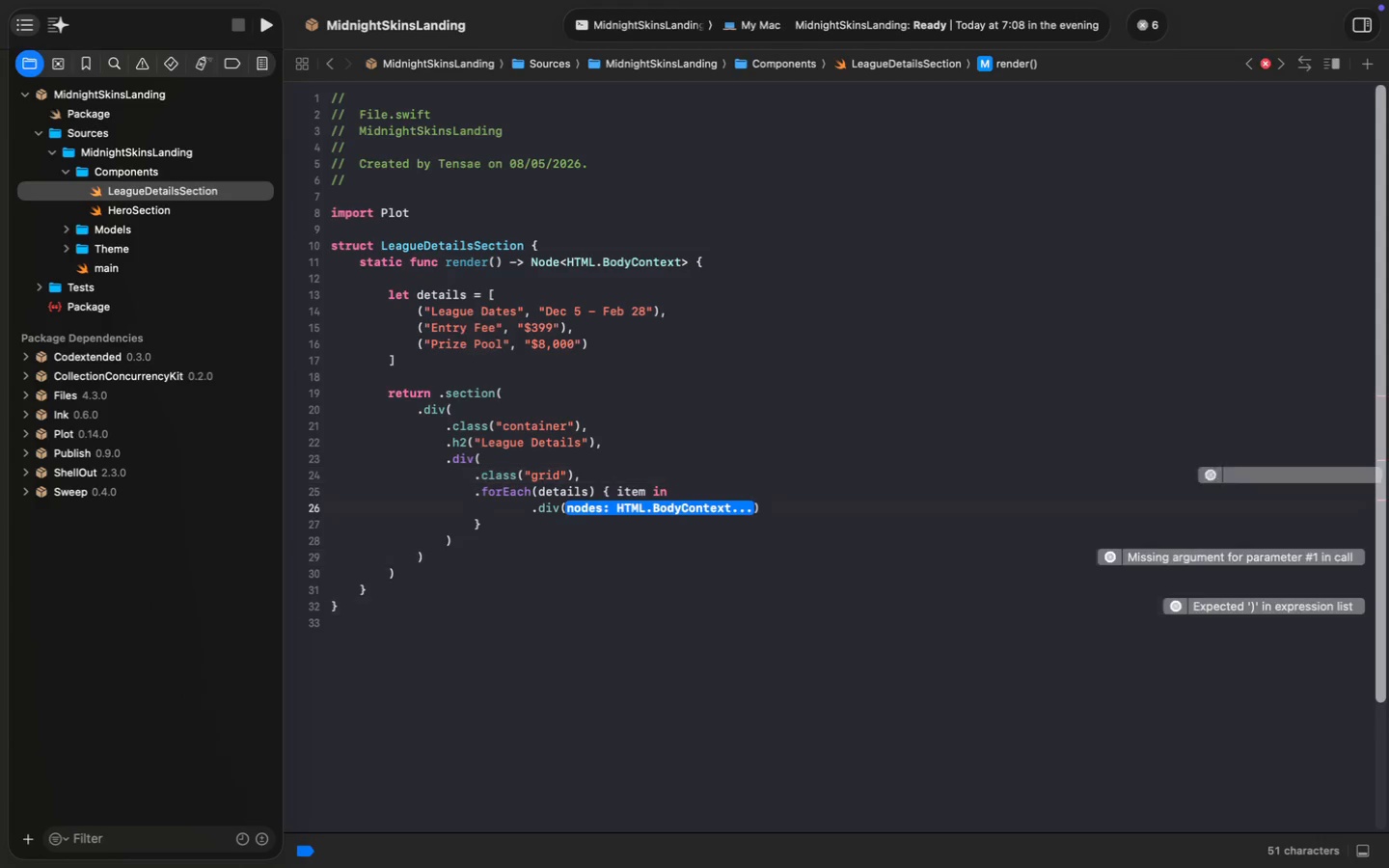 
key(Enter)
 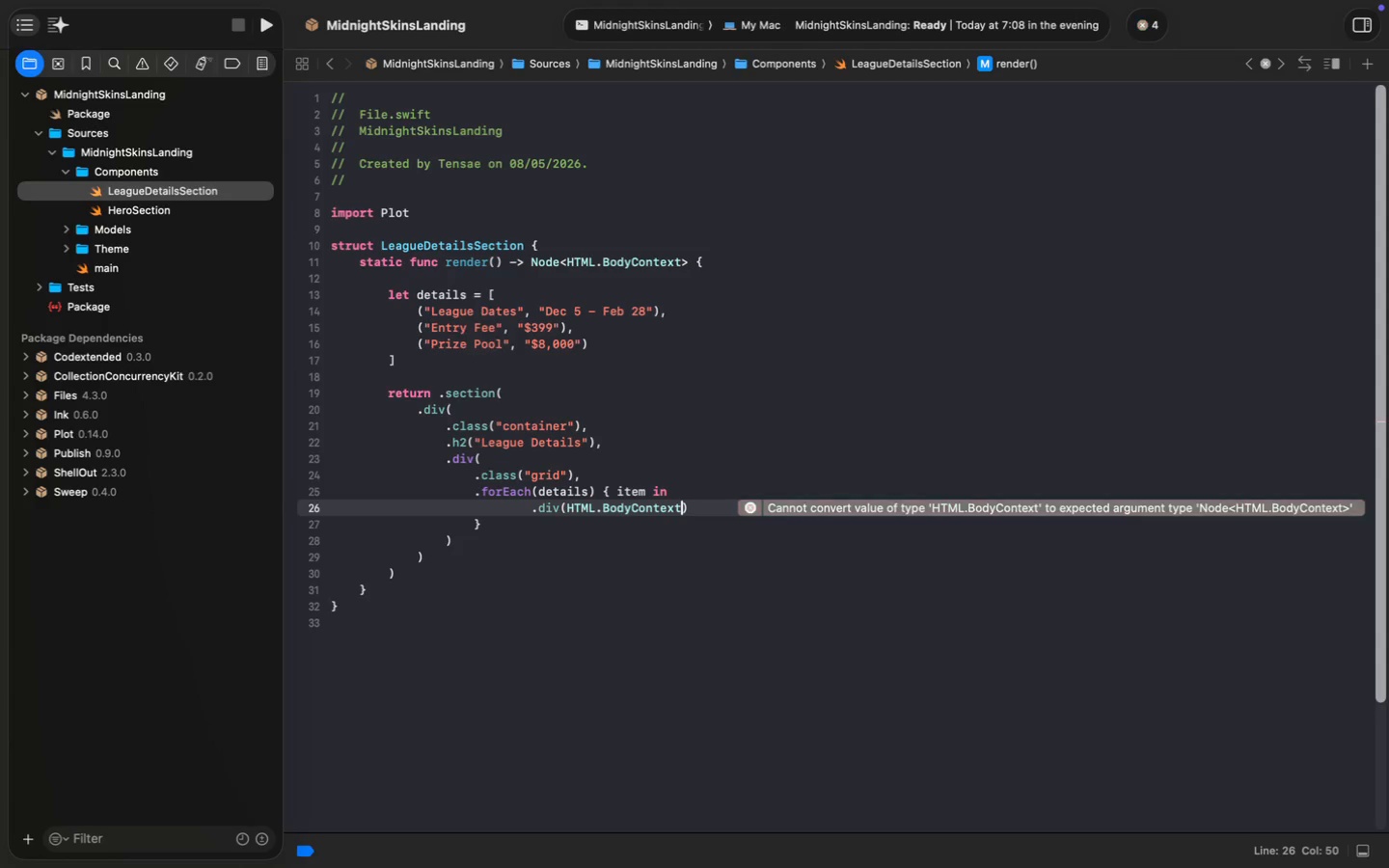 
key(Meta+Z)
 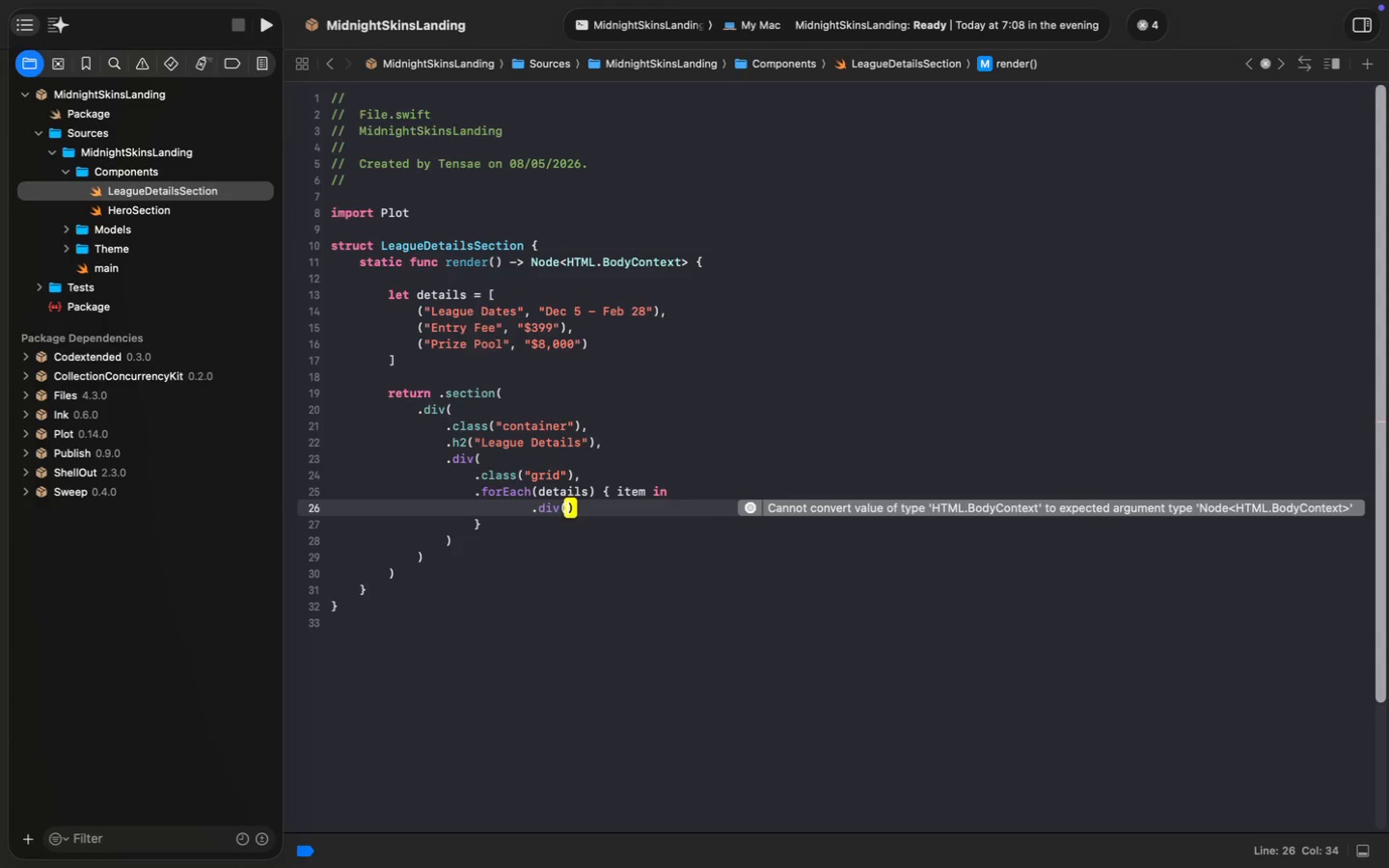 
key(Backspace)
 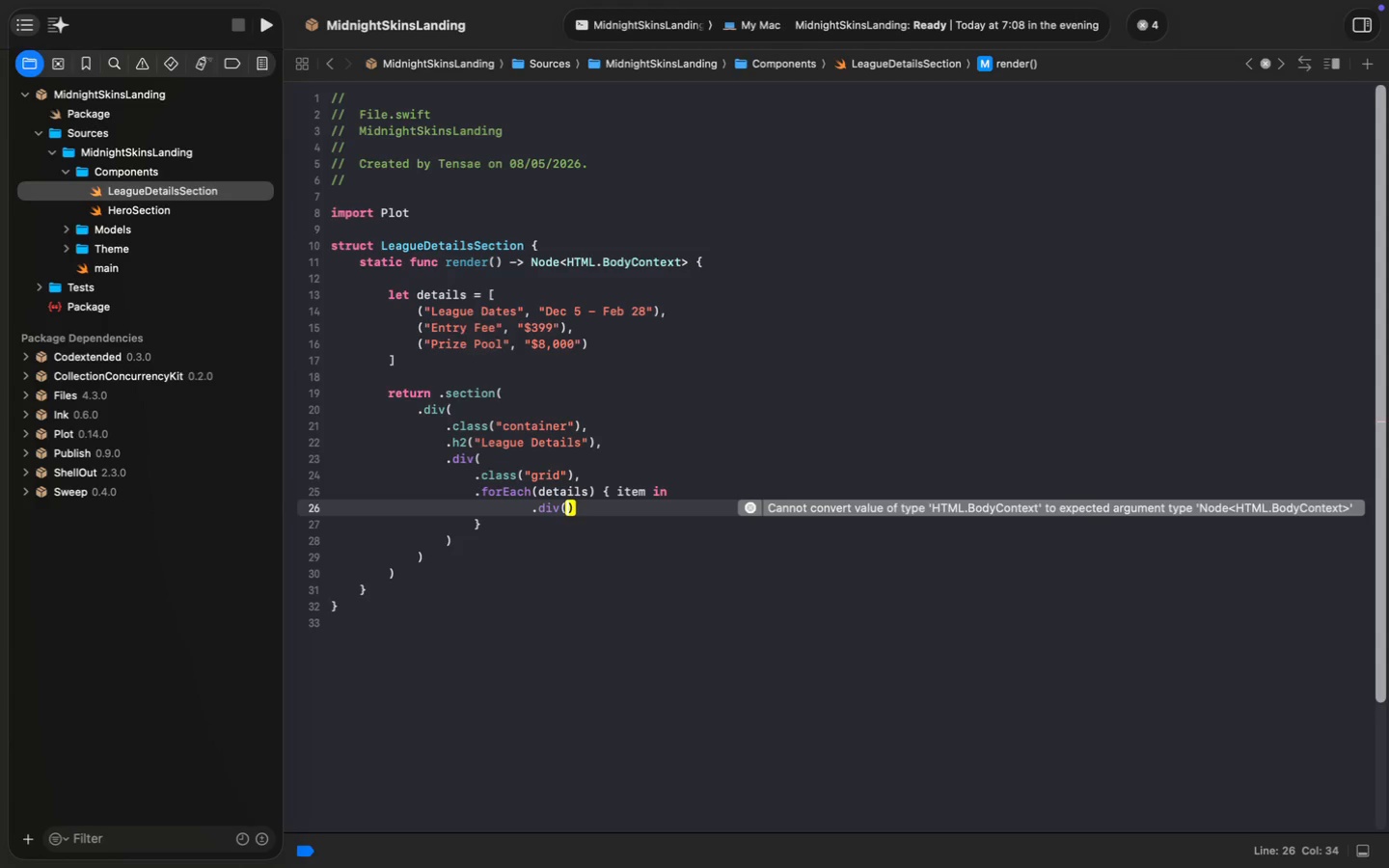 
key(Enter)
 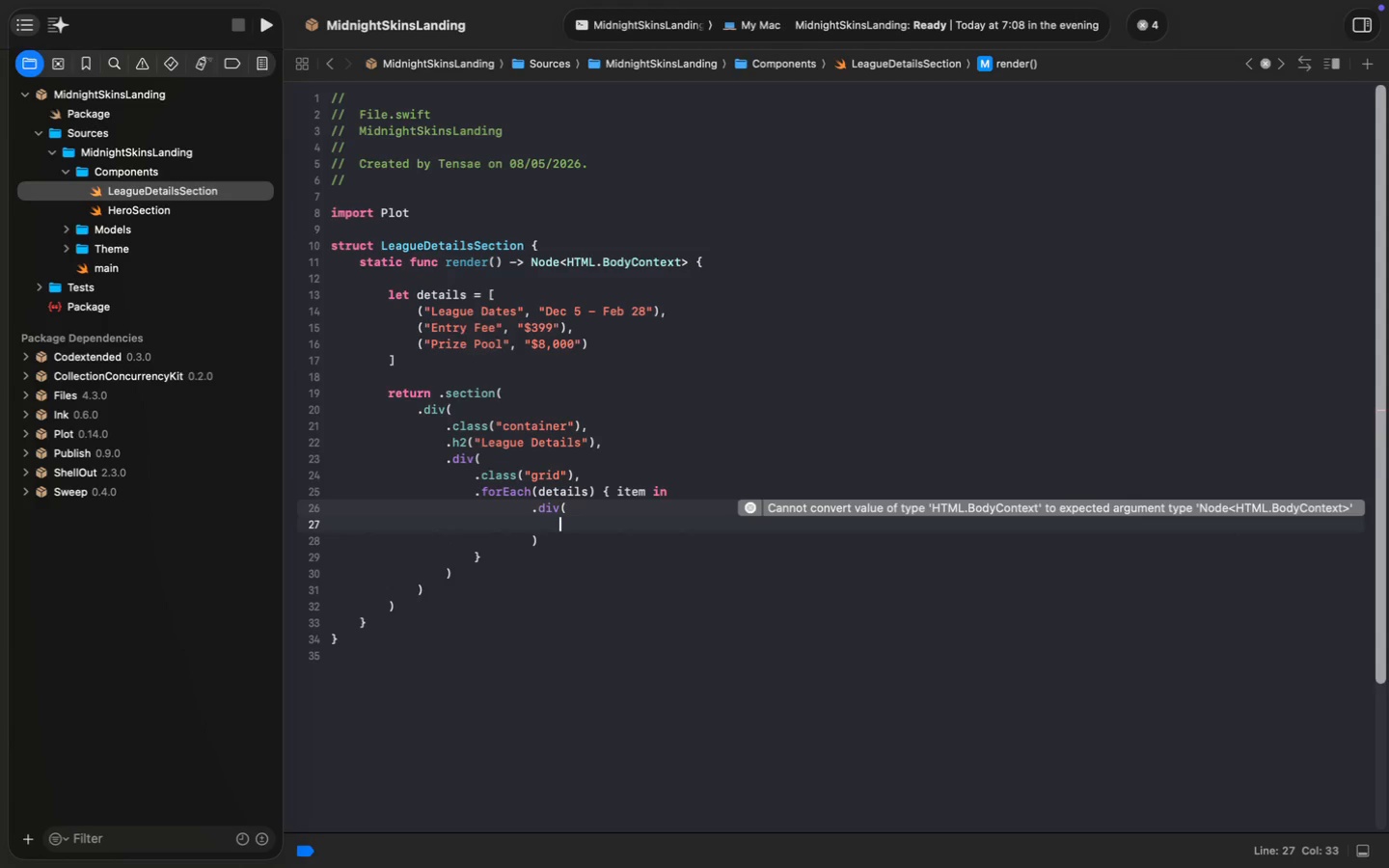 
type(.clas)
 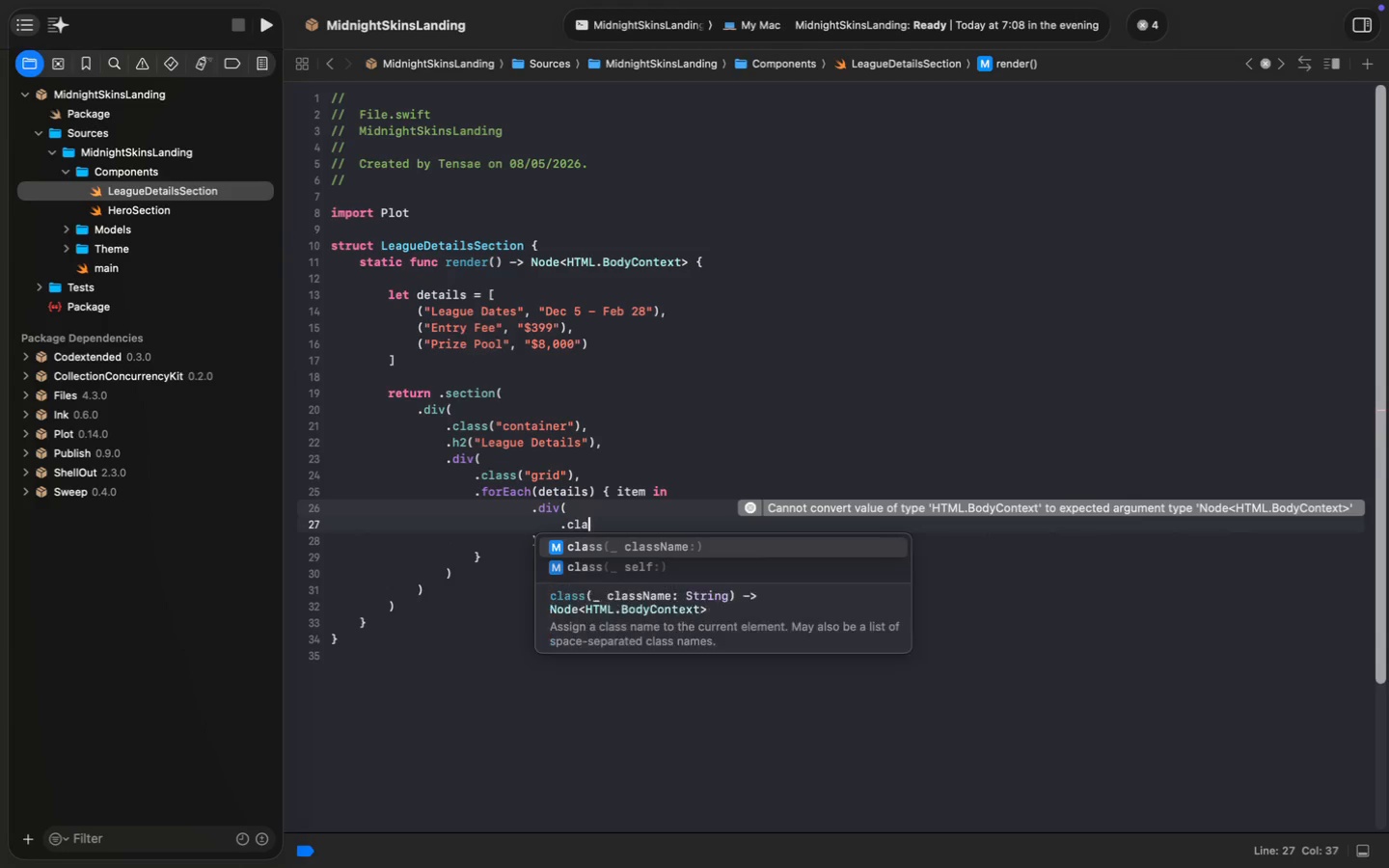 
key(Enter)
 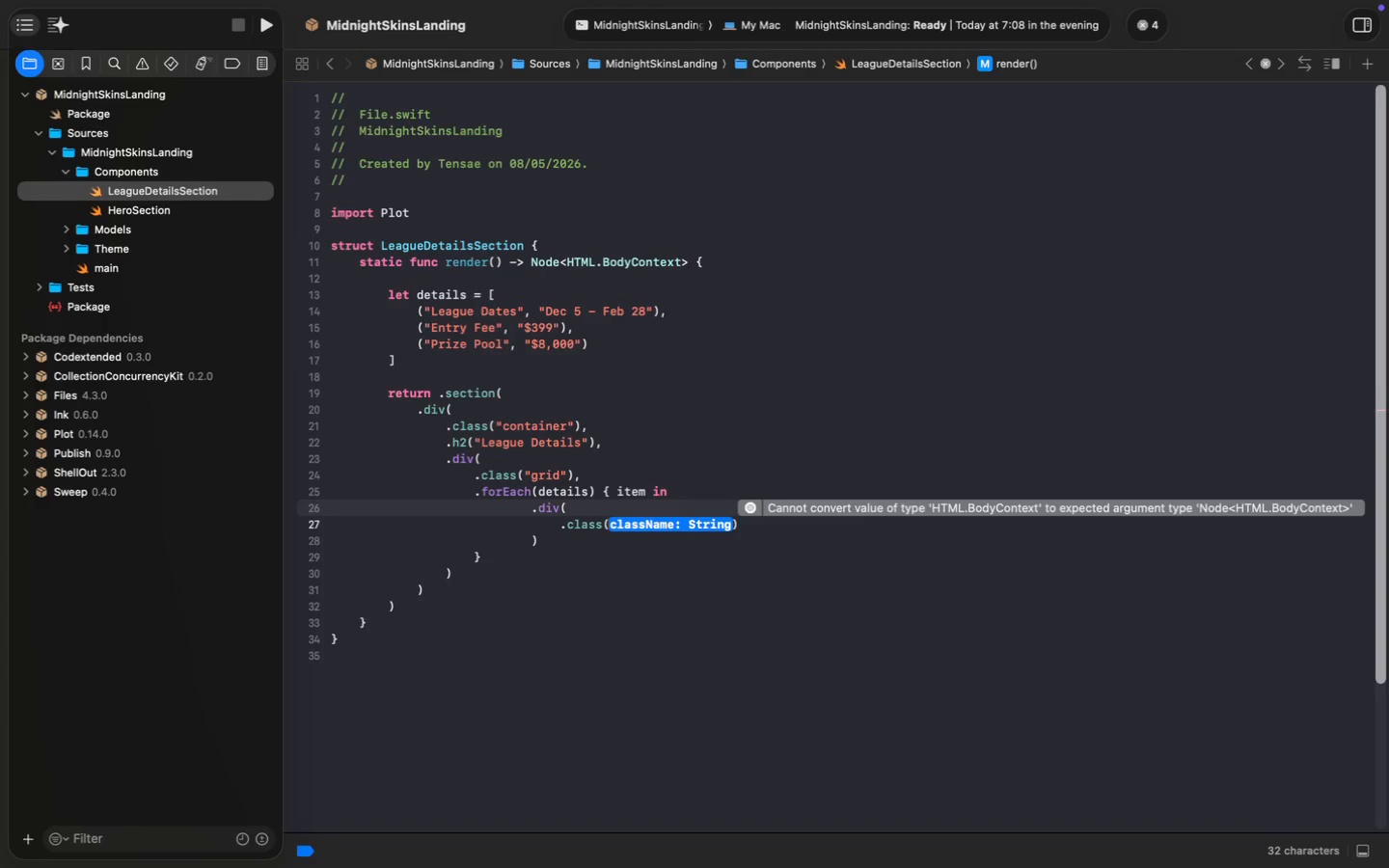 
type("card)
key(Escape)
type( )
 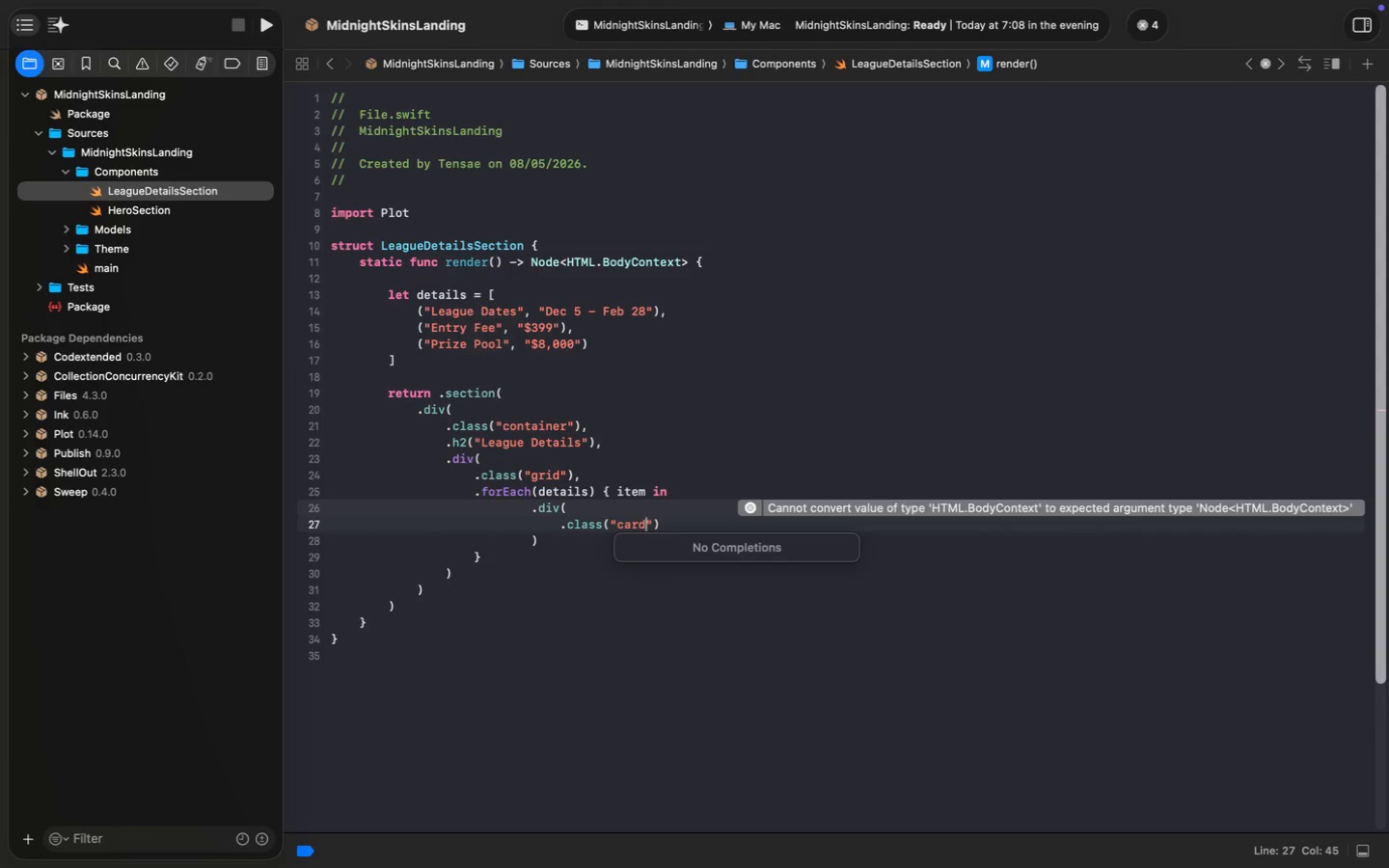 
key(Meta+Z)
 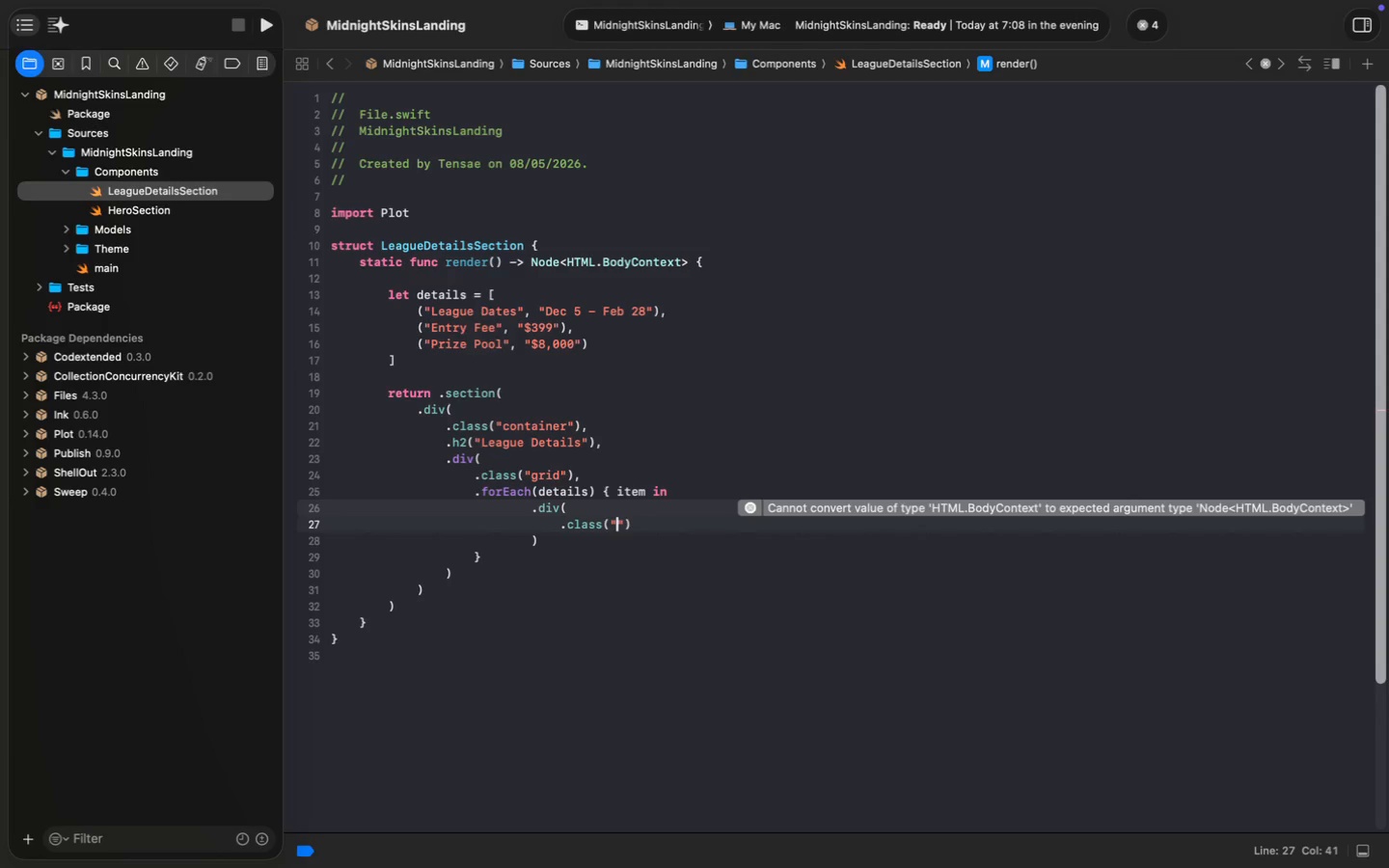 
hold_key(key=MetaRight, duration=0.32)
 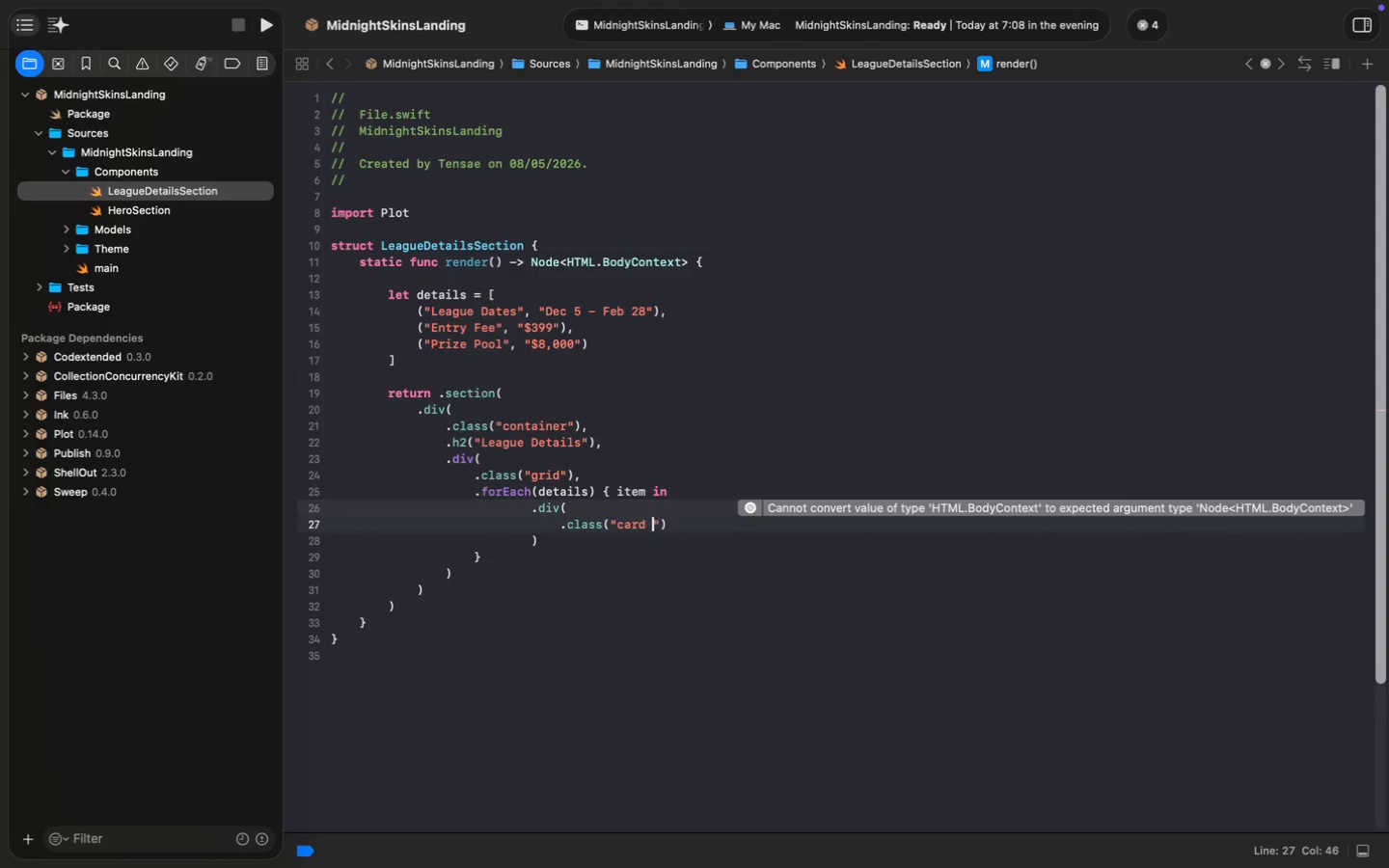 
key(Meta+Shift+Z)
 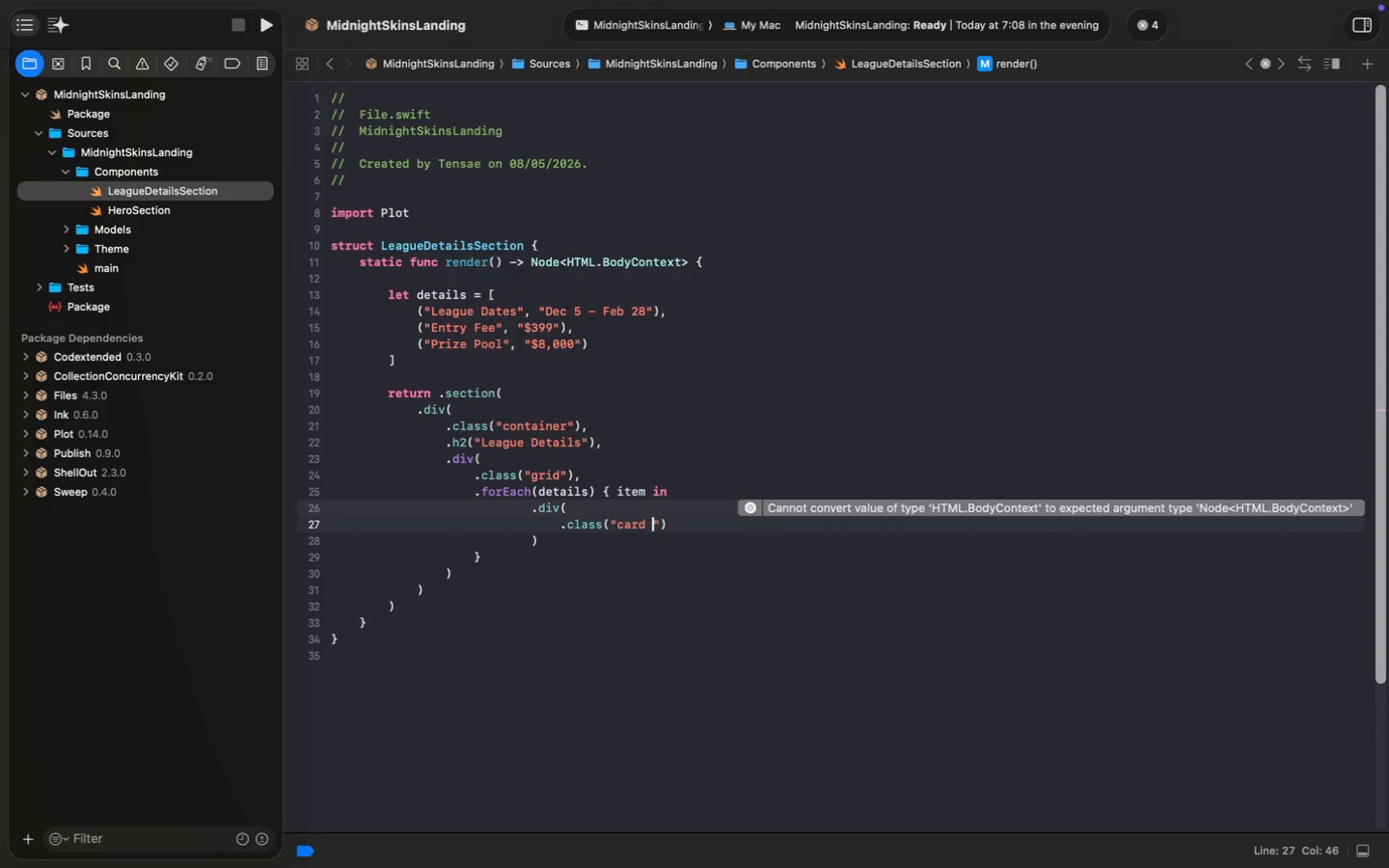 
key(Backspace)
 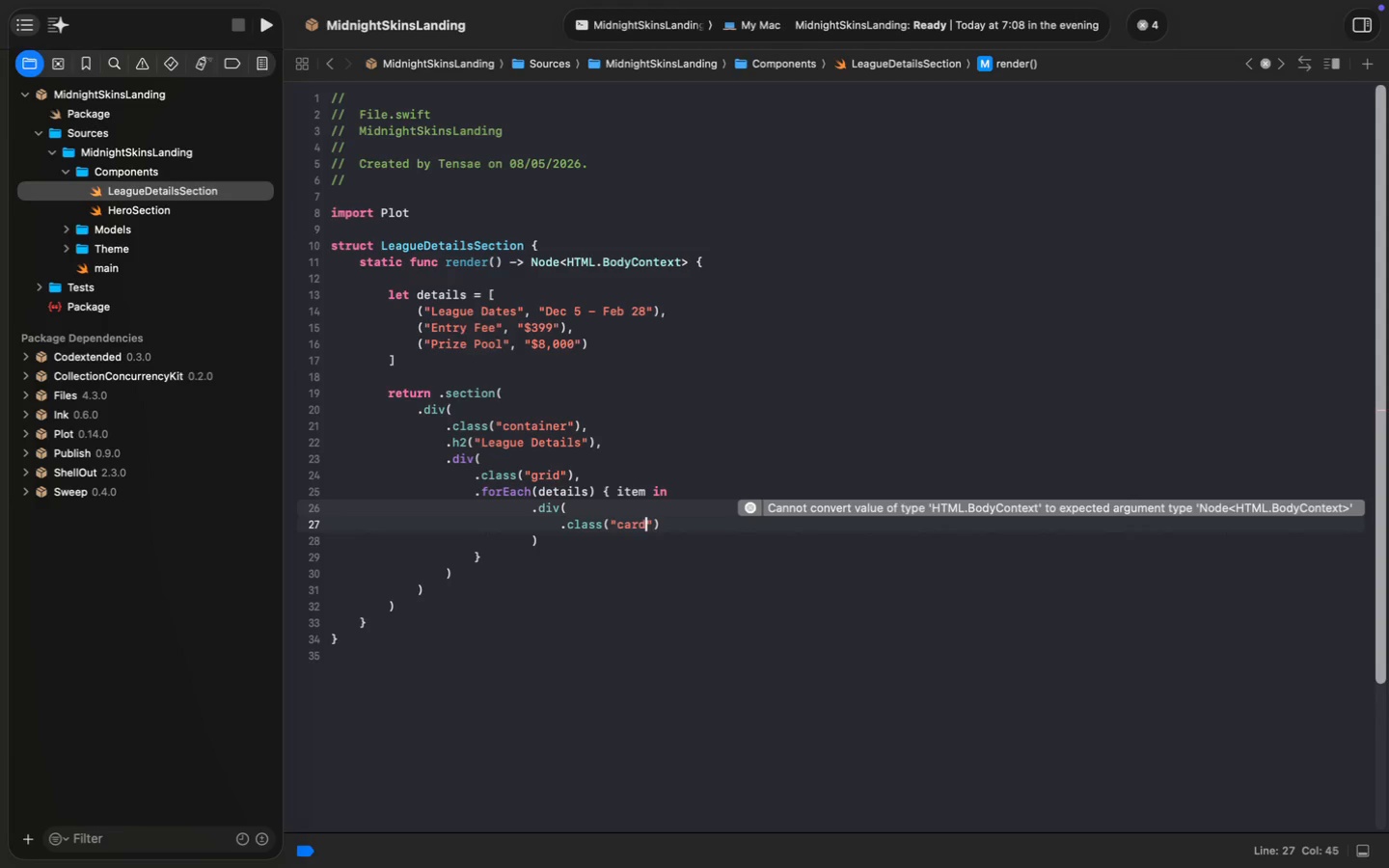 
key(Meta+ArrowRight)
 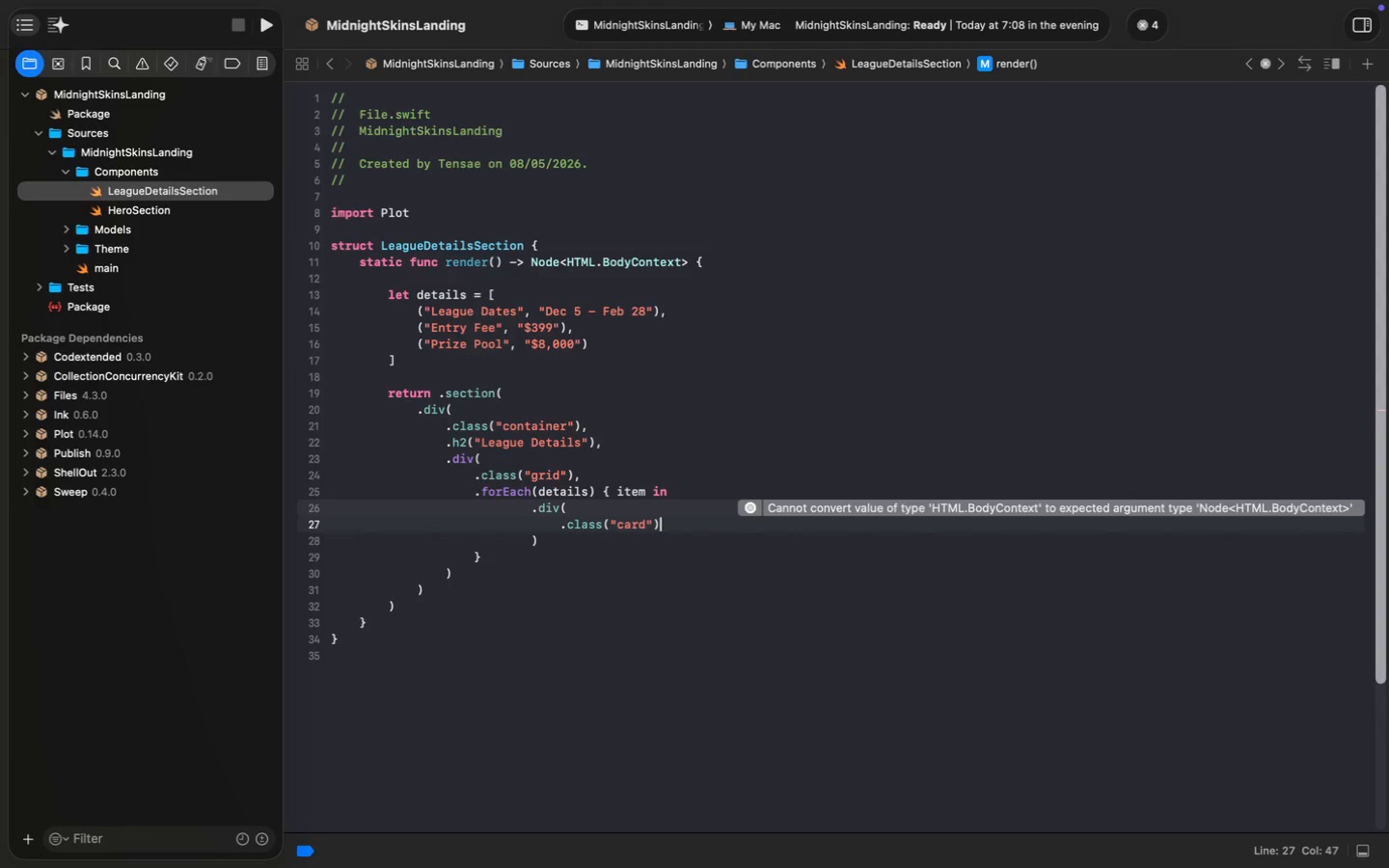 
key(Comma)
 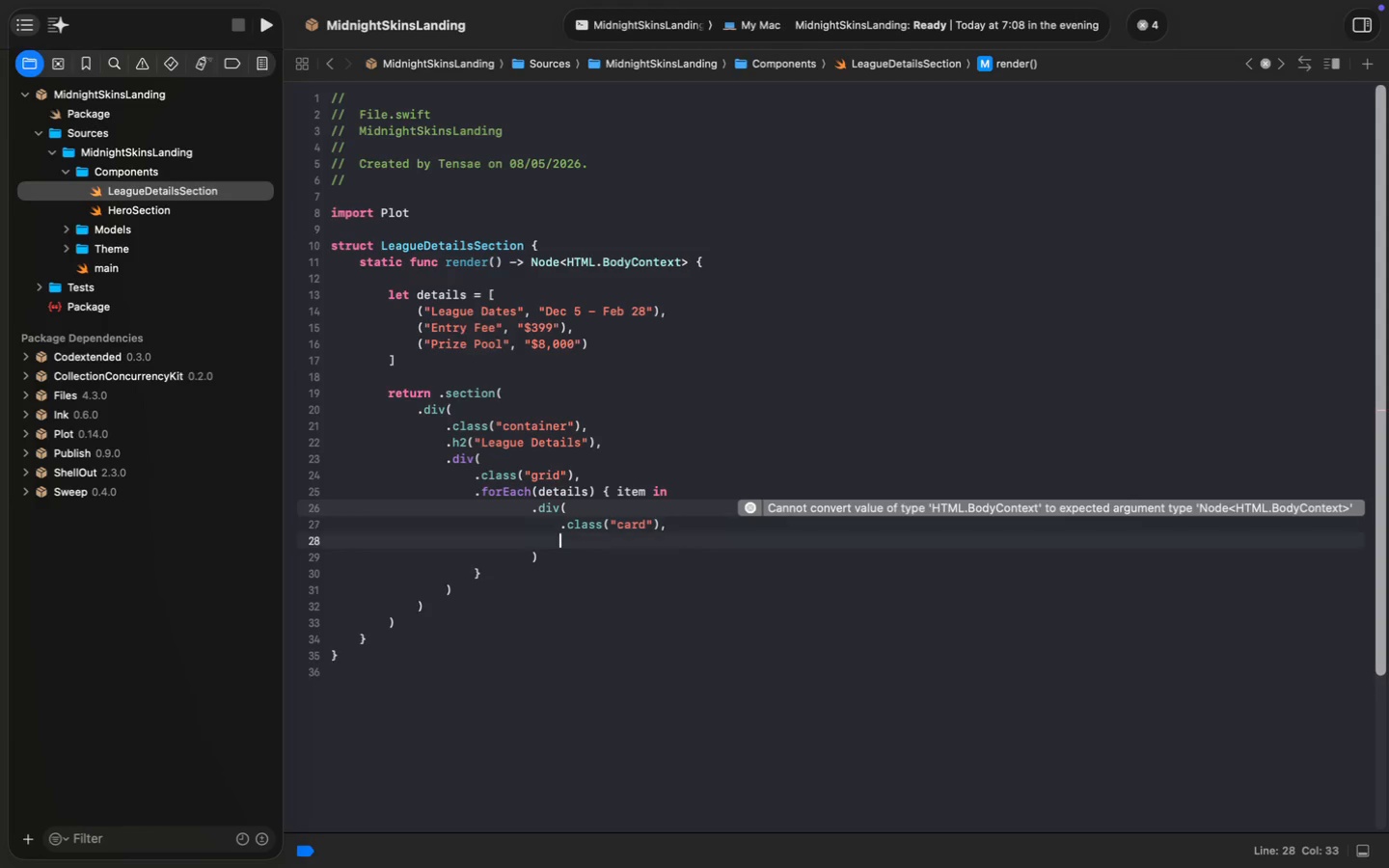 
key(Enter)
 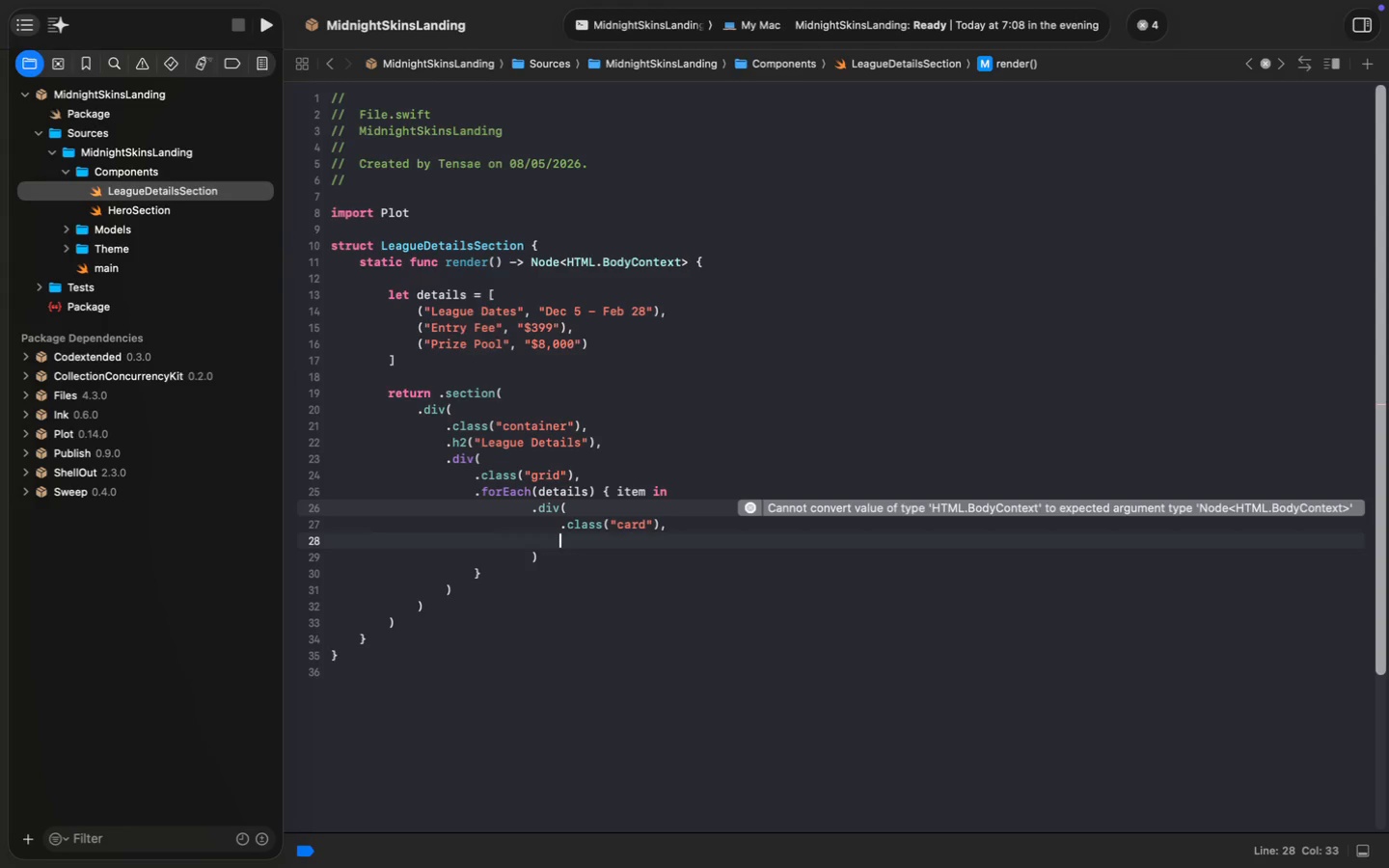 
type(.h3)
 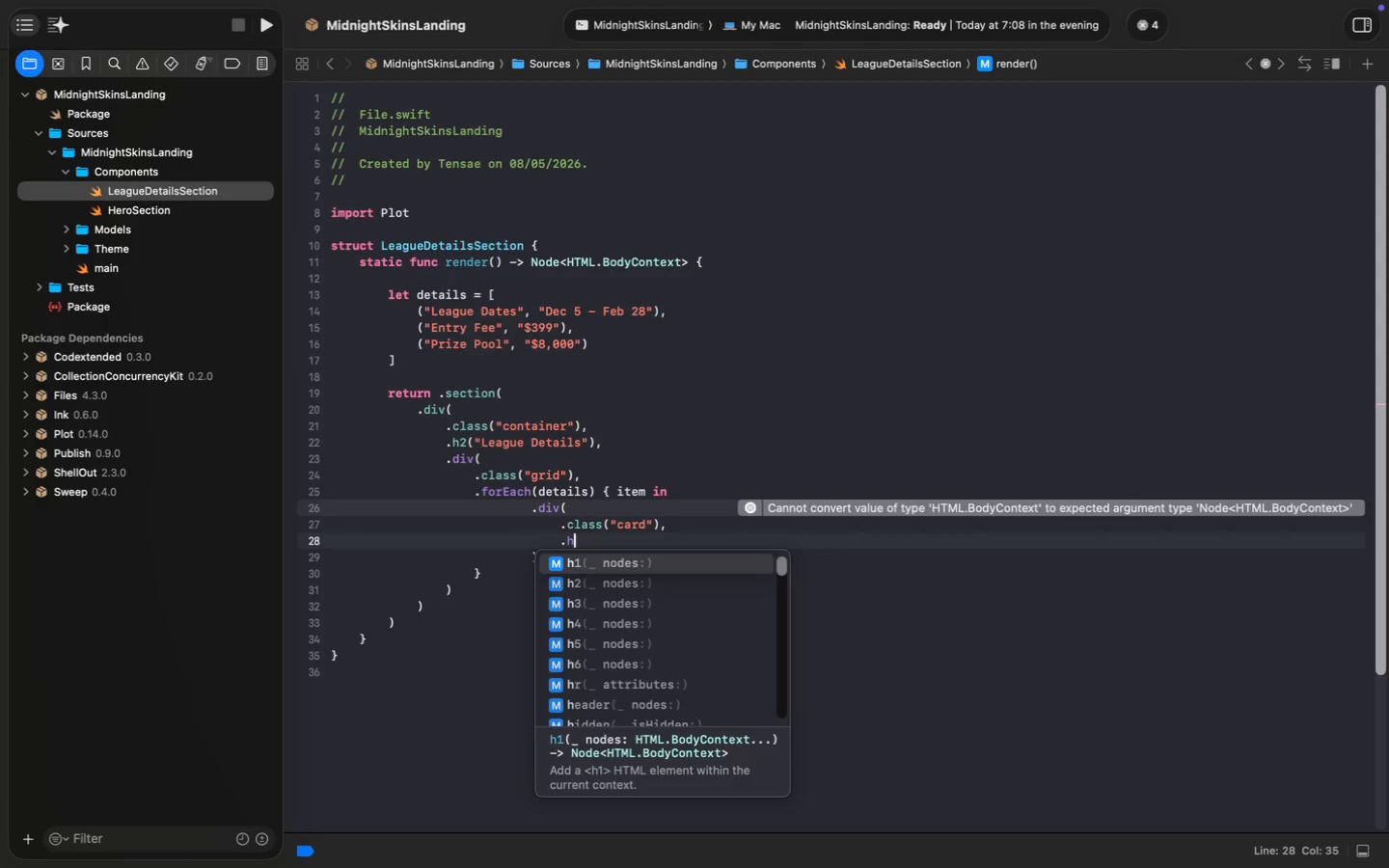 
key(Enter)
 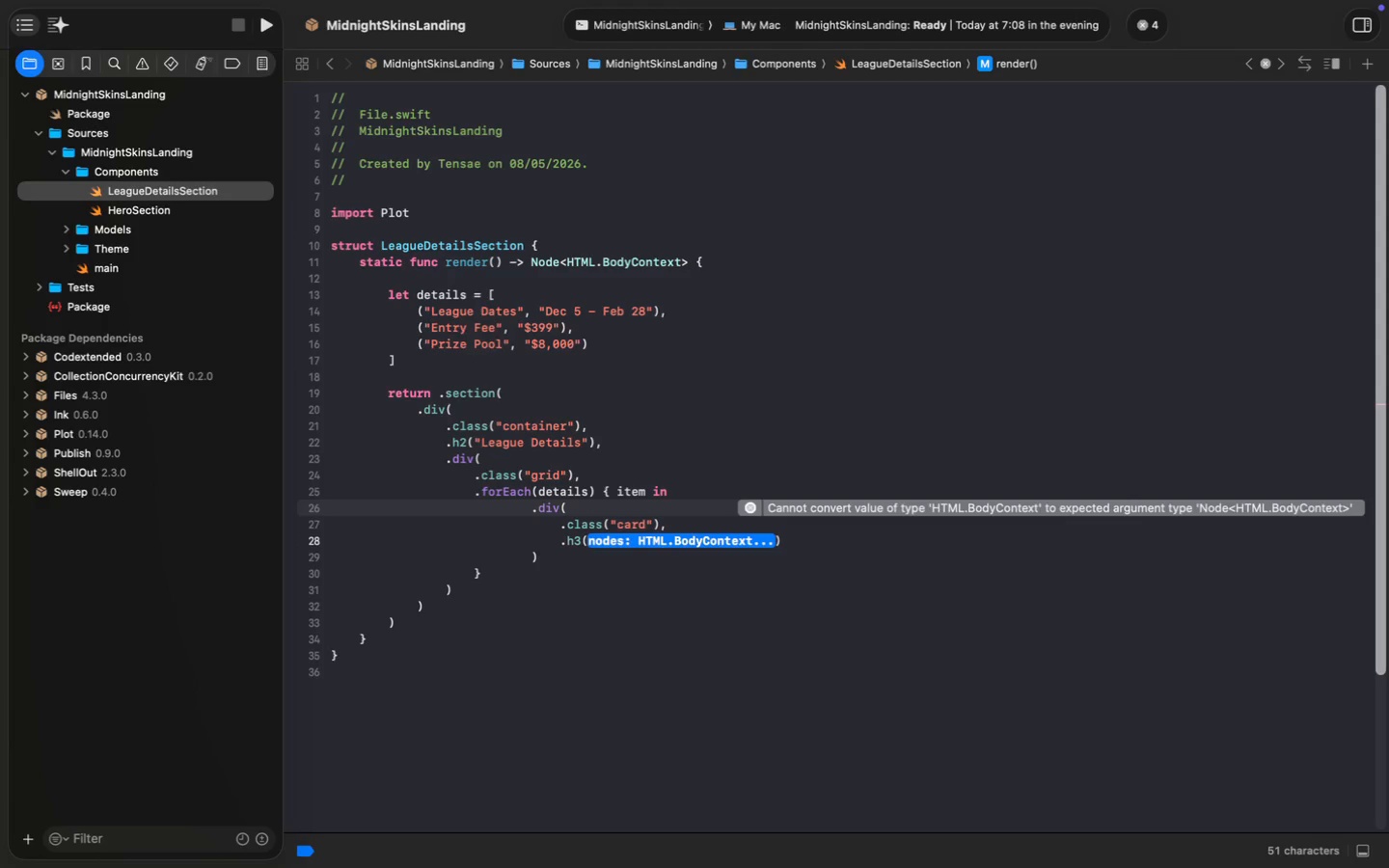 
type(item.0)
 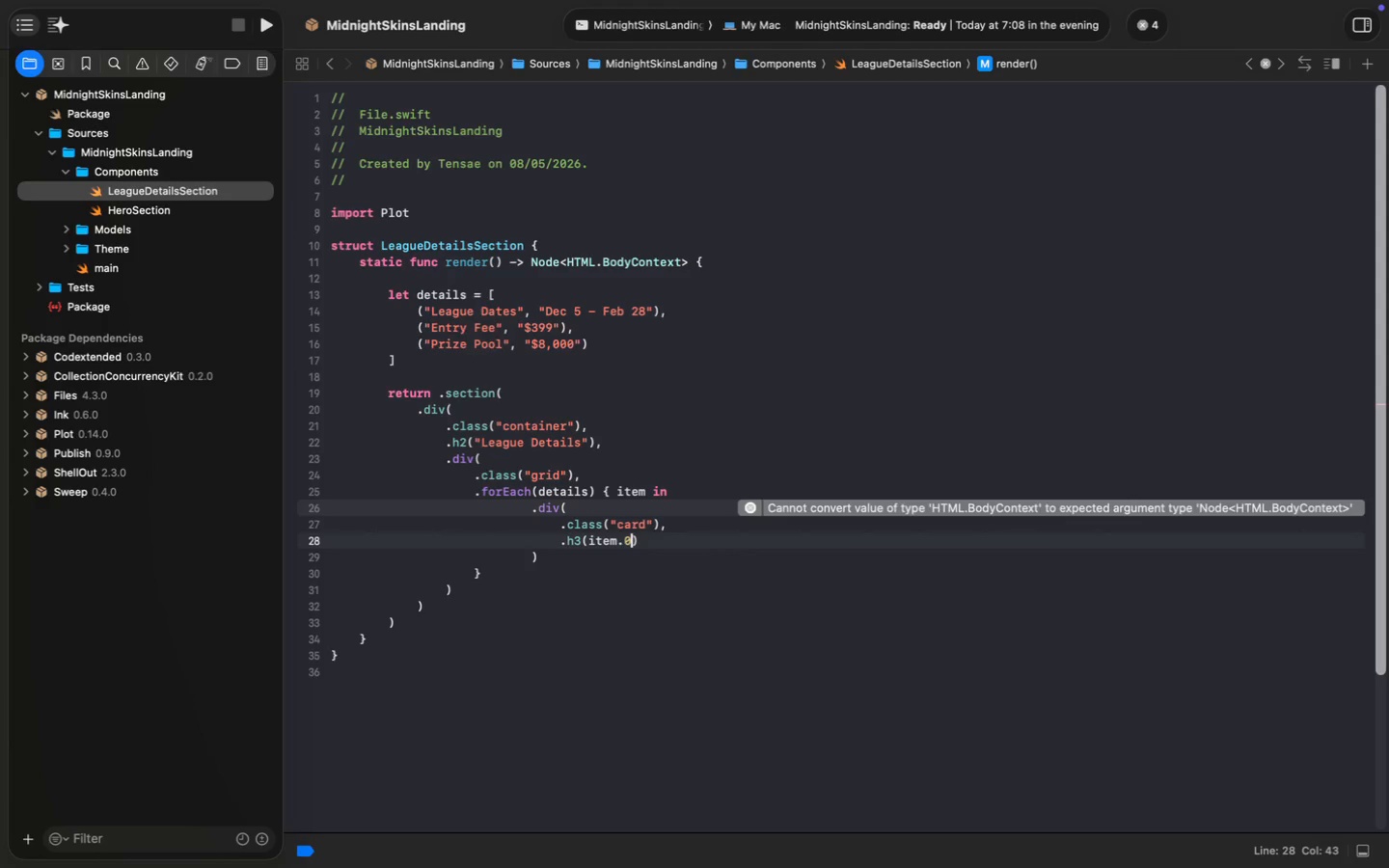 
key(Meta+MetaRight)
 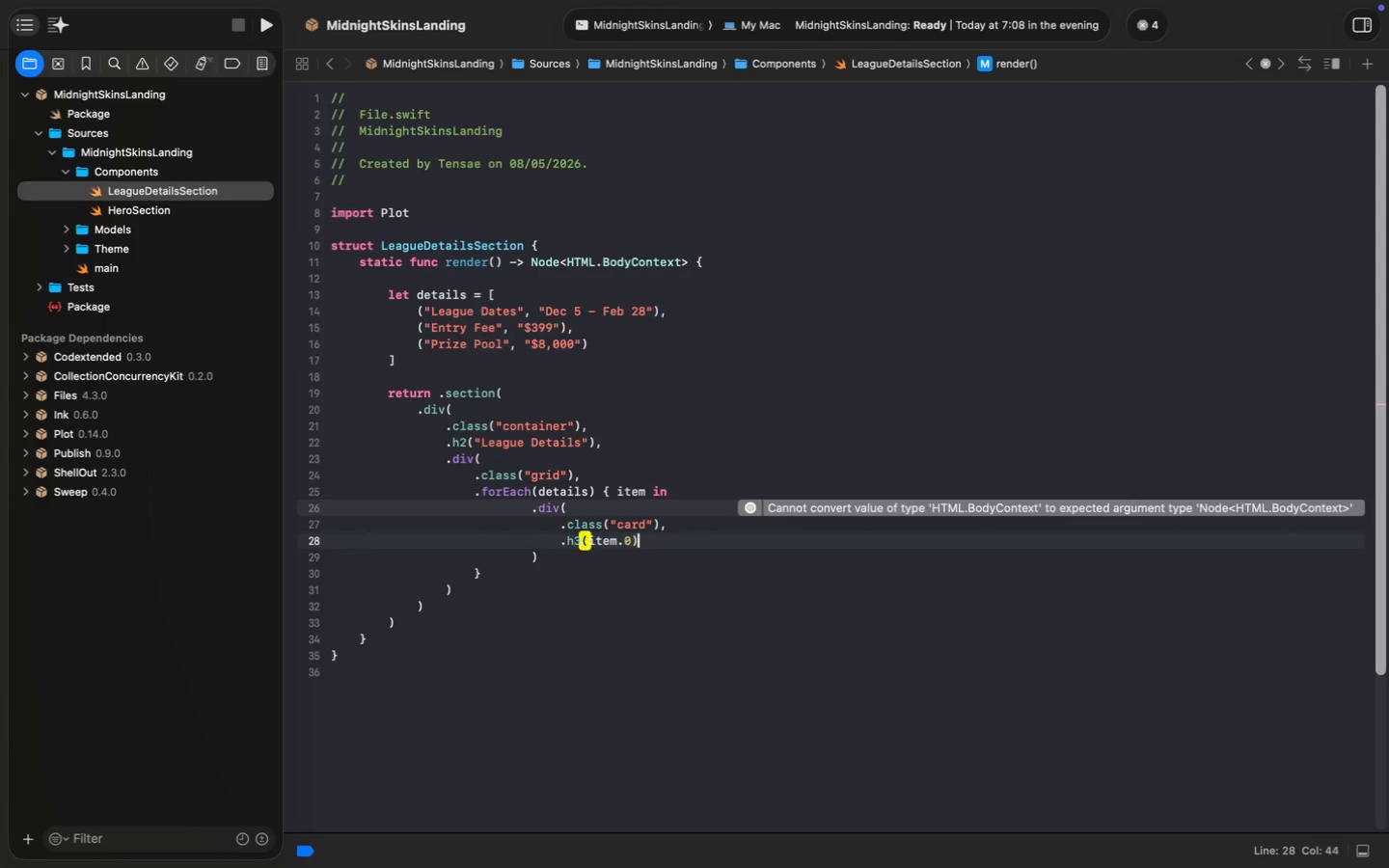 
key(Meta+ArrowRight)
 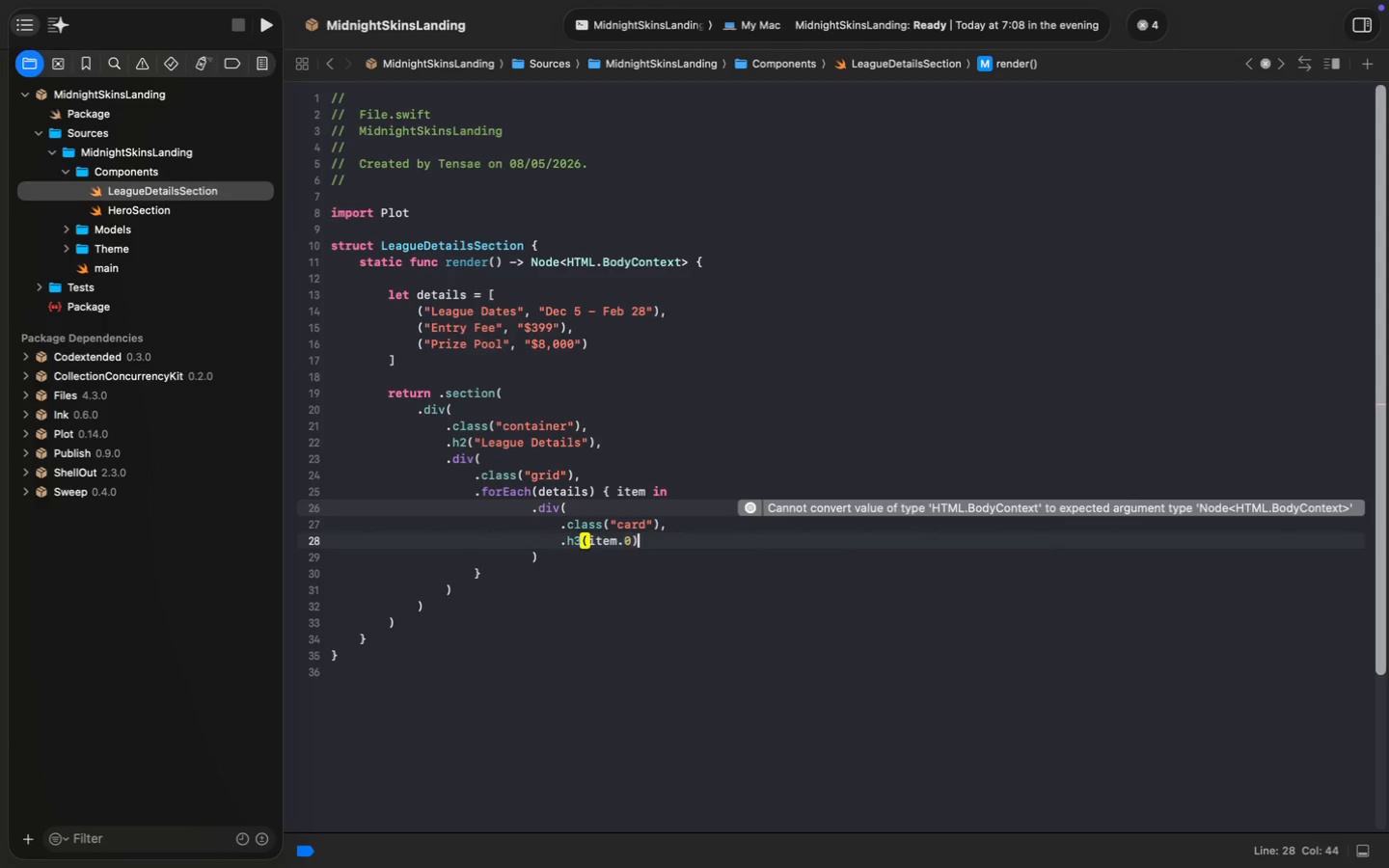 
key(Comma)
 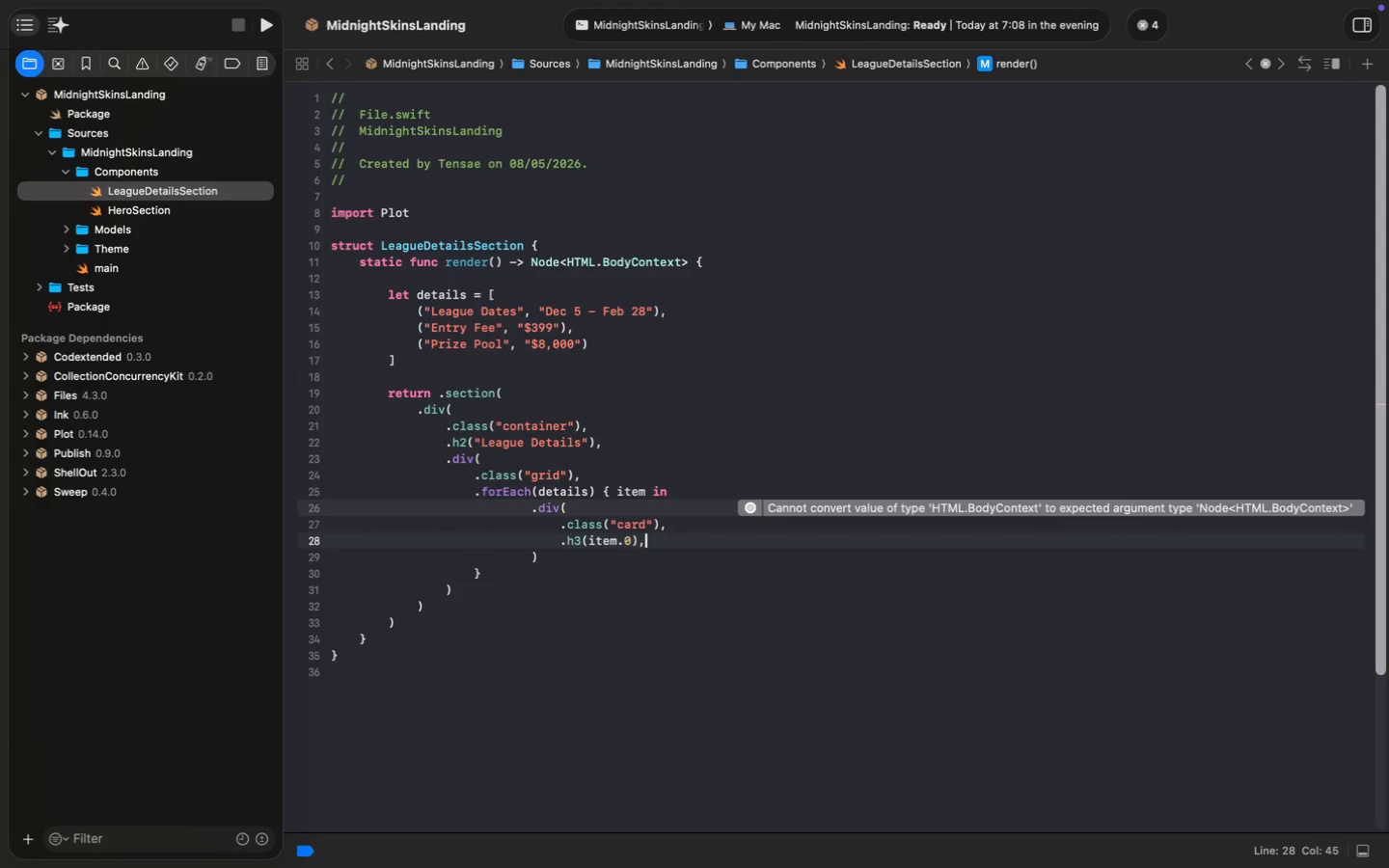 
key(Enter)
 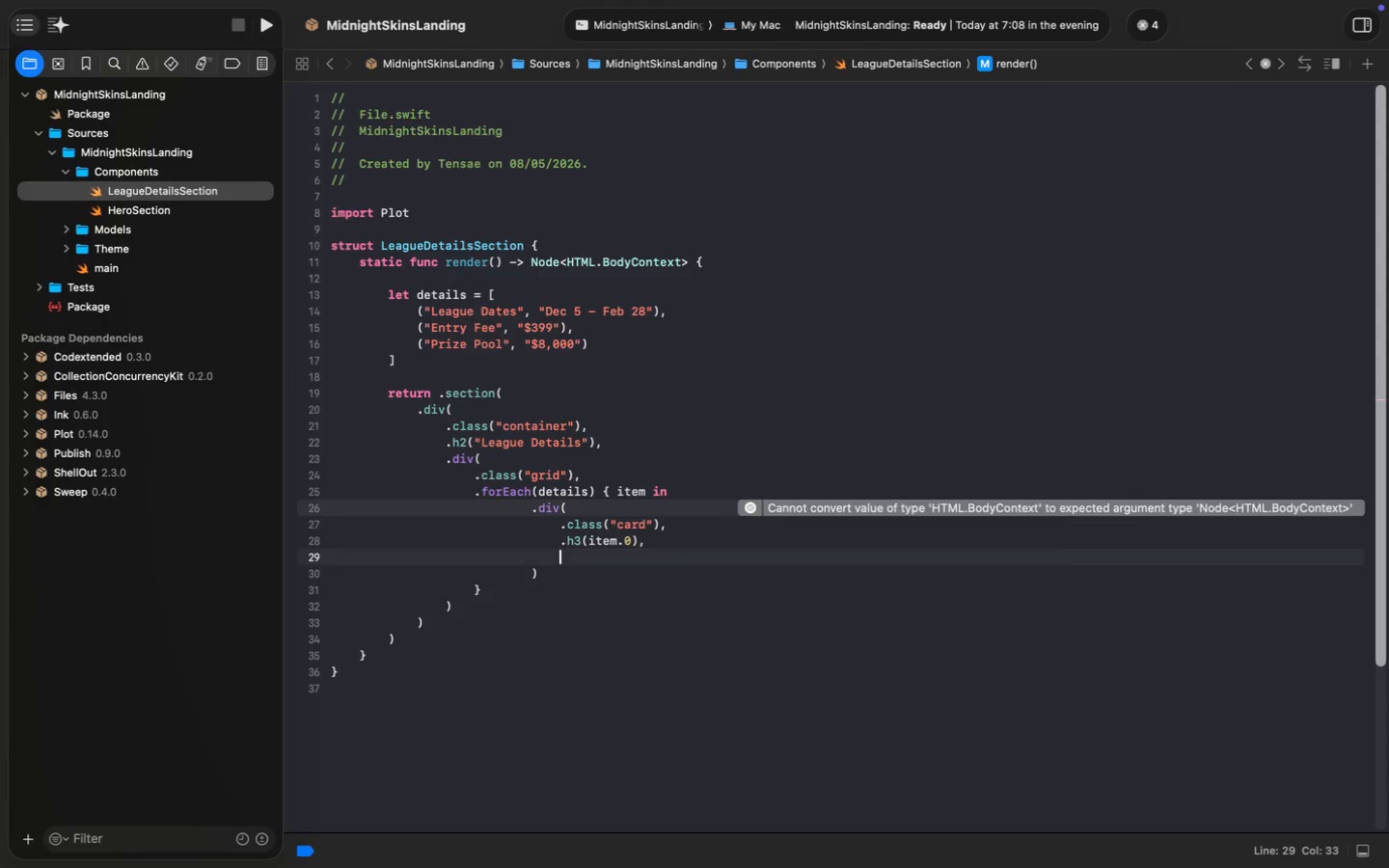 
key(Period)
 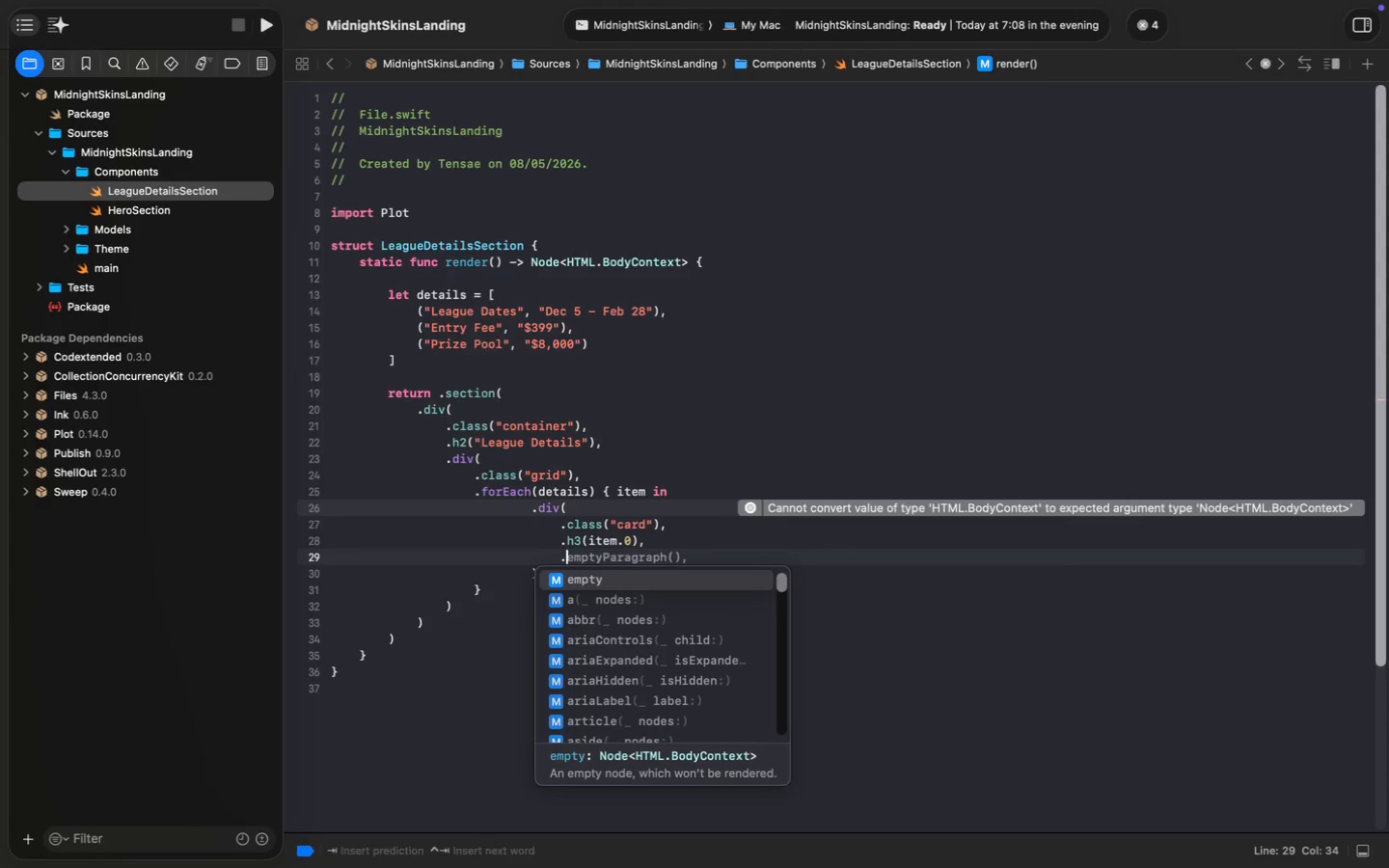 
key(P)
 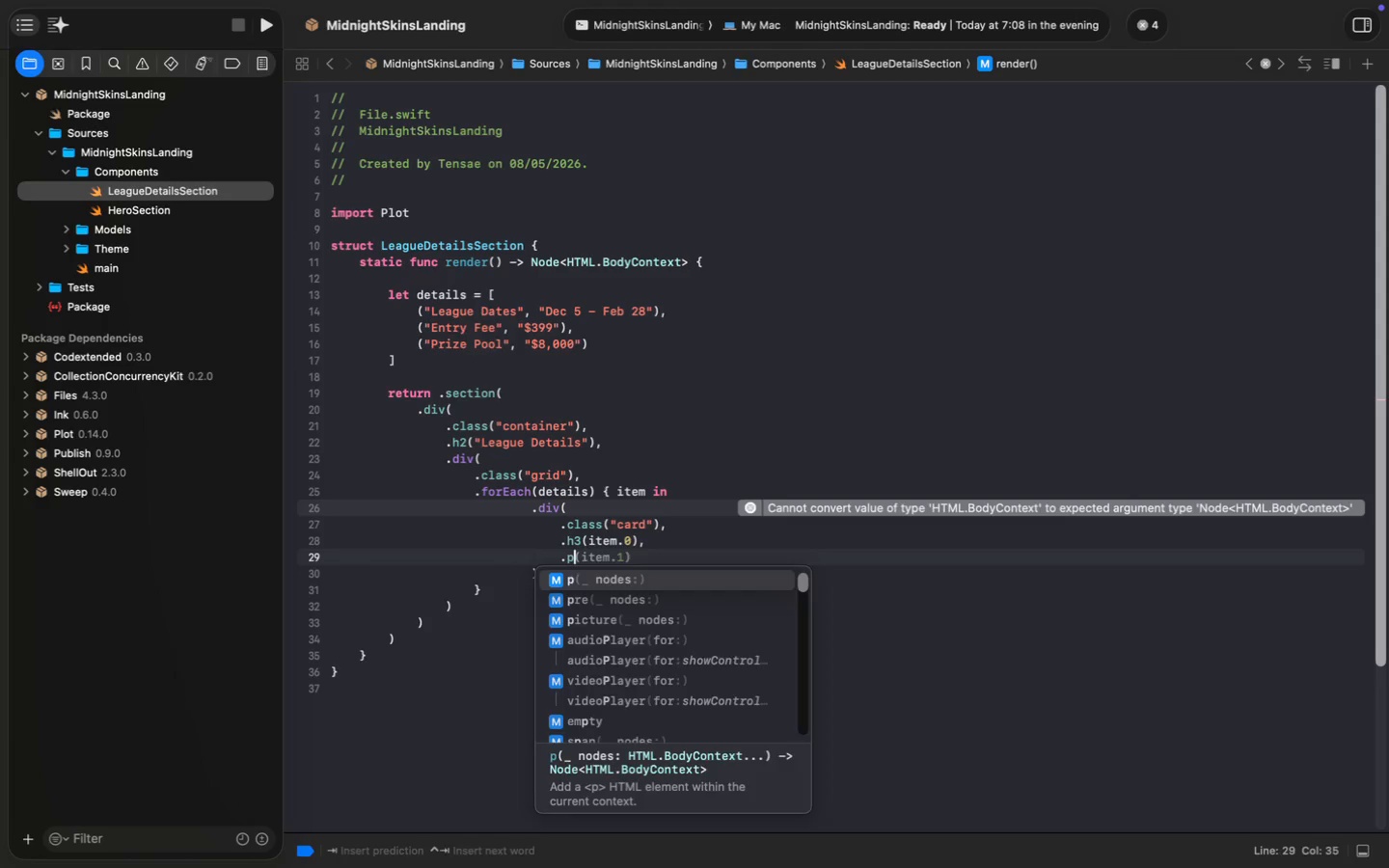 
key(Enter)
 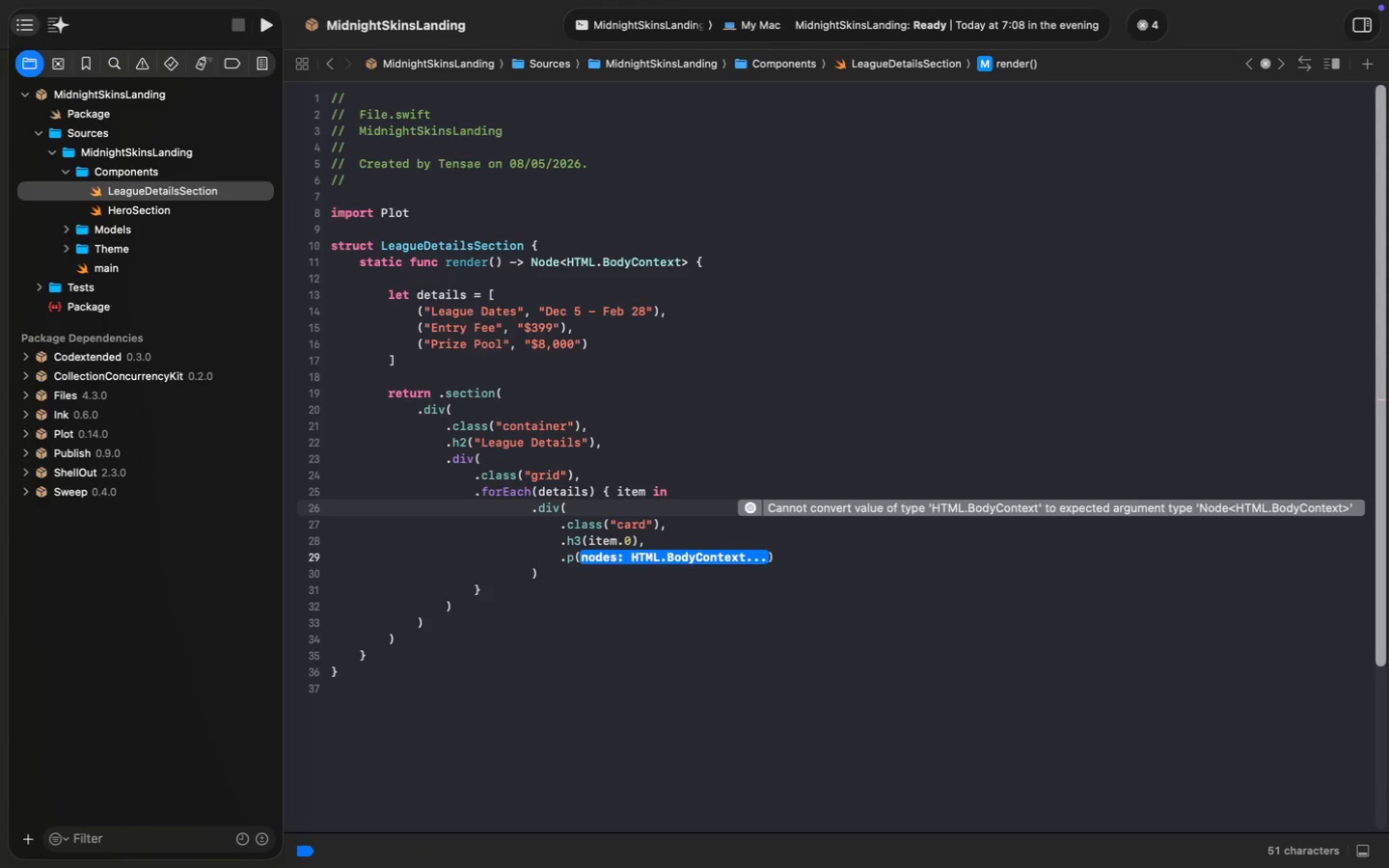 
type(item.1)
 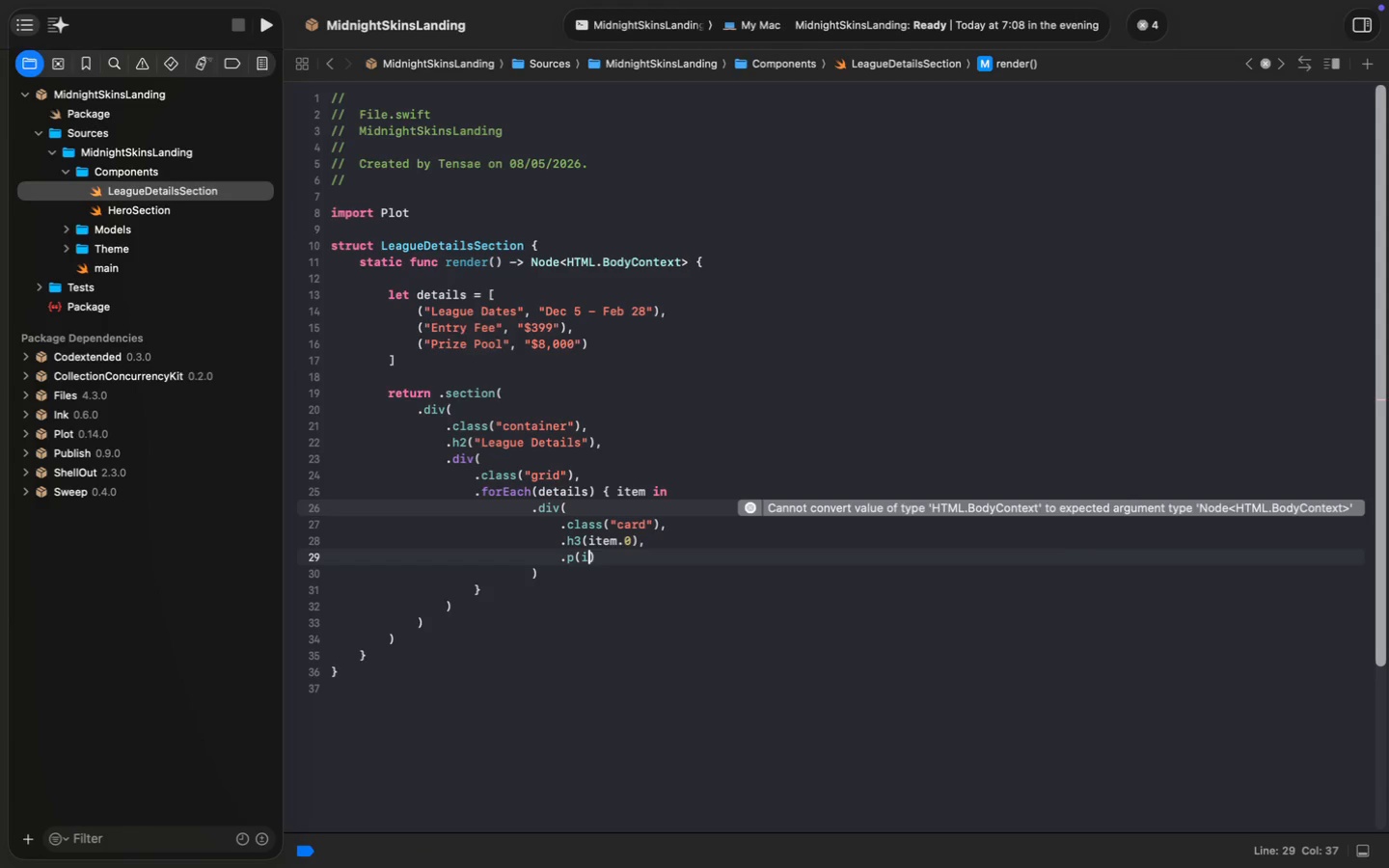 
key(Meta+S)
 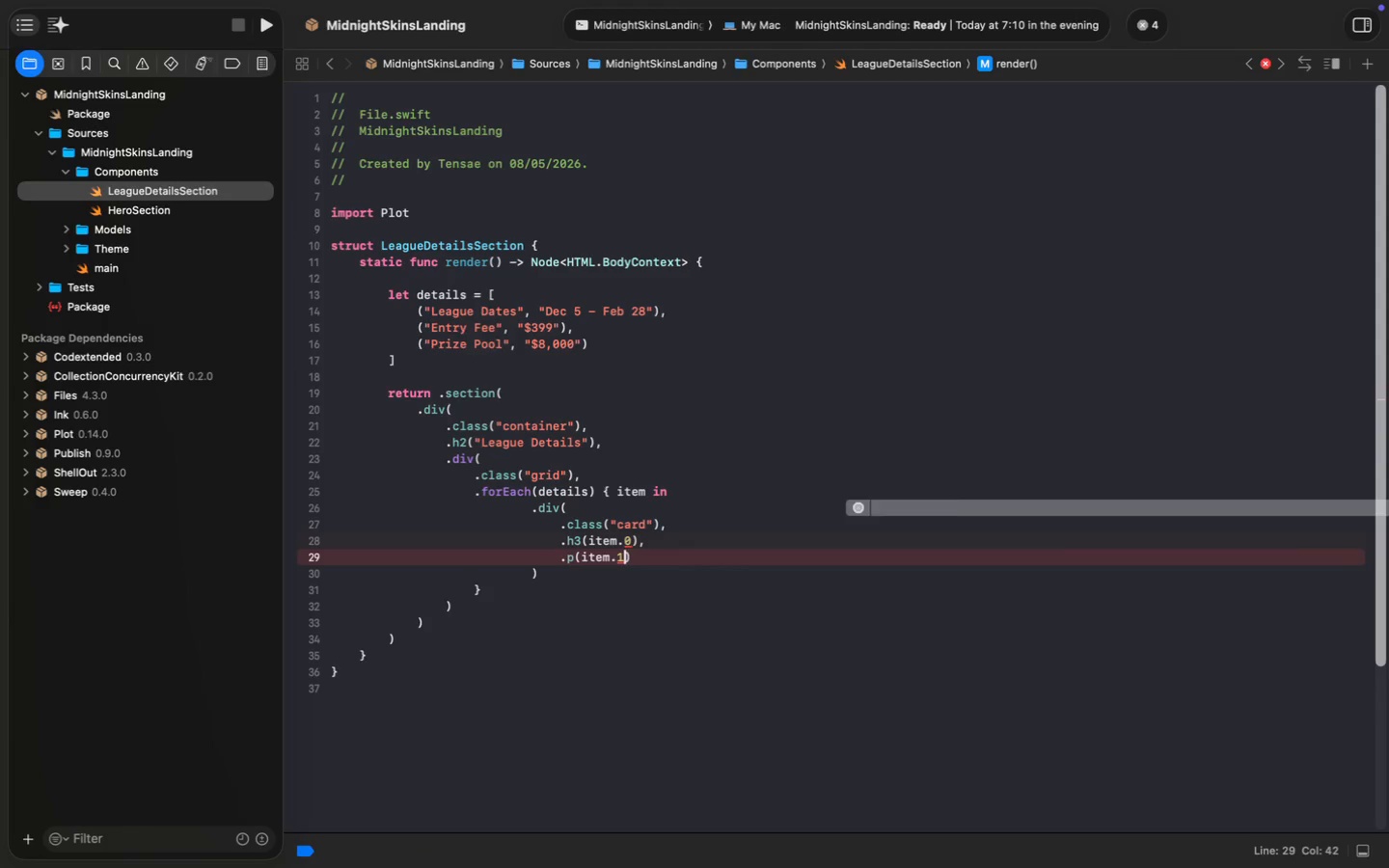 
key(Meta+S)
 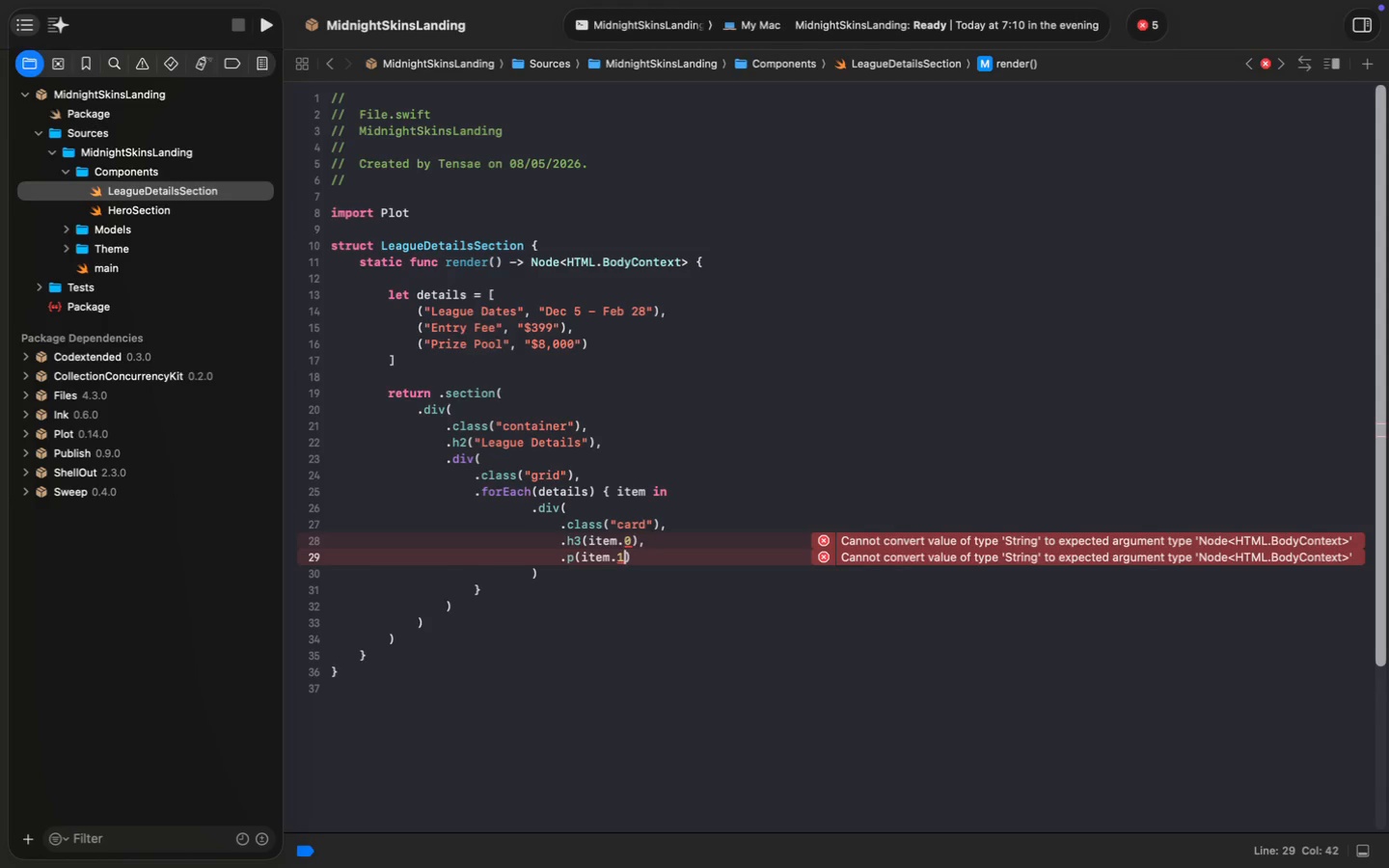 
wait(51.91)
 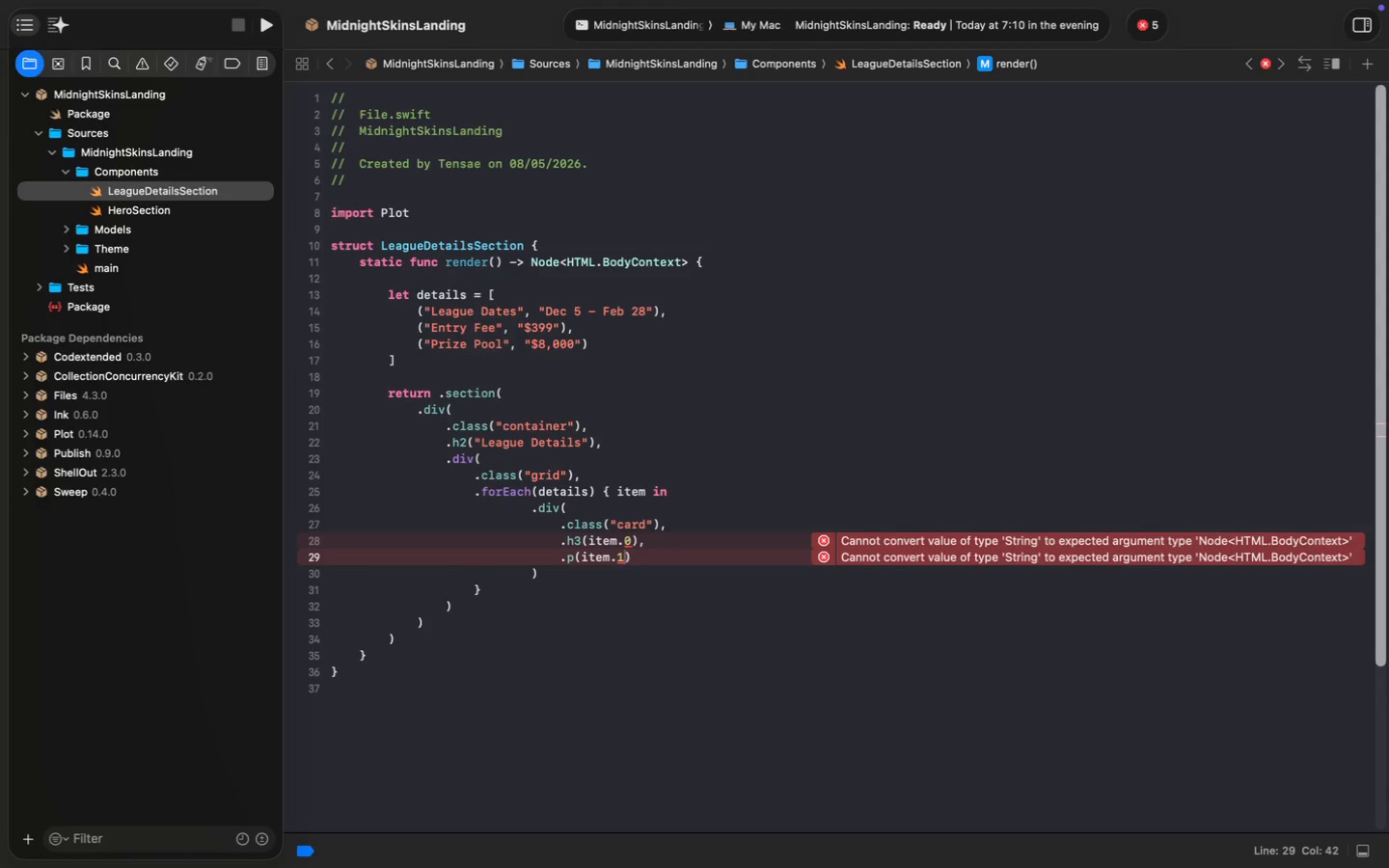 
left_click([148, 168])
 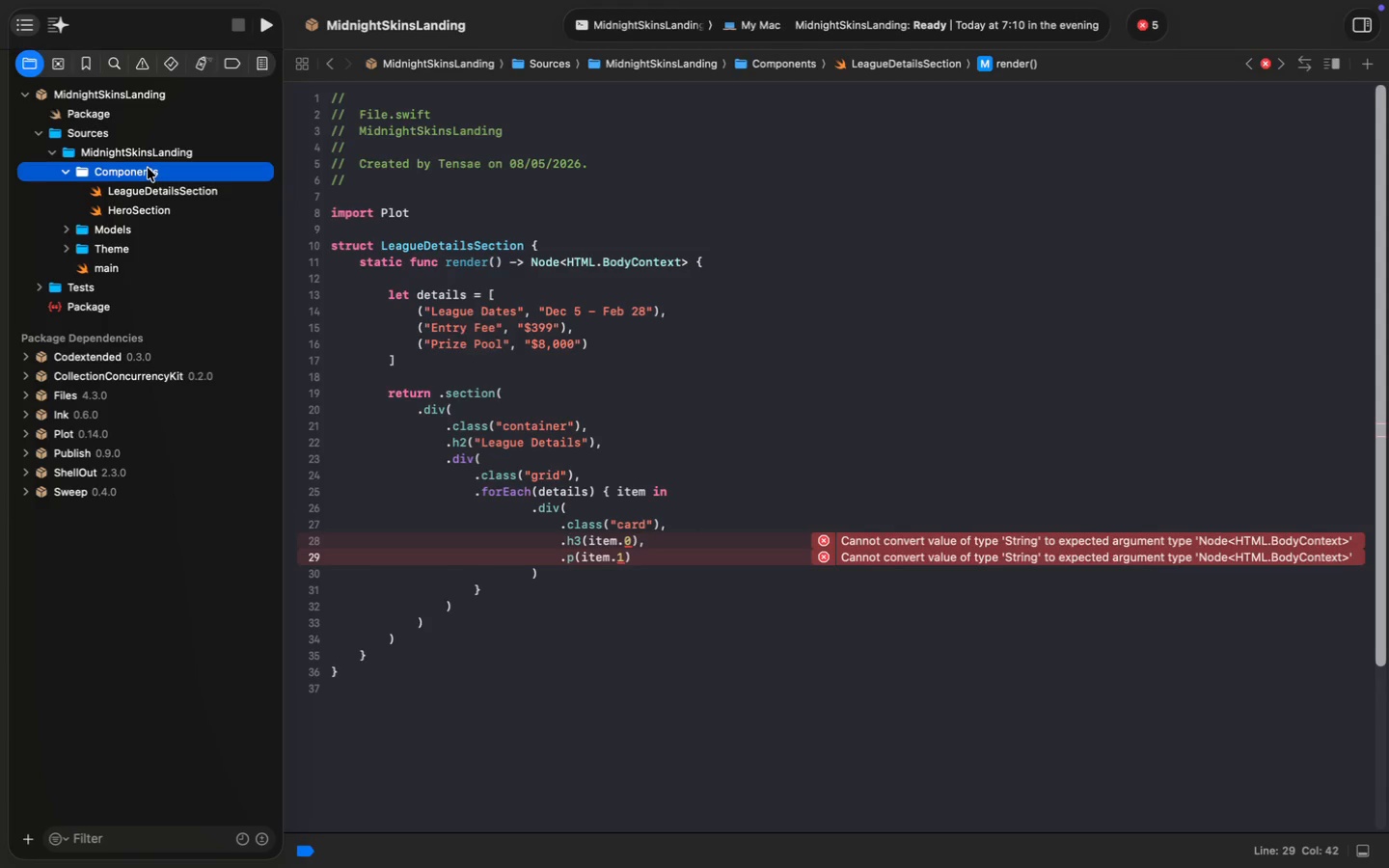 
key(Meta+N)
 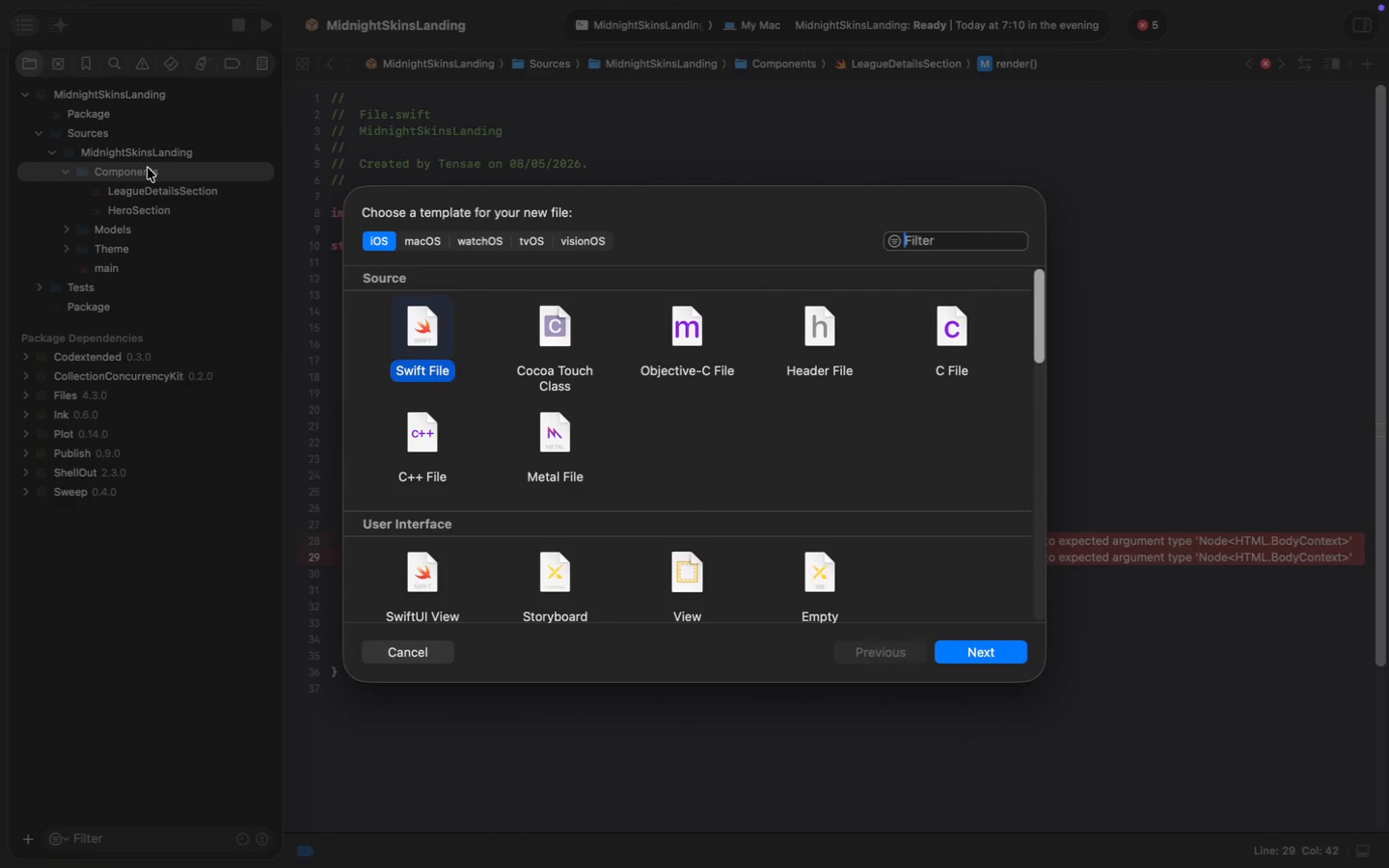 
key(Enter)
 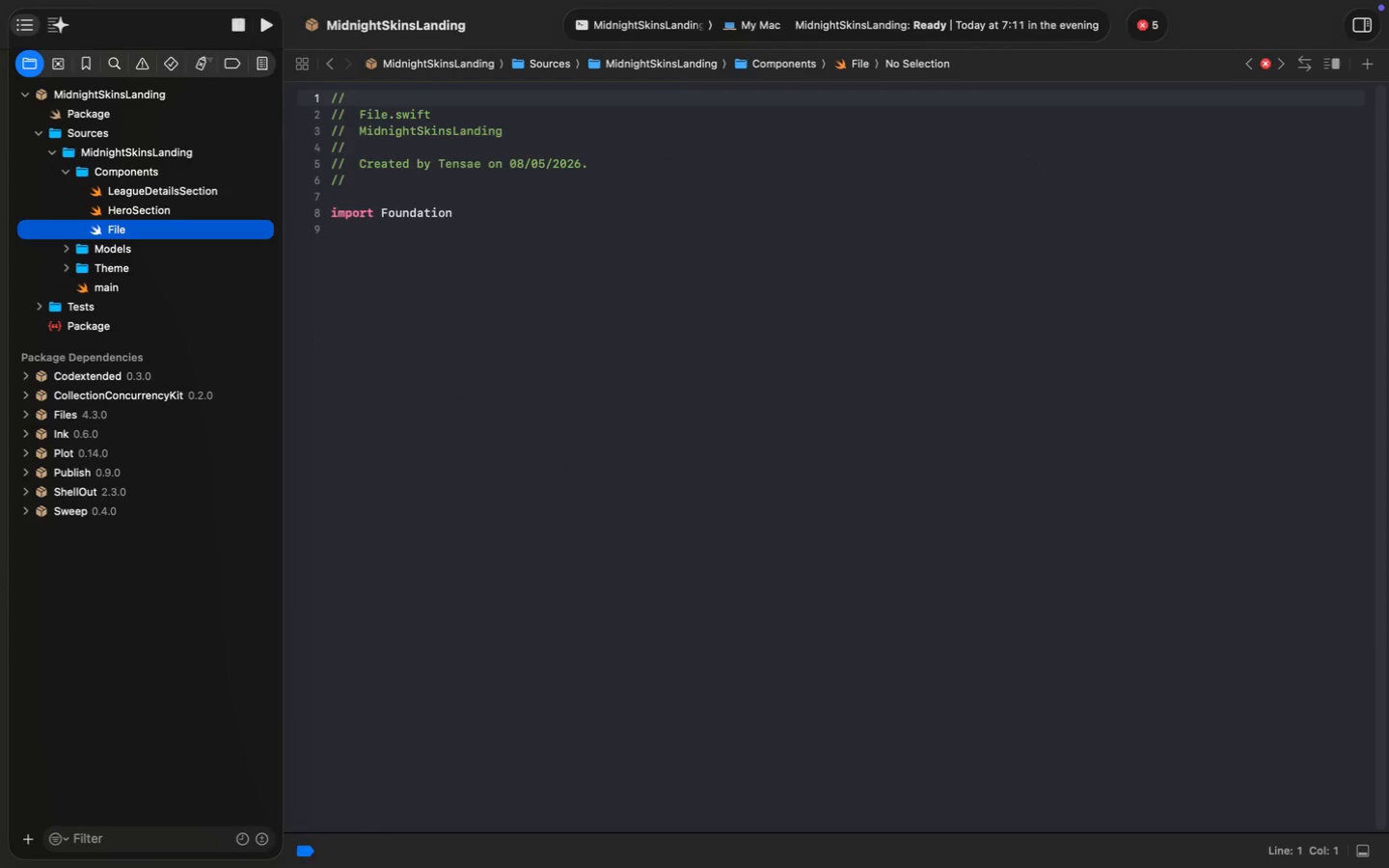 
hold_key(key=ShiftLeft, duration=1.21)
 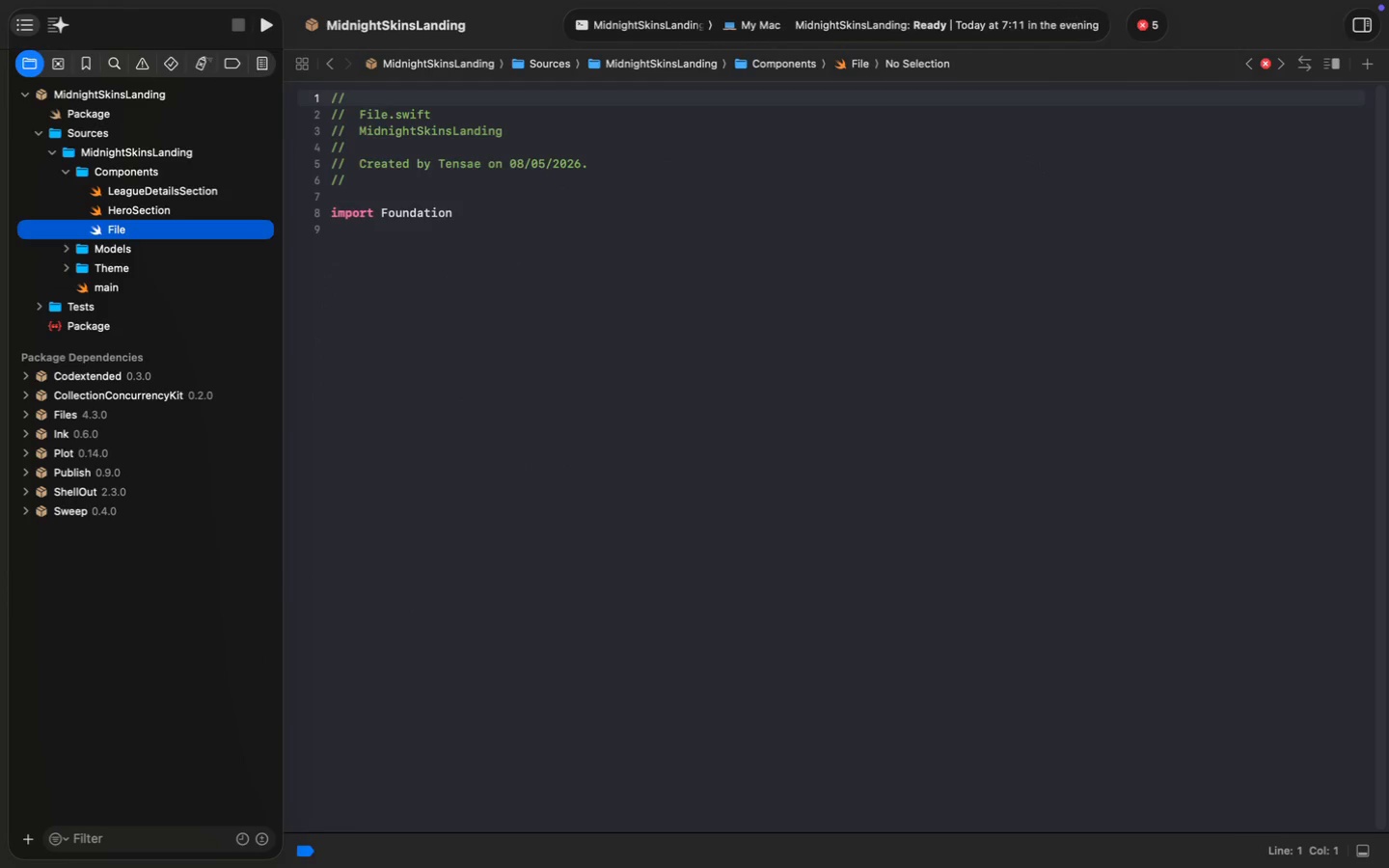 
key(Enter)
 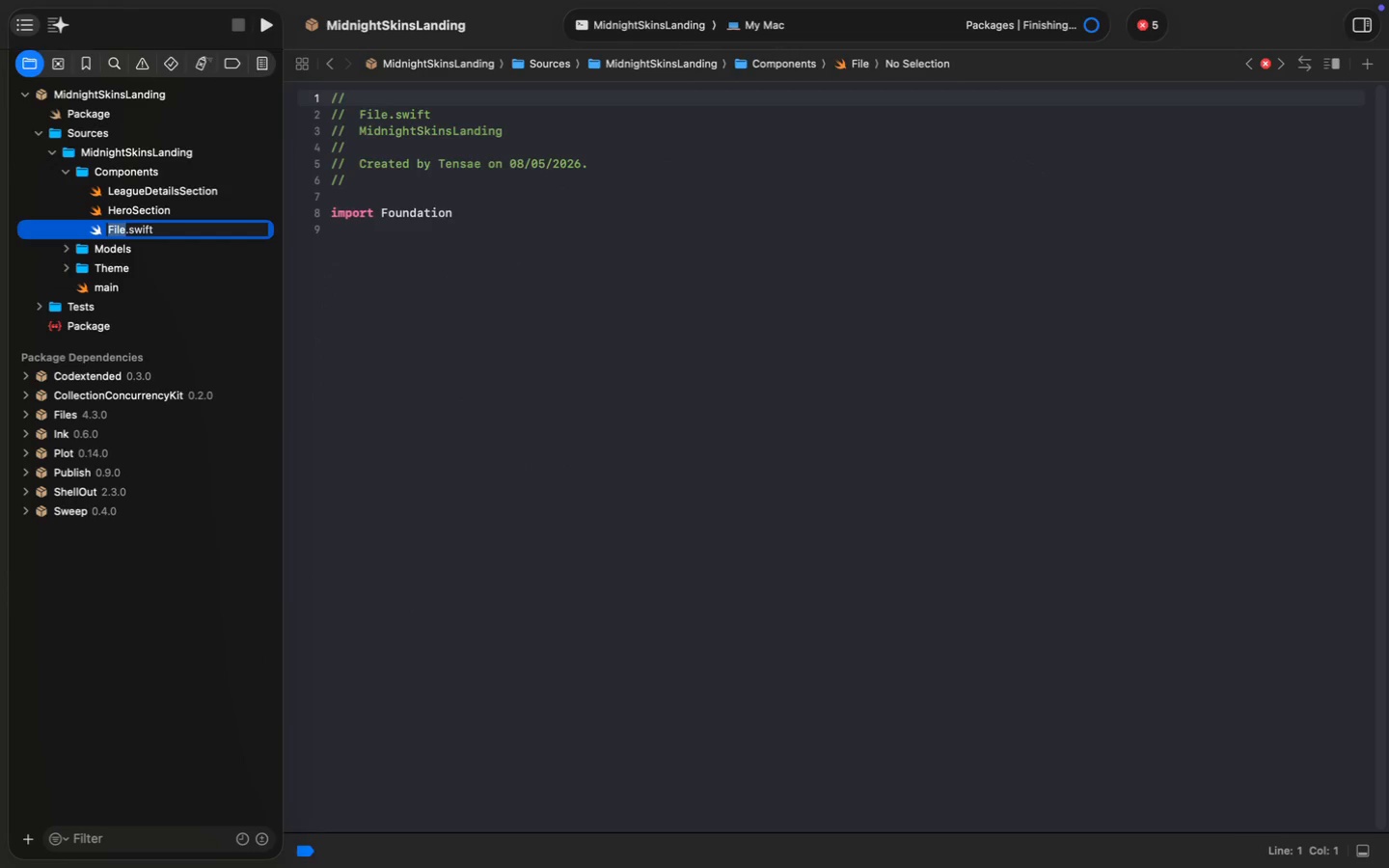 
type(FeatureGridSection)
 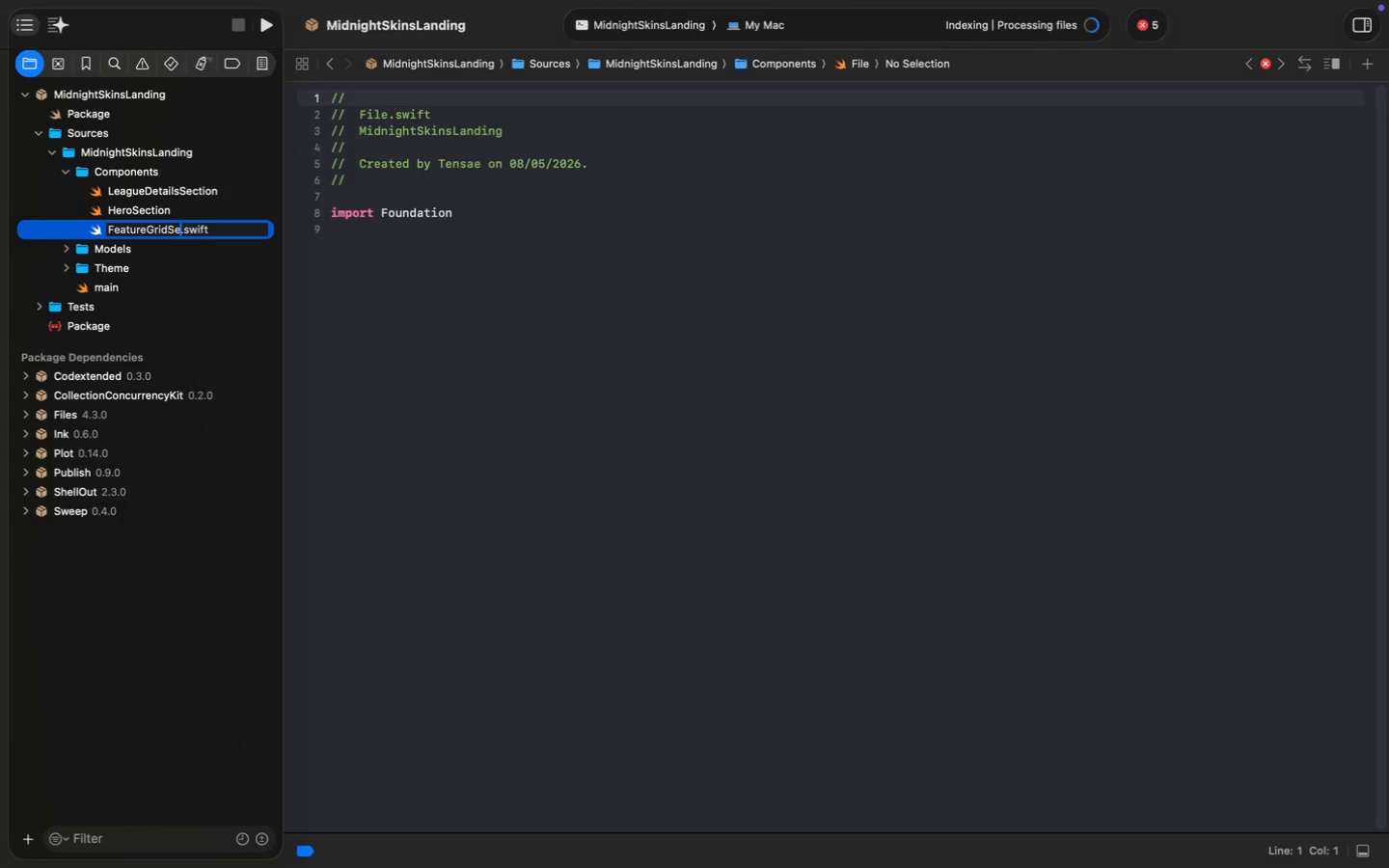 
key(Enter)
 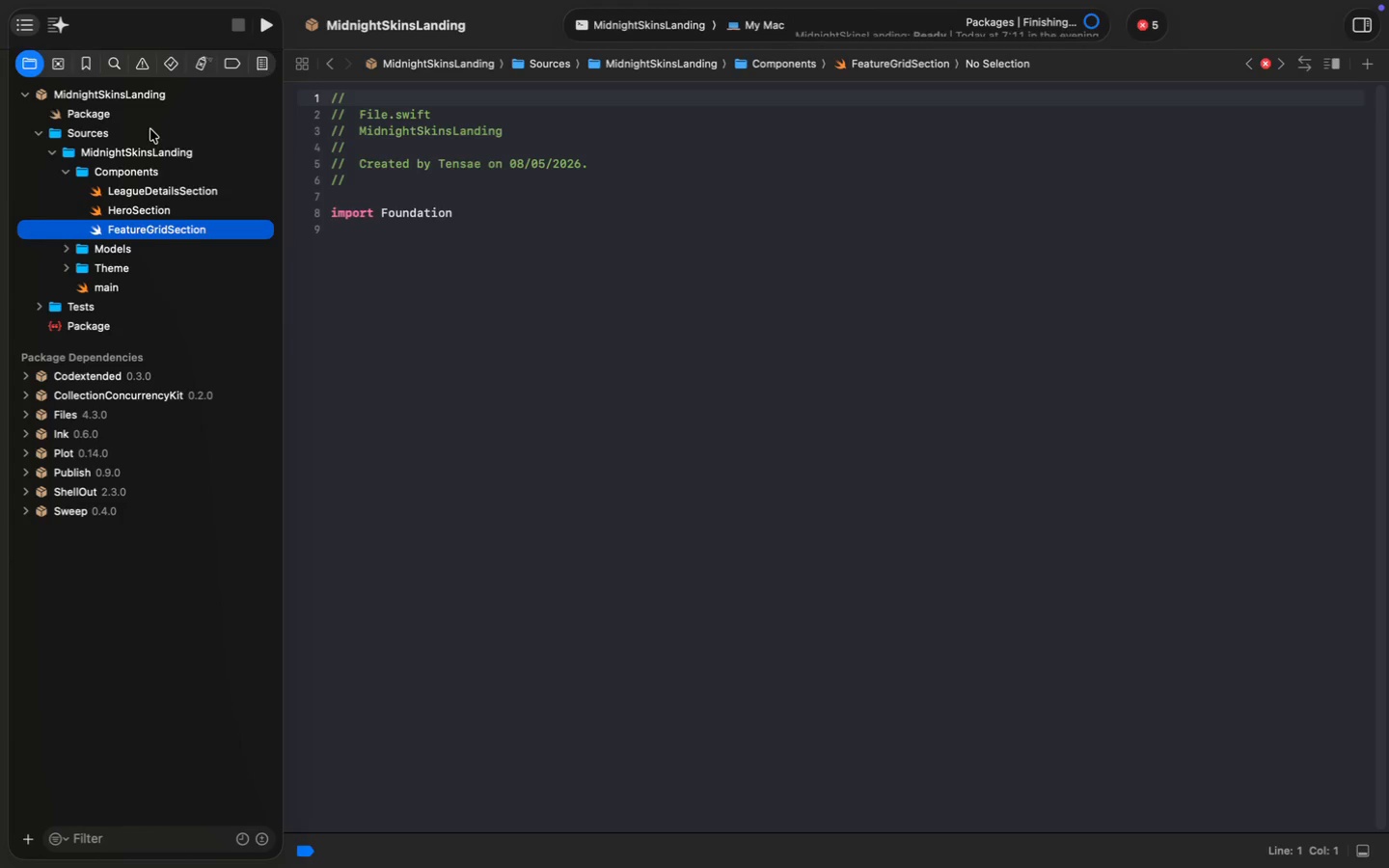 
double_click([421, 206])
 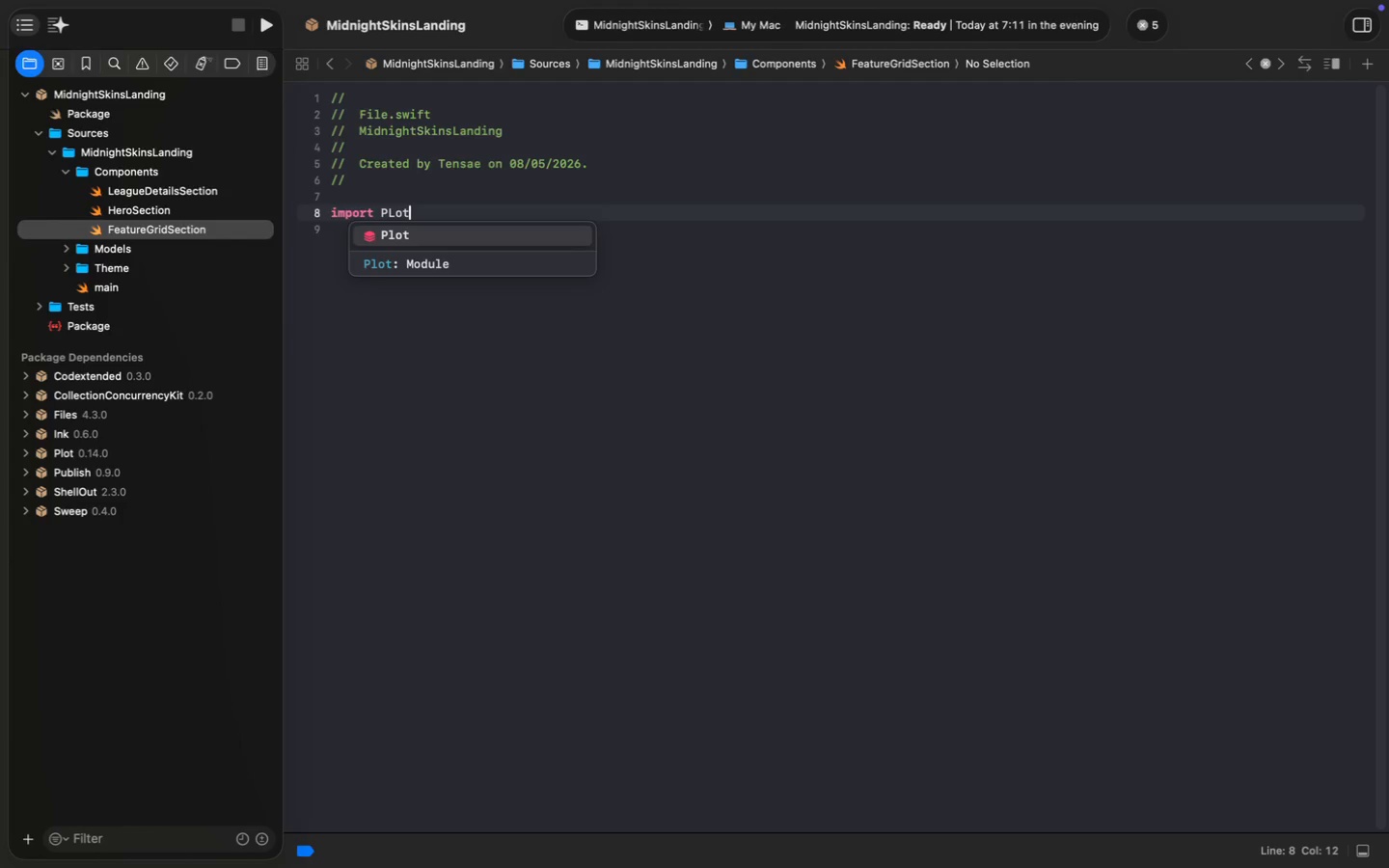 
type(PLot)
 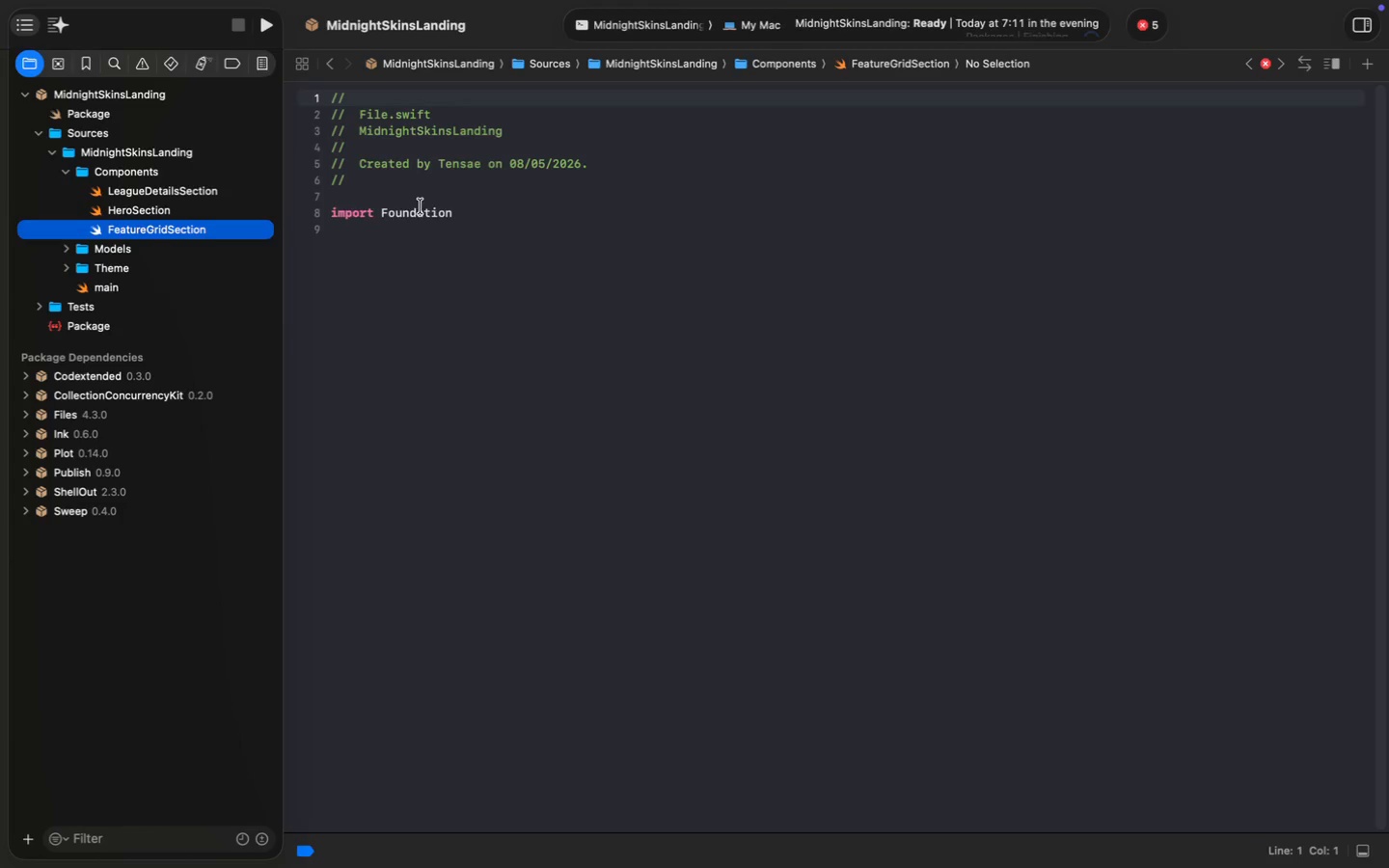 
key(Enter)
 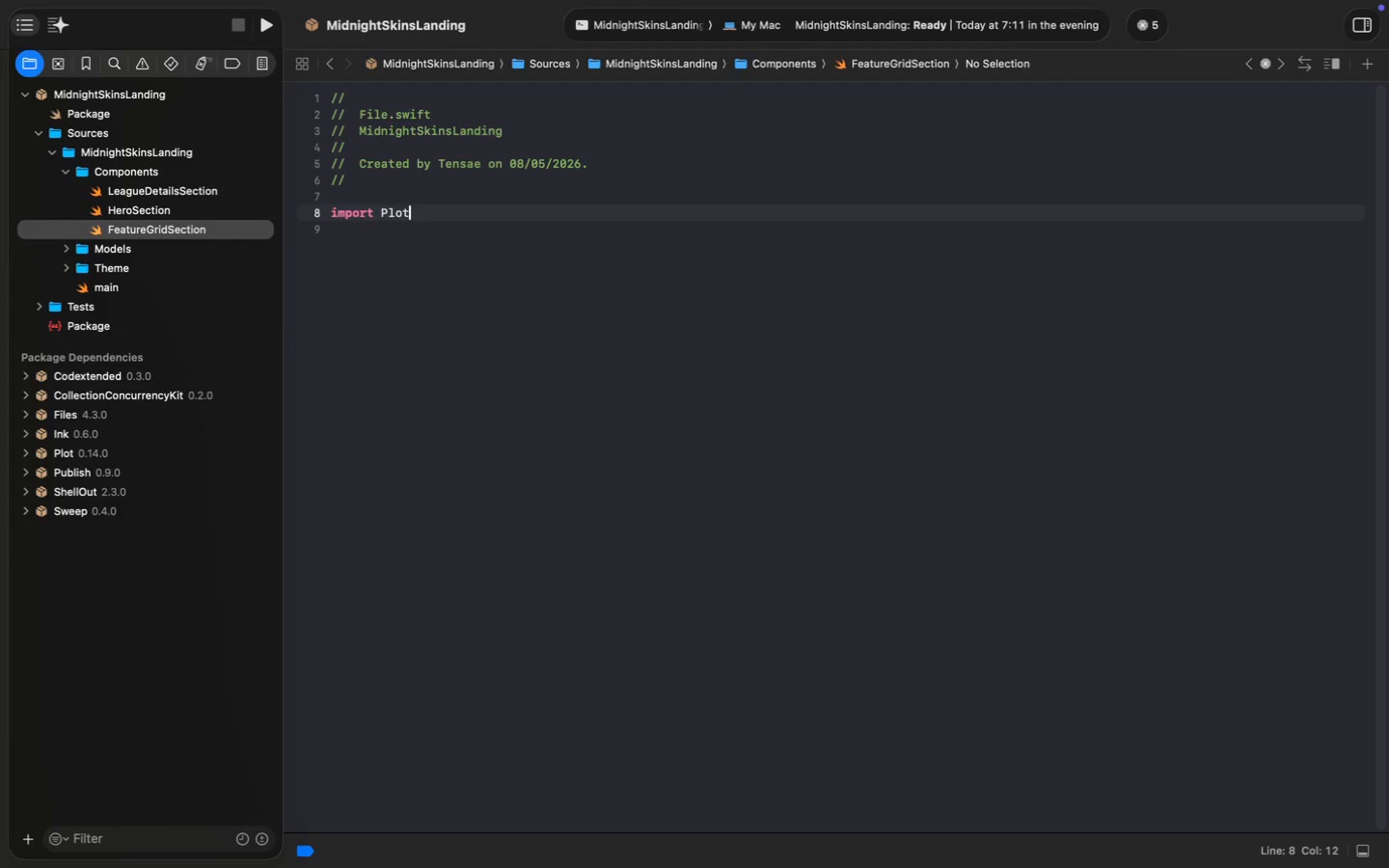 
key(Enter)
 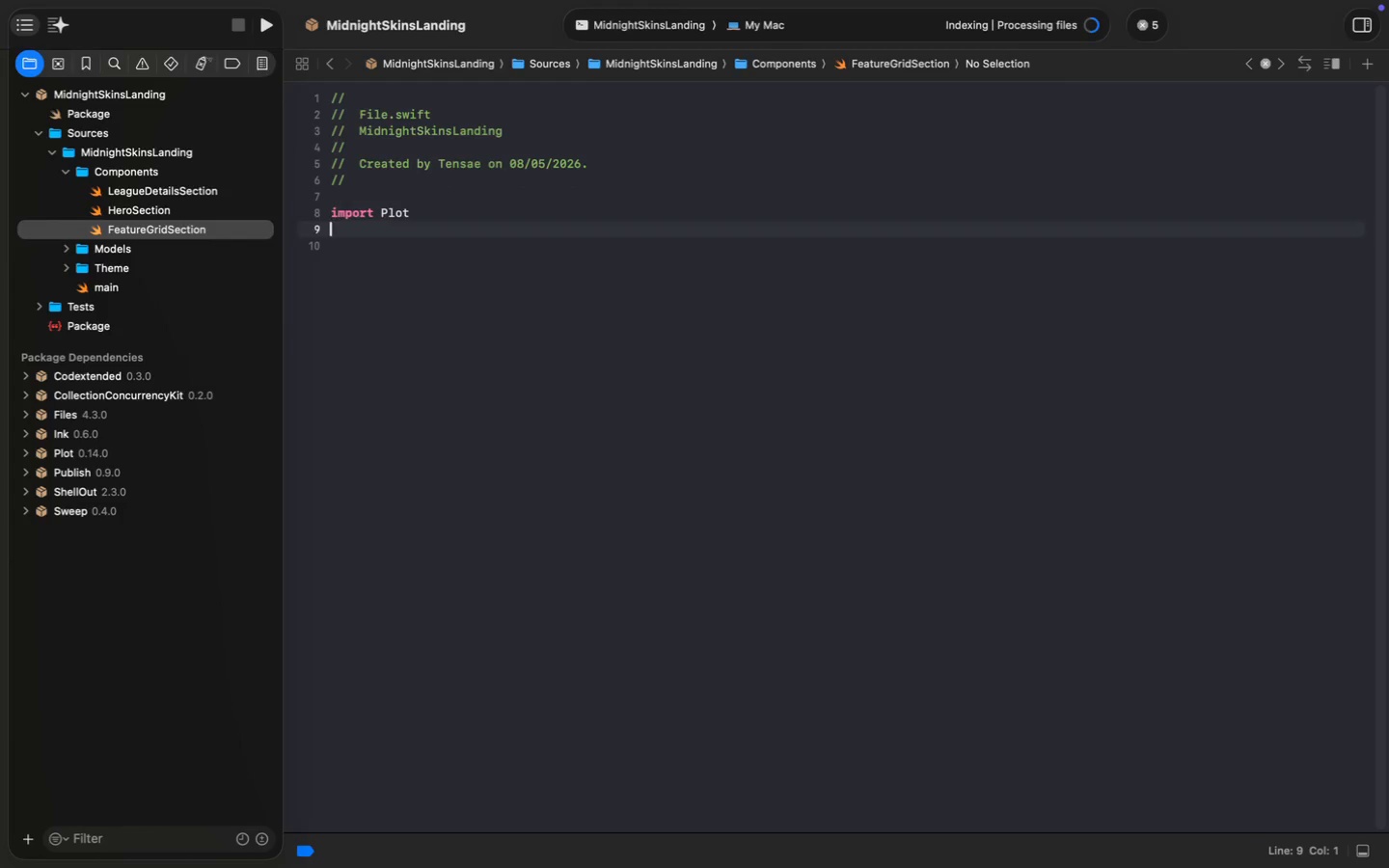 
key(Enter)
 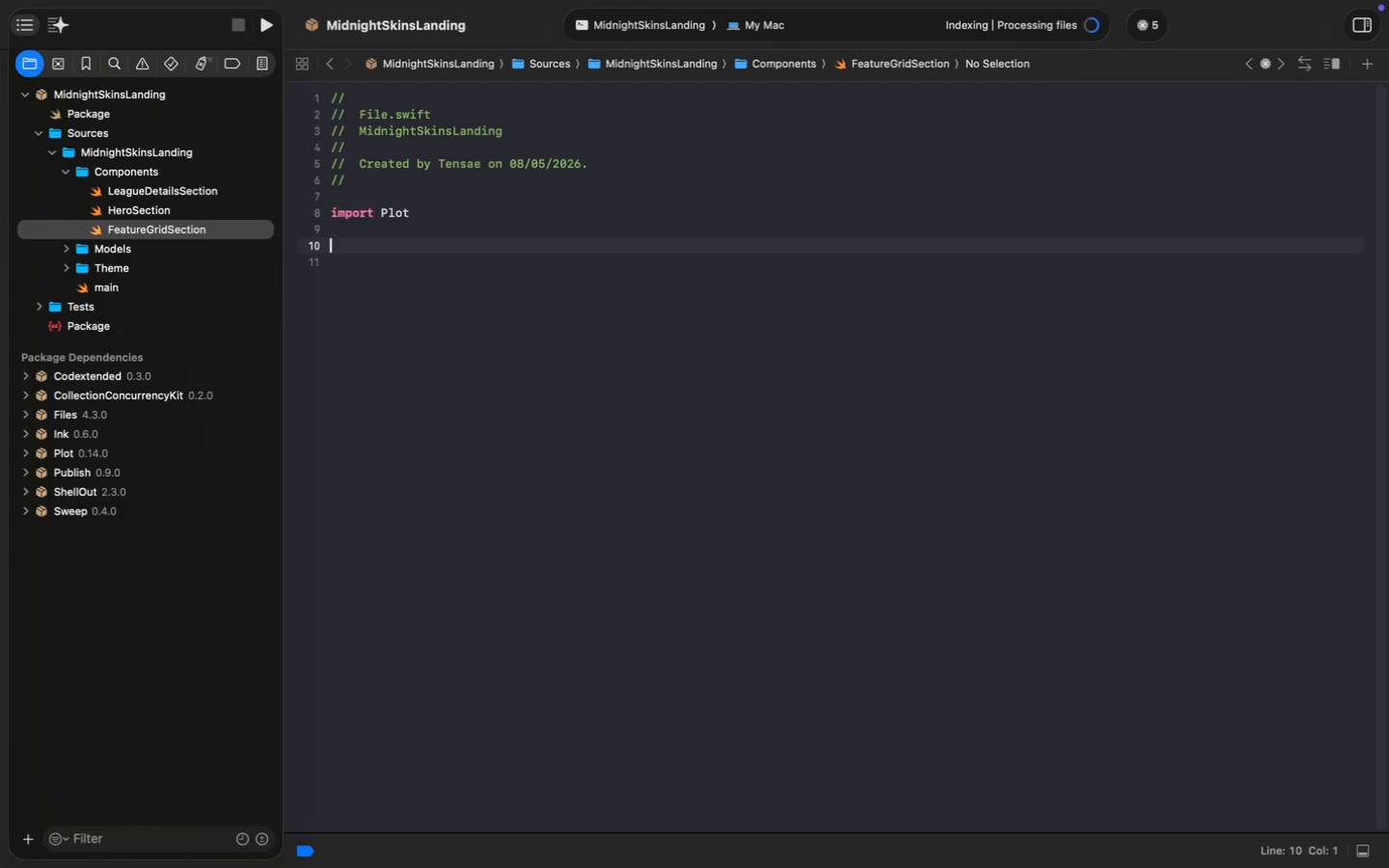 
type(struct Fea)
 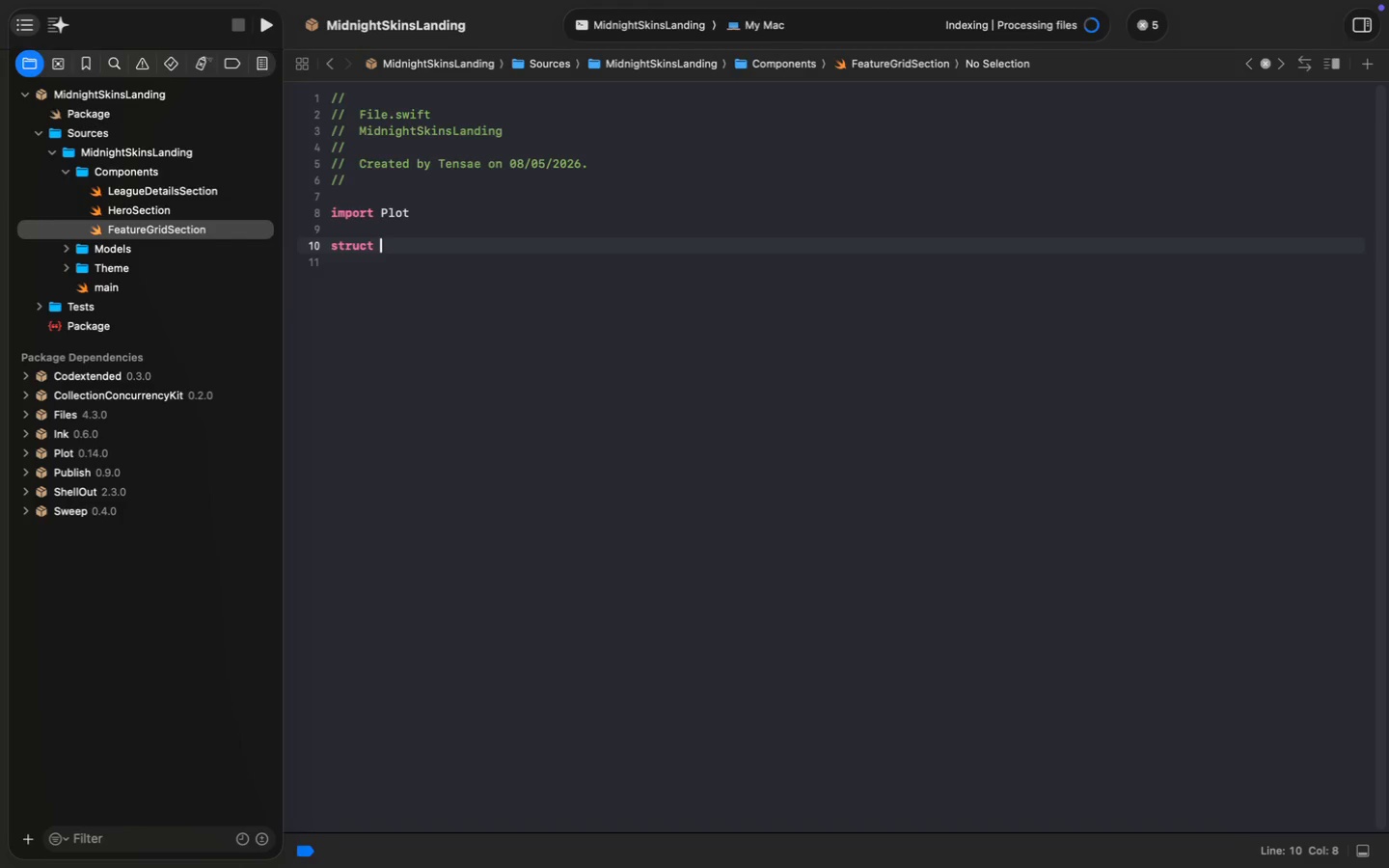 
 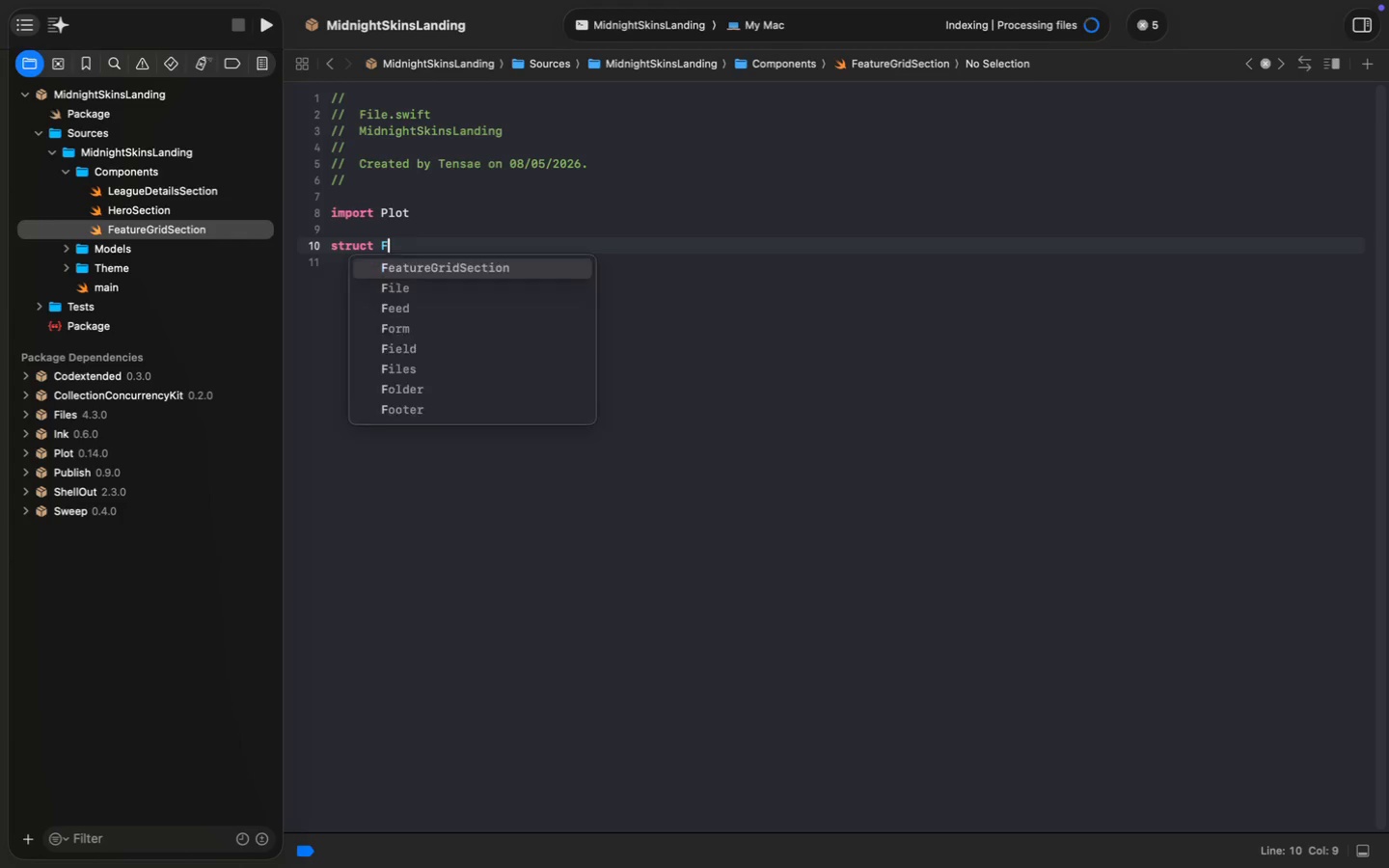 
key(Enter)
 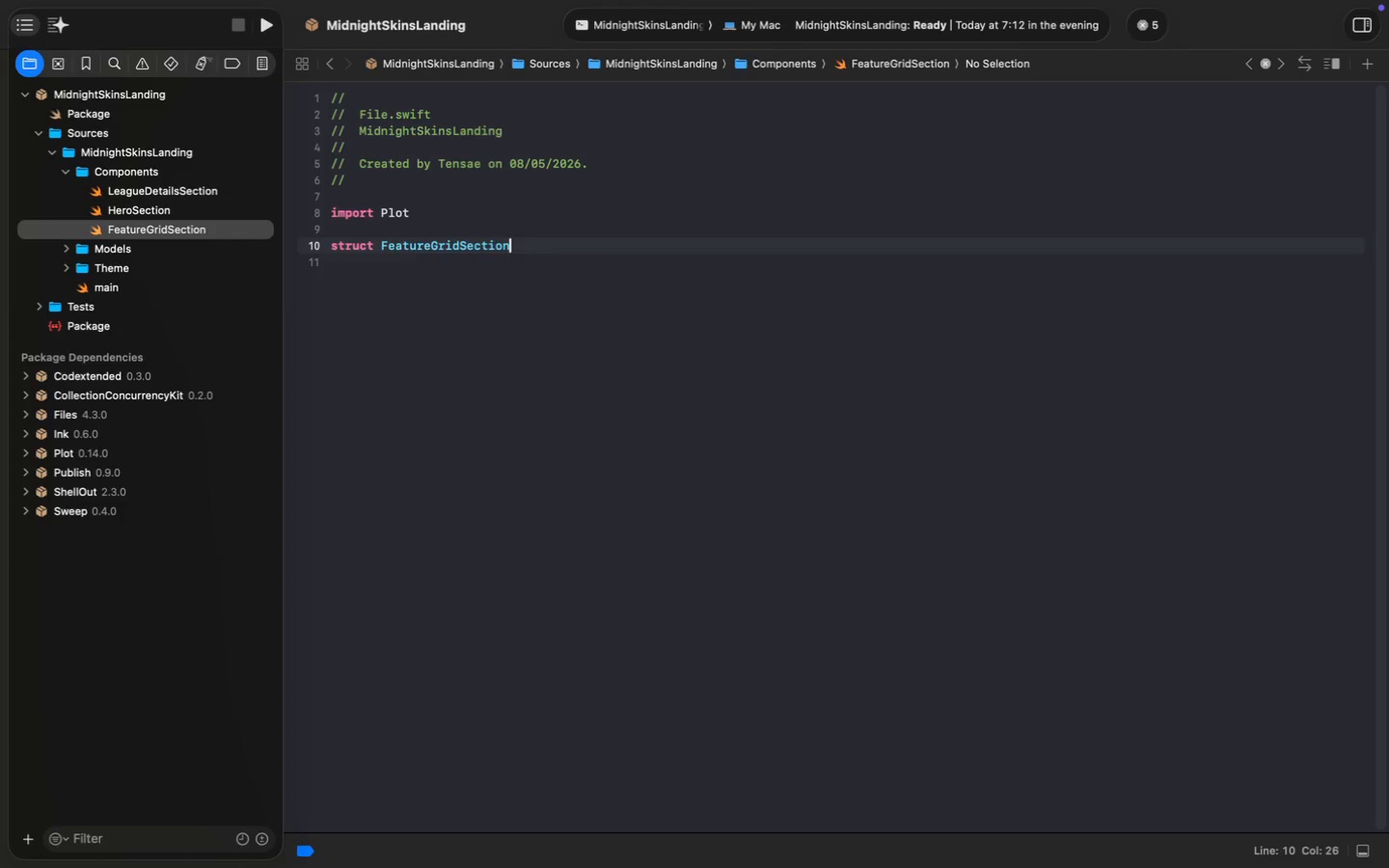 
key(Space)
 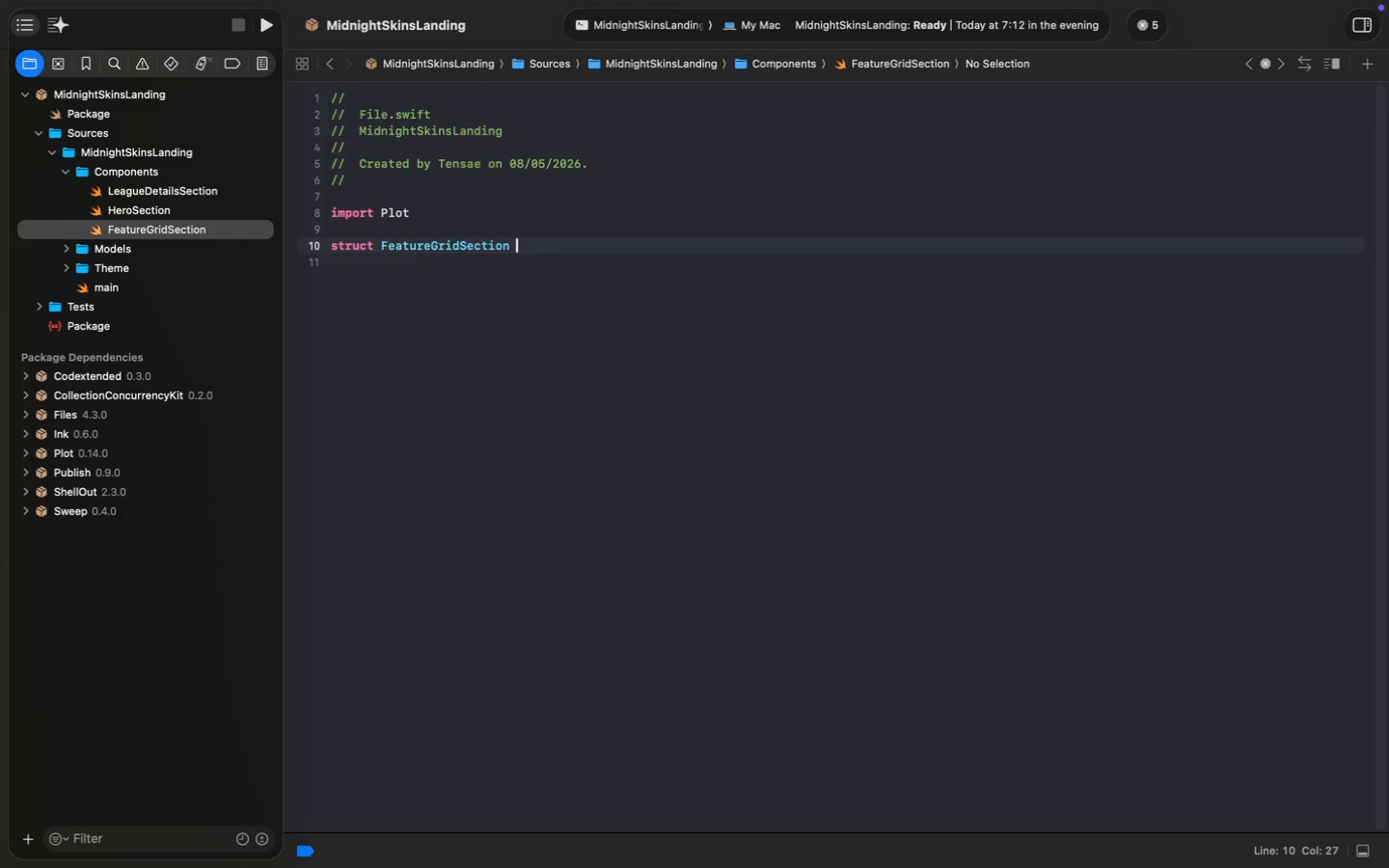 
key(Shift+BracketLeft)
 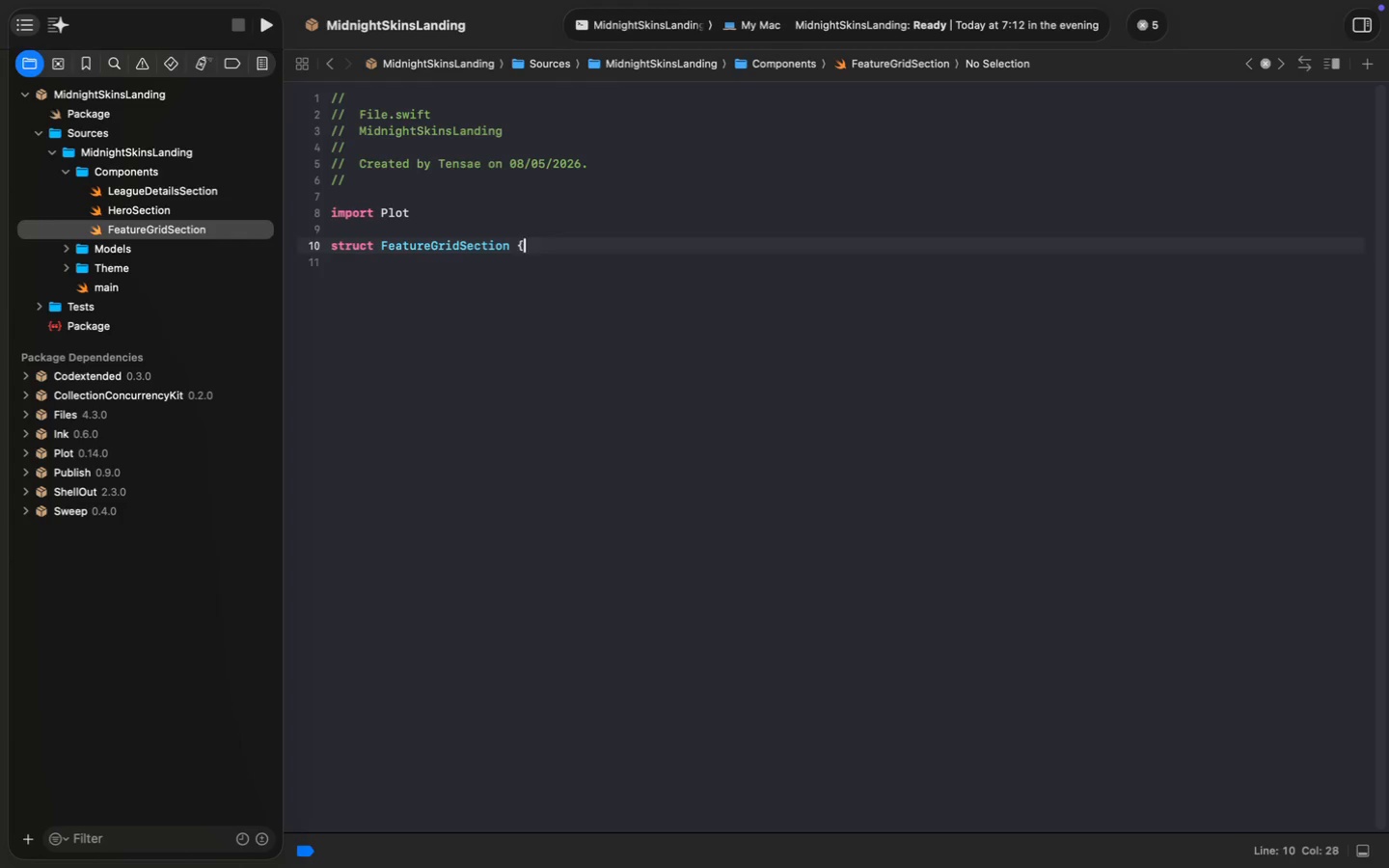 
key(Enter)
 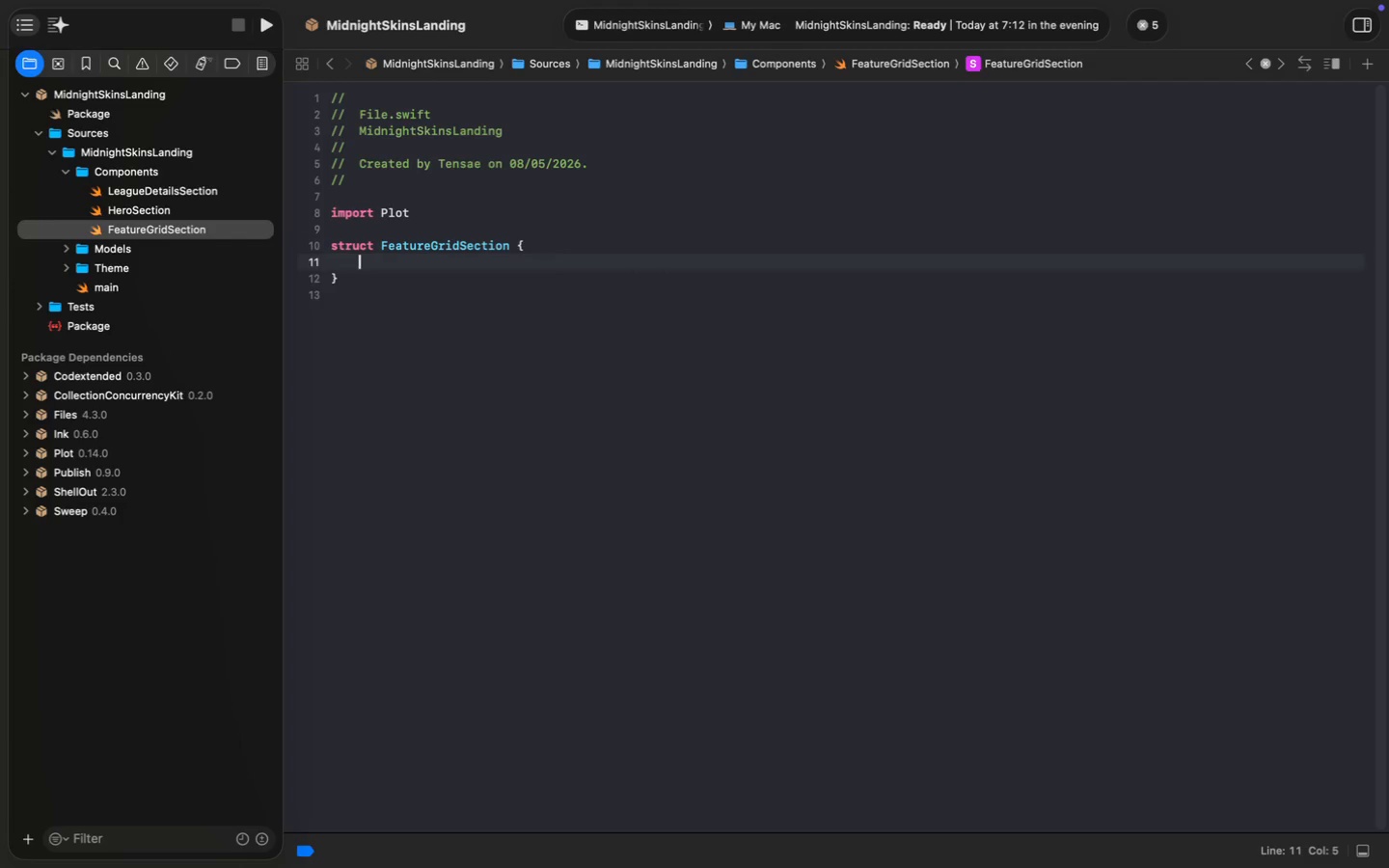 
key(Enter)
 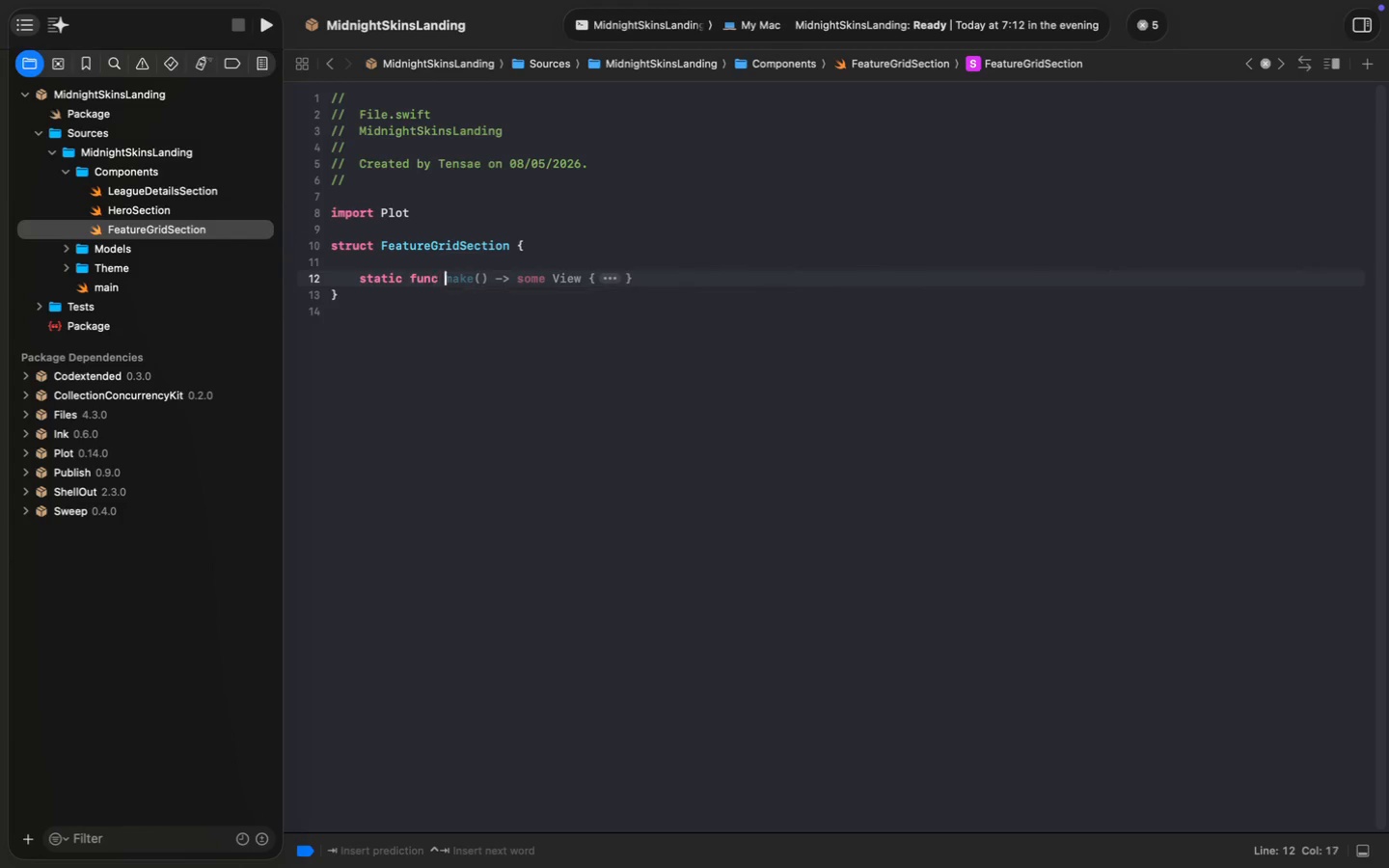 
type(static func f)
key(Backspace)
type(render() -> Node<>)
 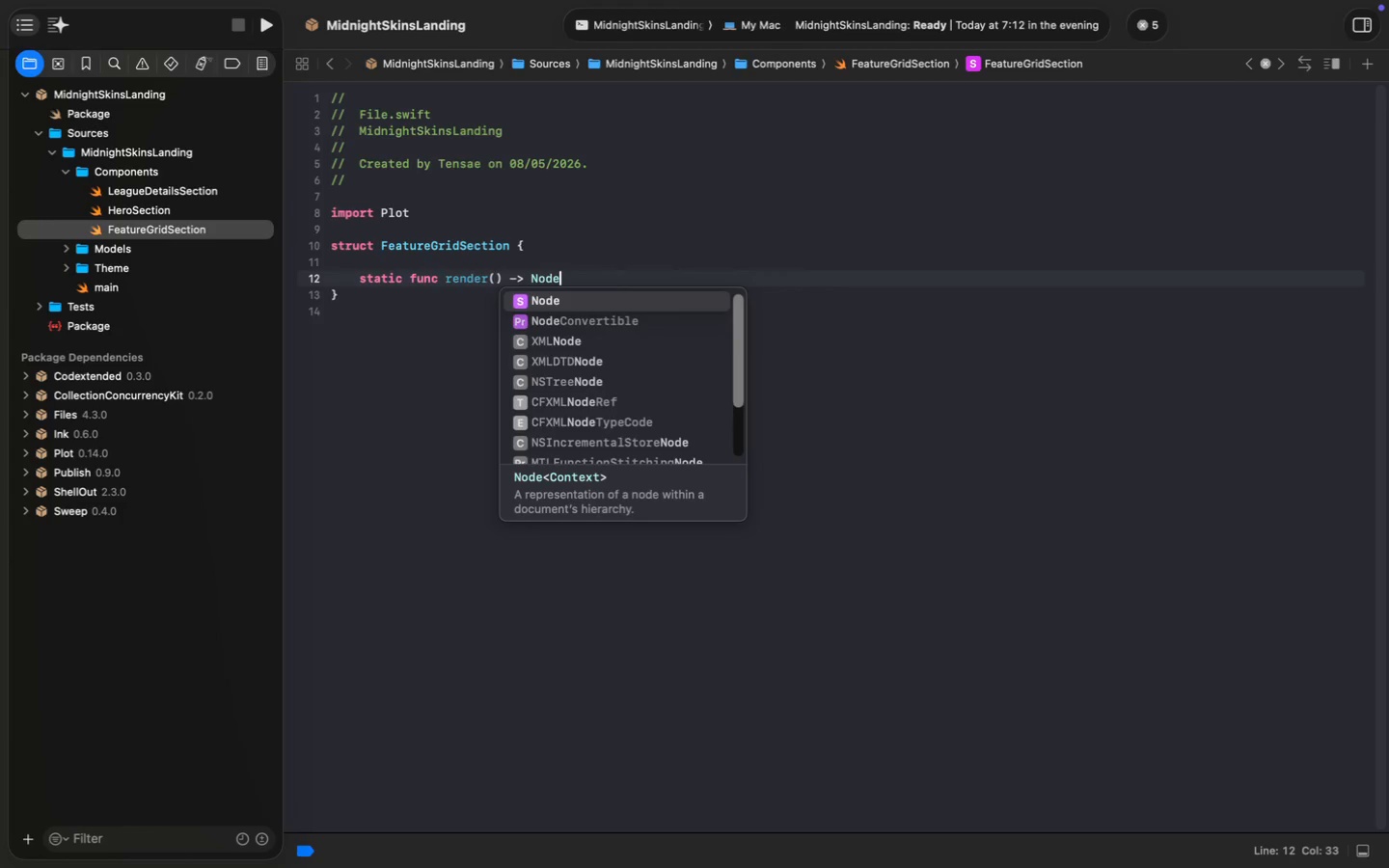 
key(ArrowLeft)
 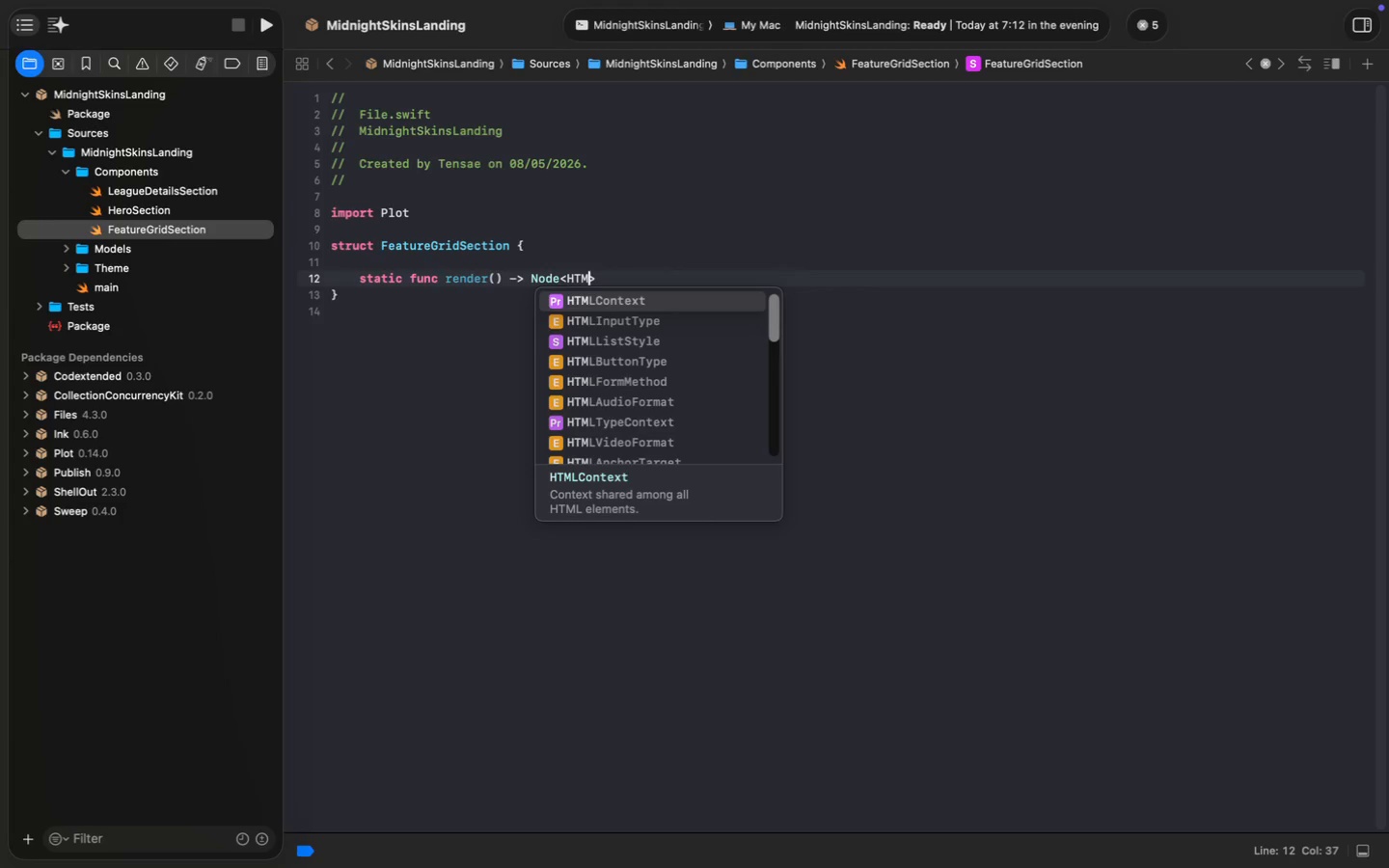 
type(HTML.B)
 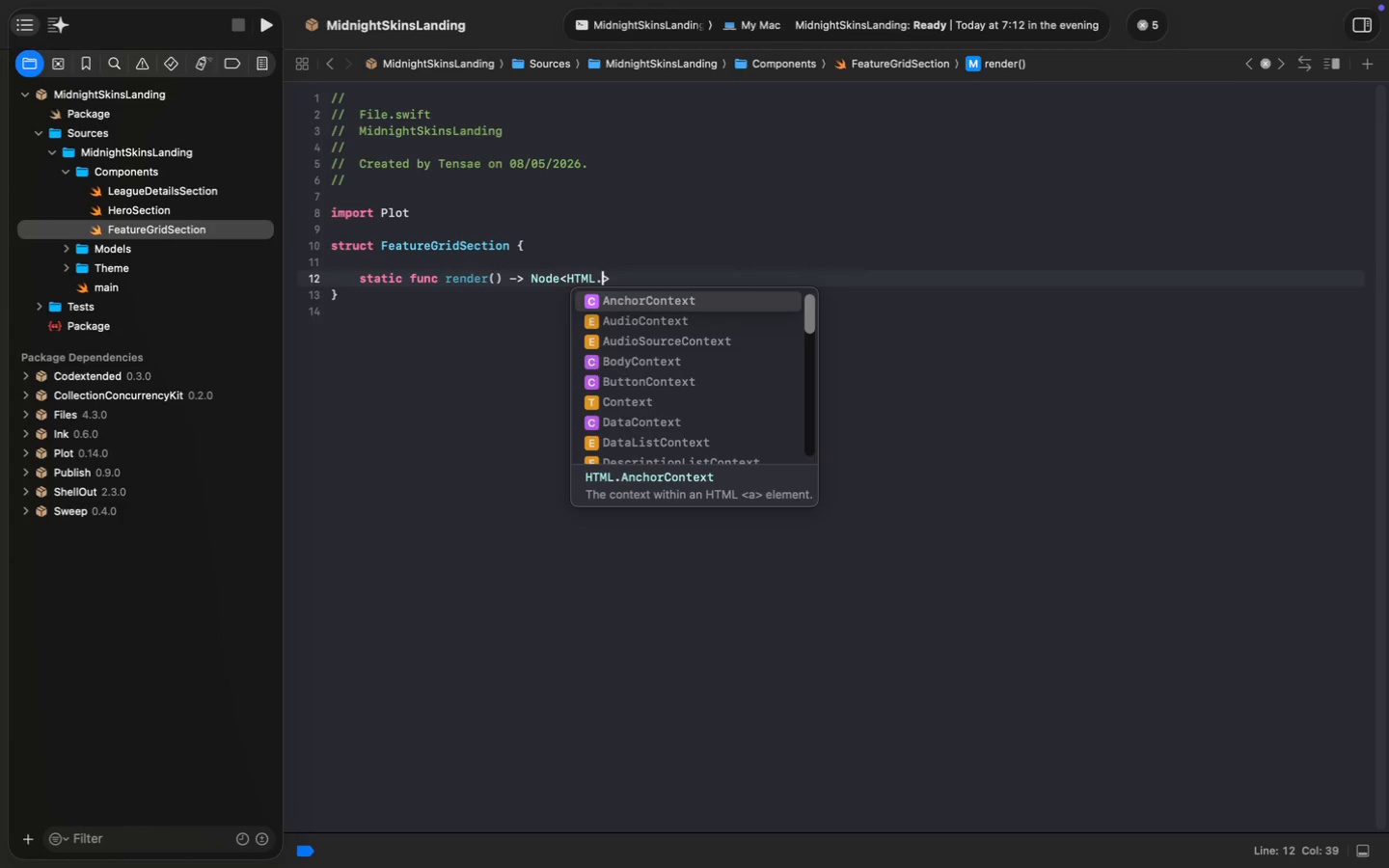 
key(Enter)
 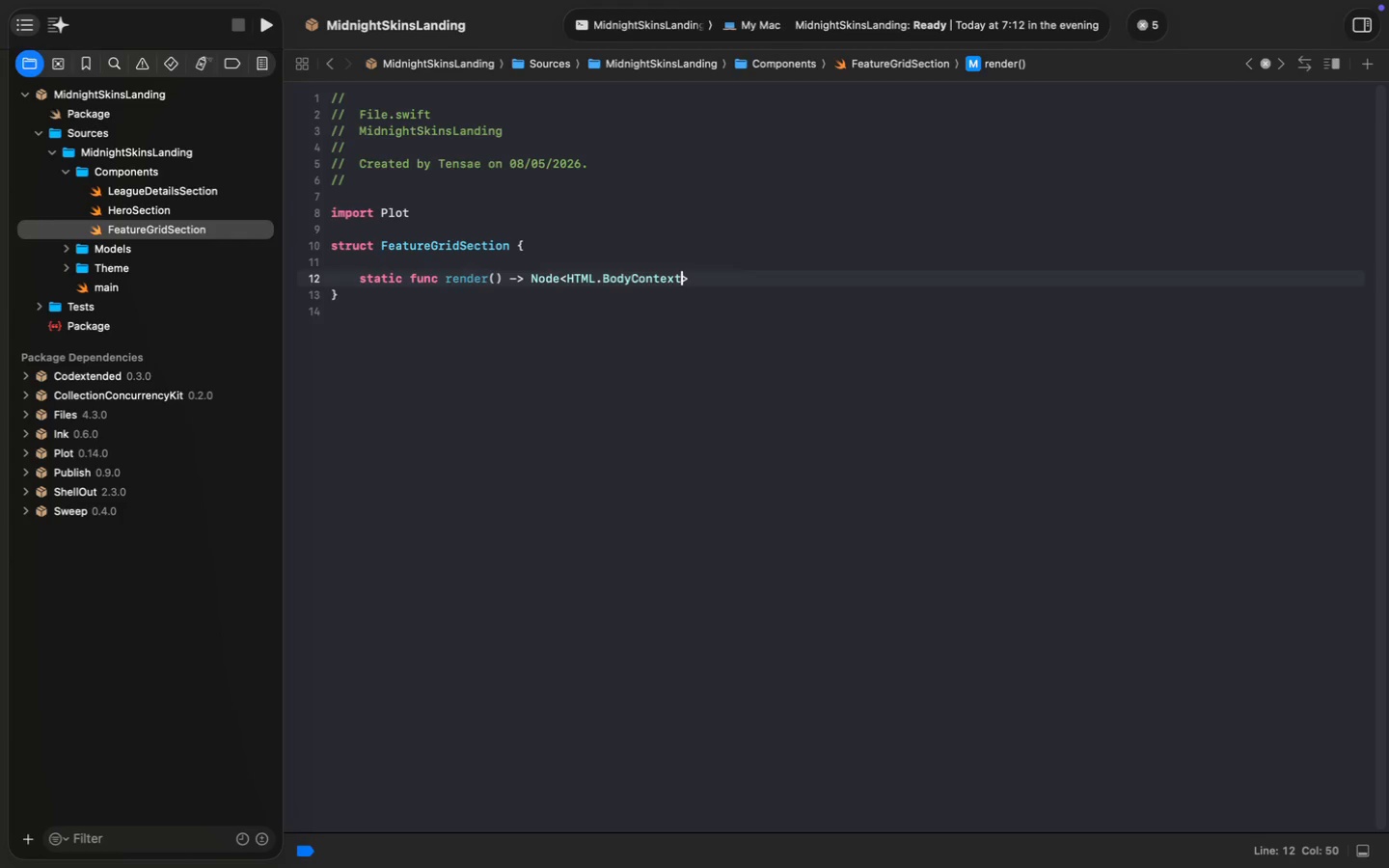 
key(ArrowRight)
 